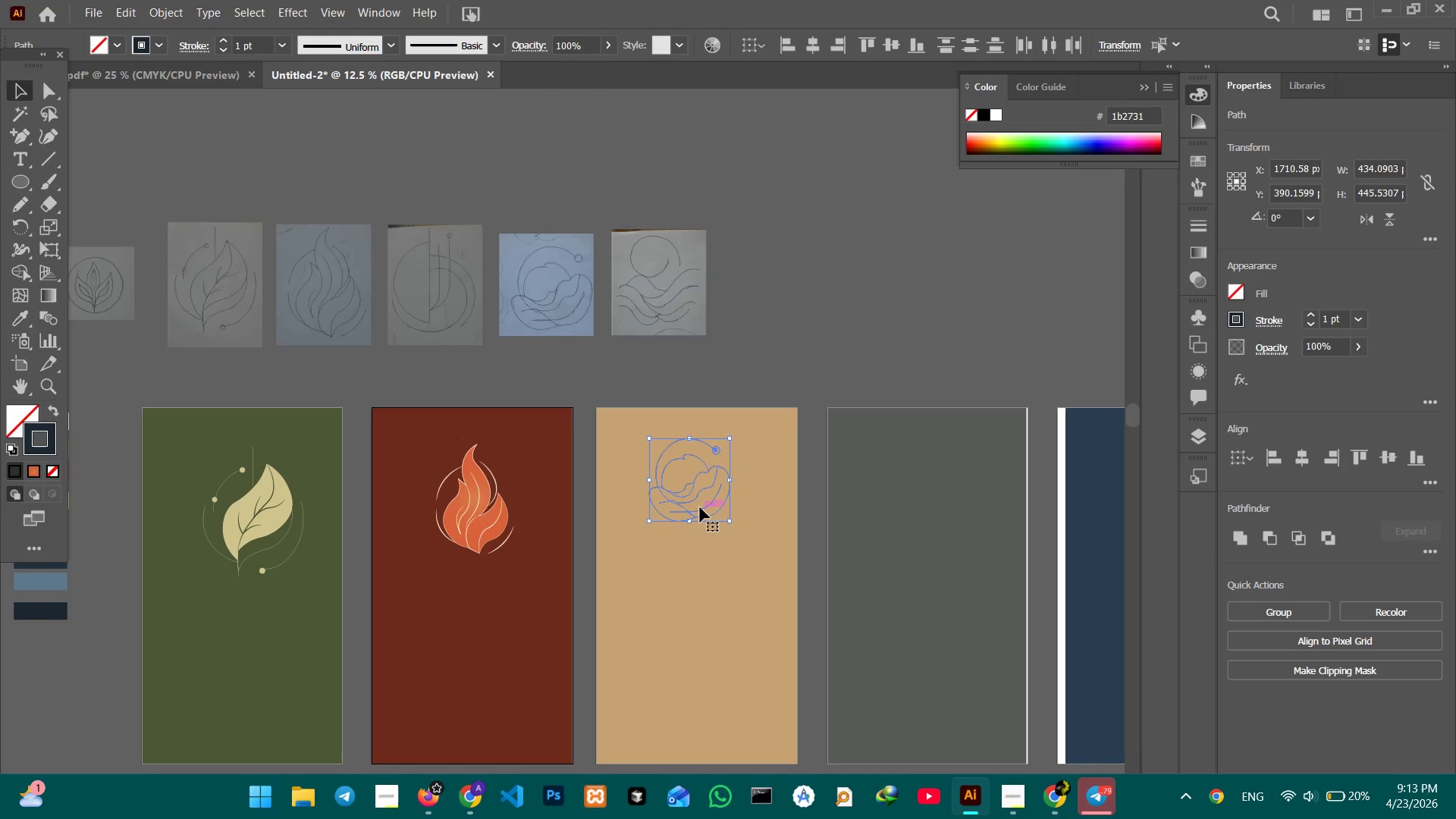 
hold_key(key=ControlLeft, duration=1.02)
 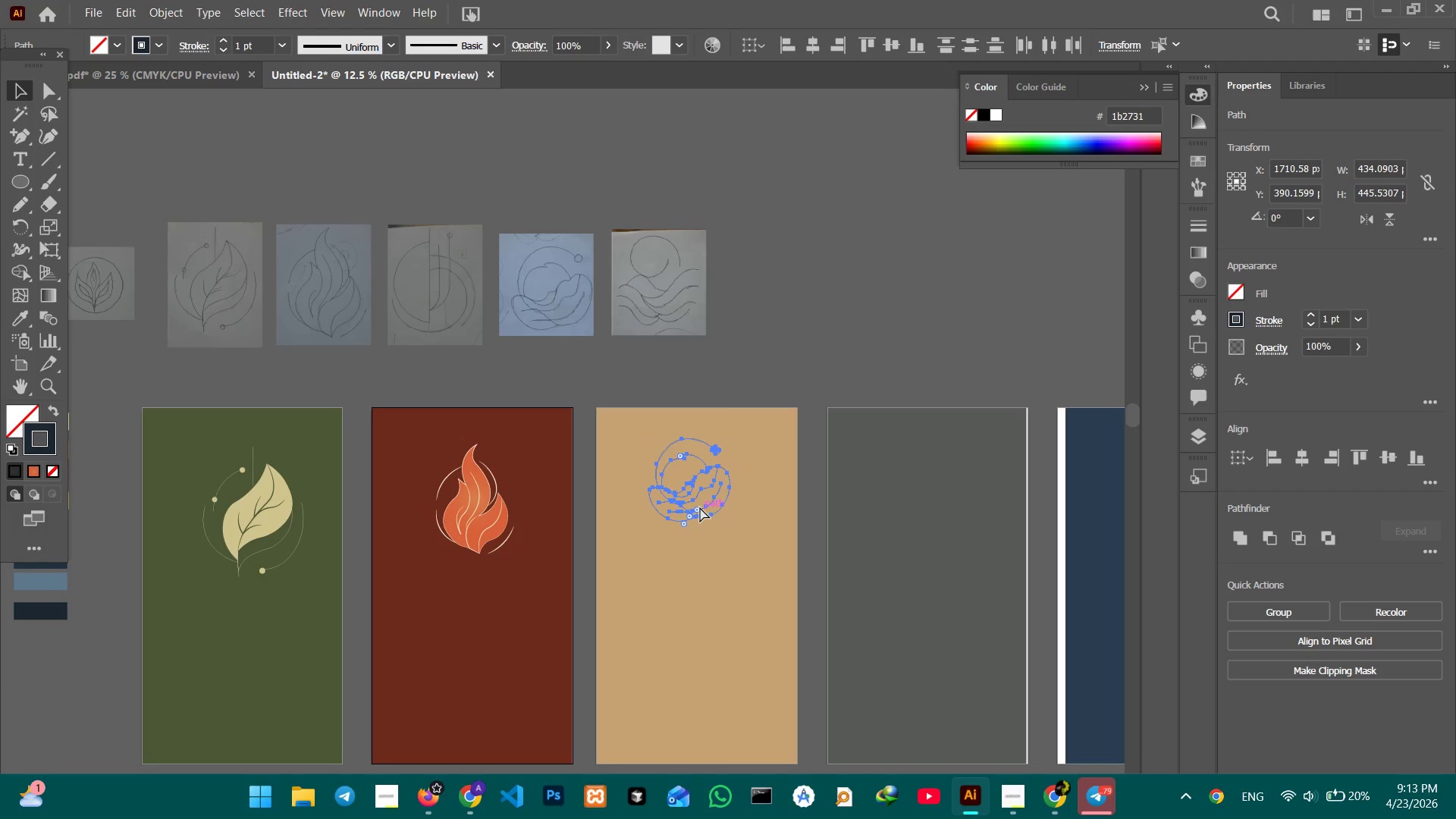 
key(Control+C)
 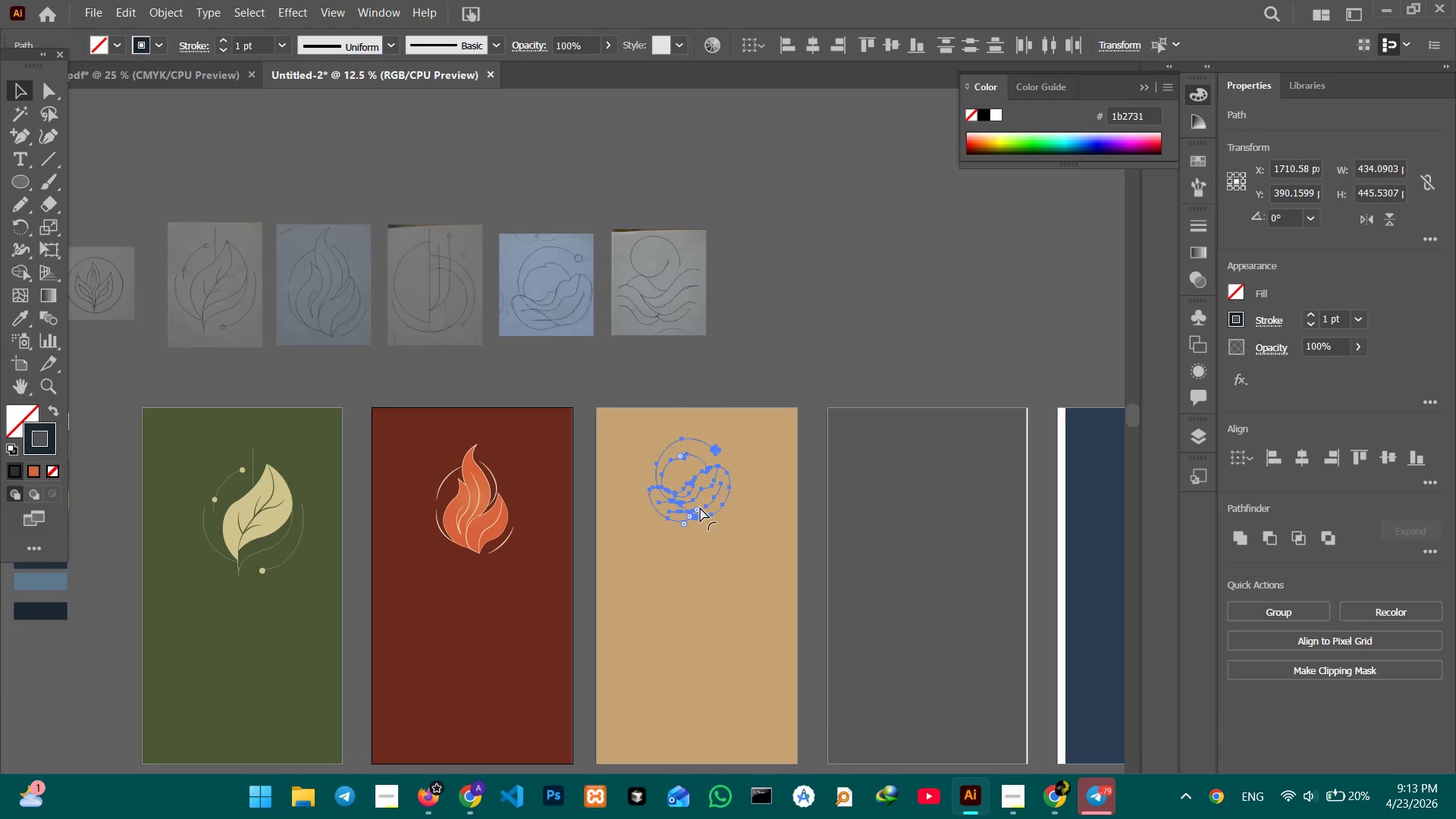 
key(Control+Minus)
 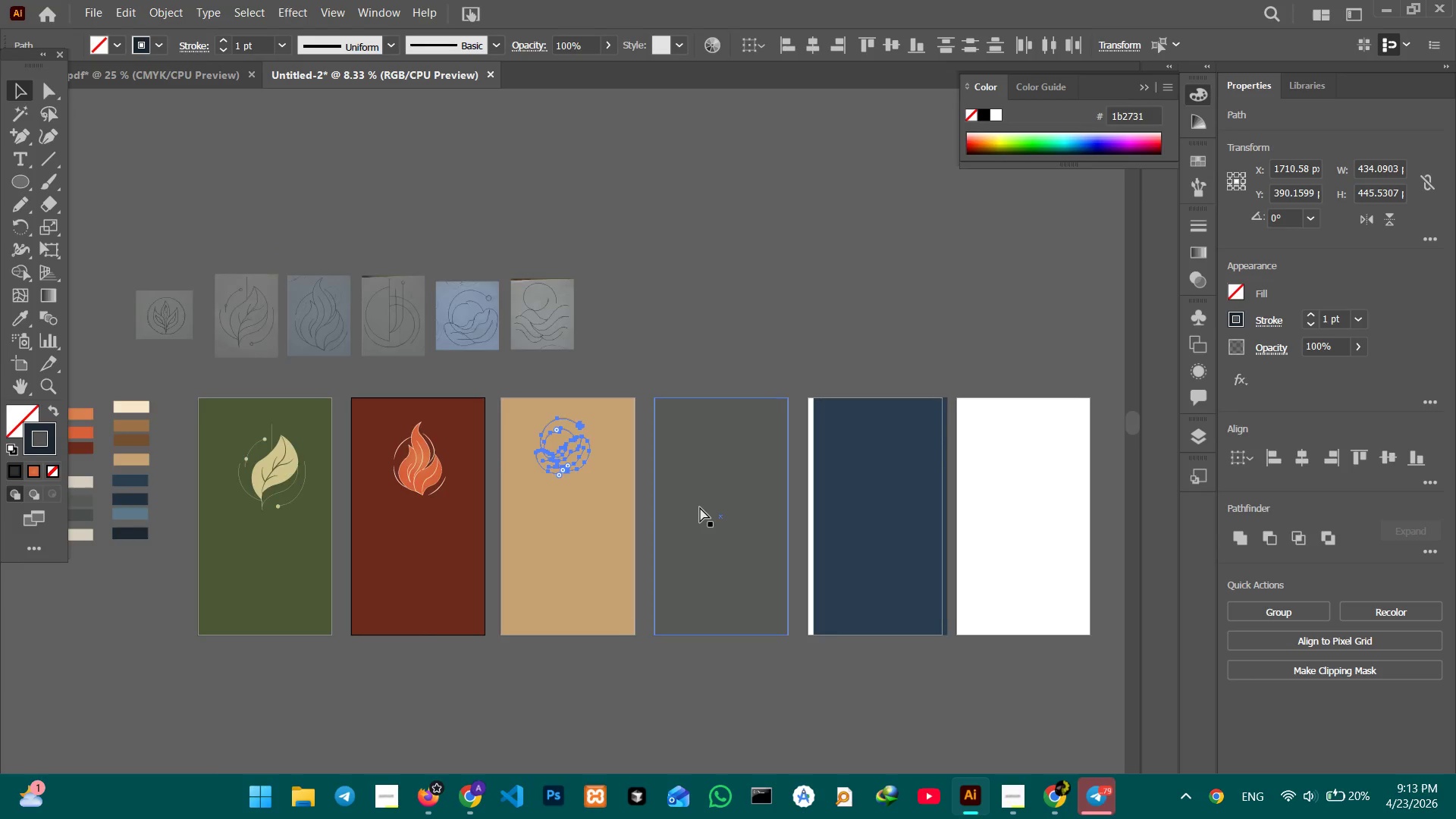 
key(Control+Minus)
 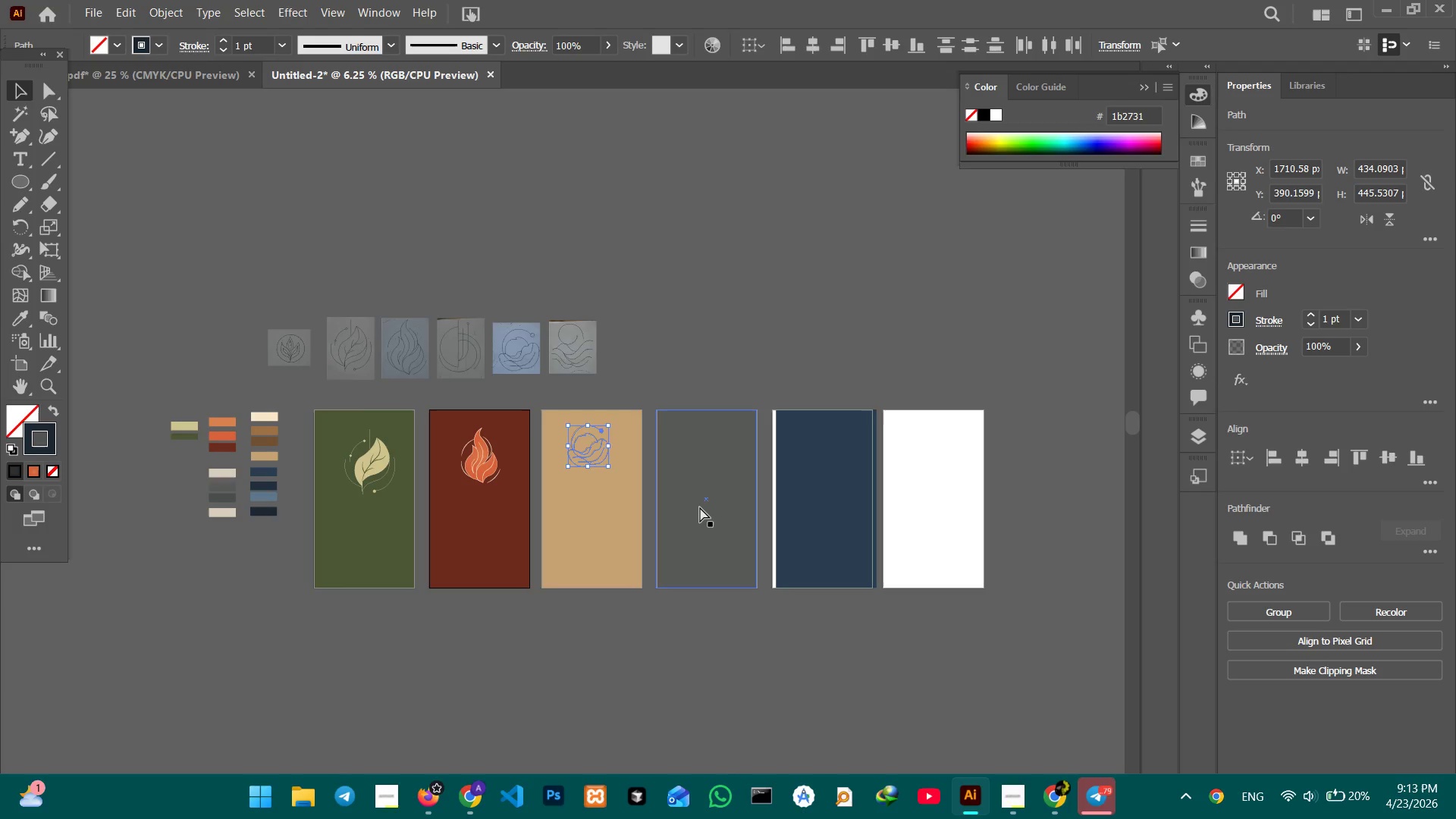 
key(Control+Equal)
 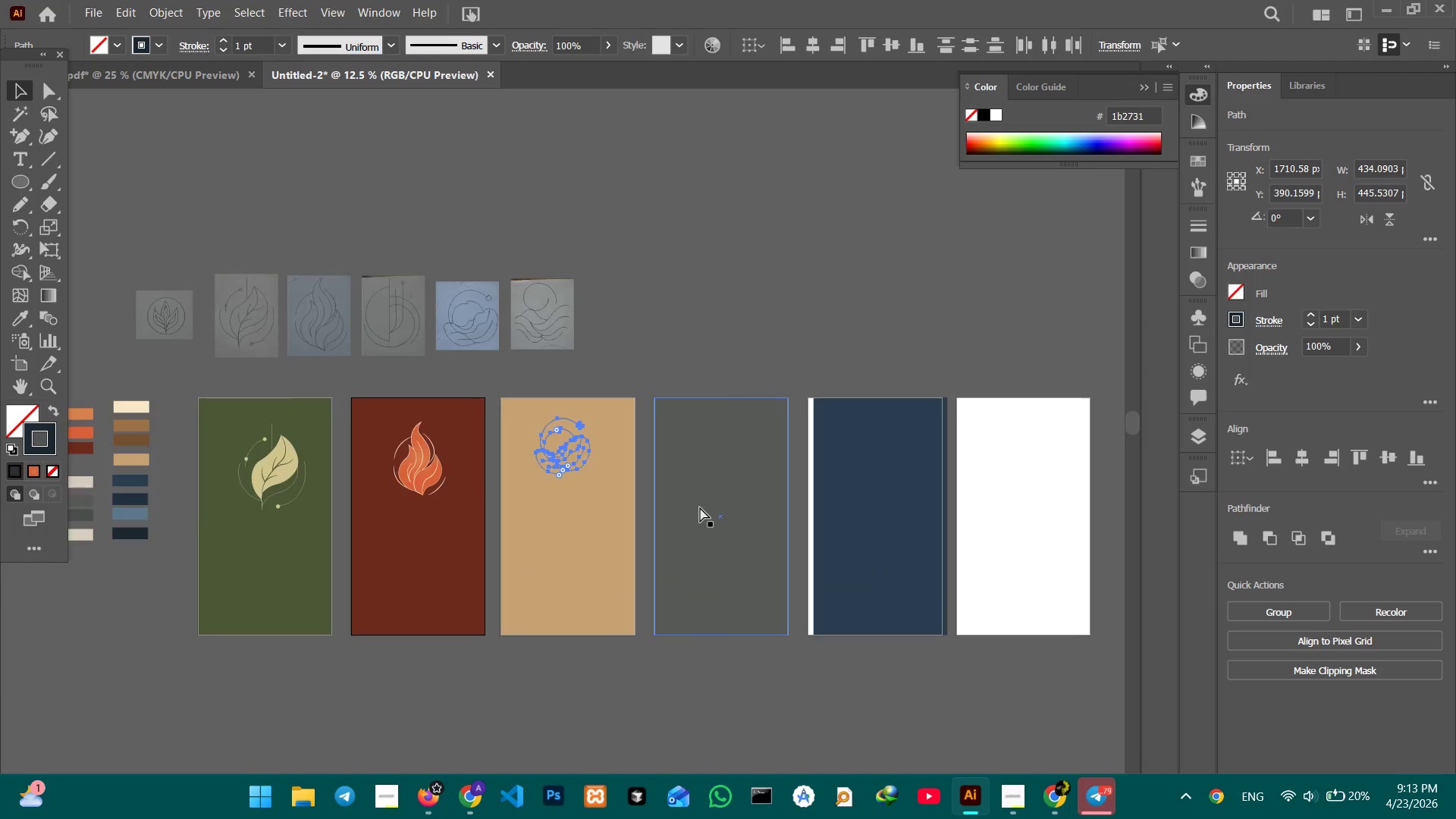 
key(Control+Equal)
 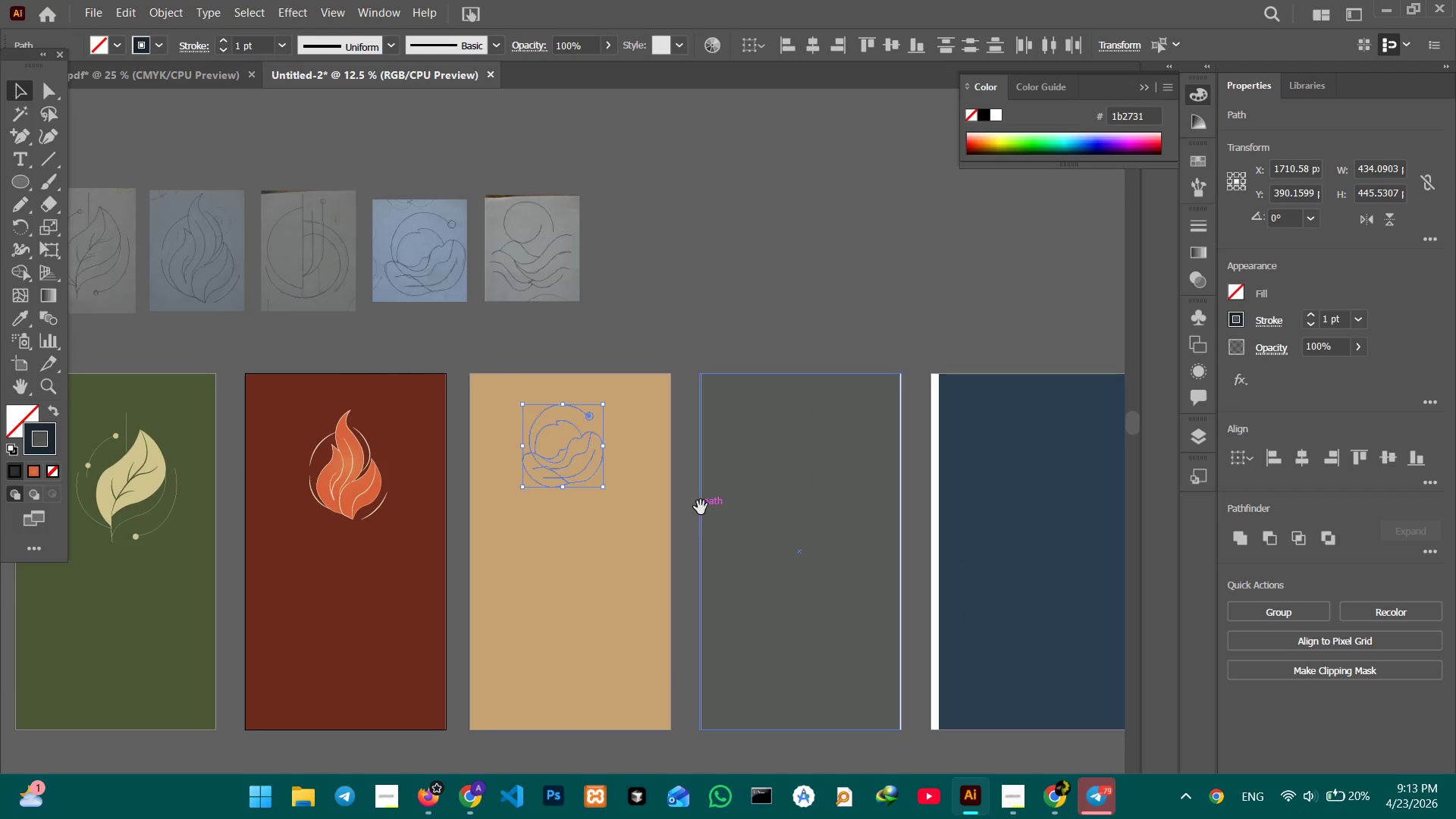 
hold_key(key=Space, duration=1.17)
 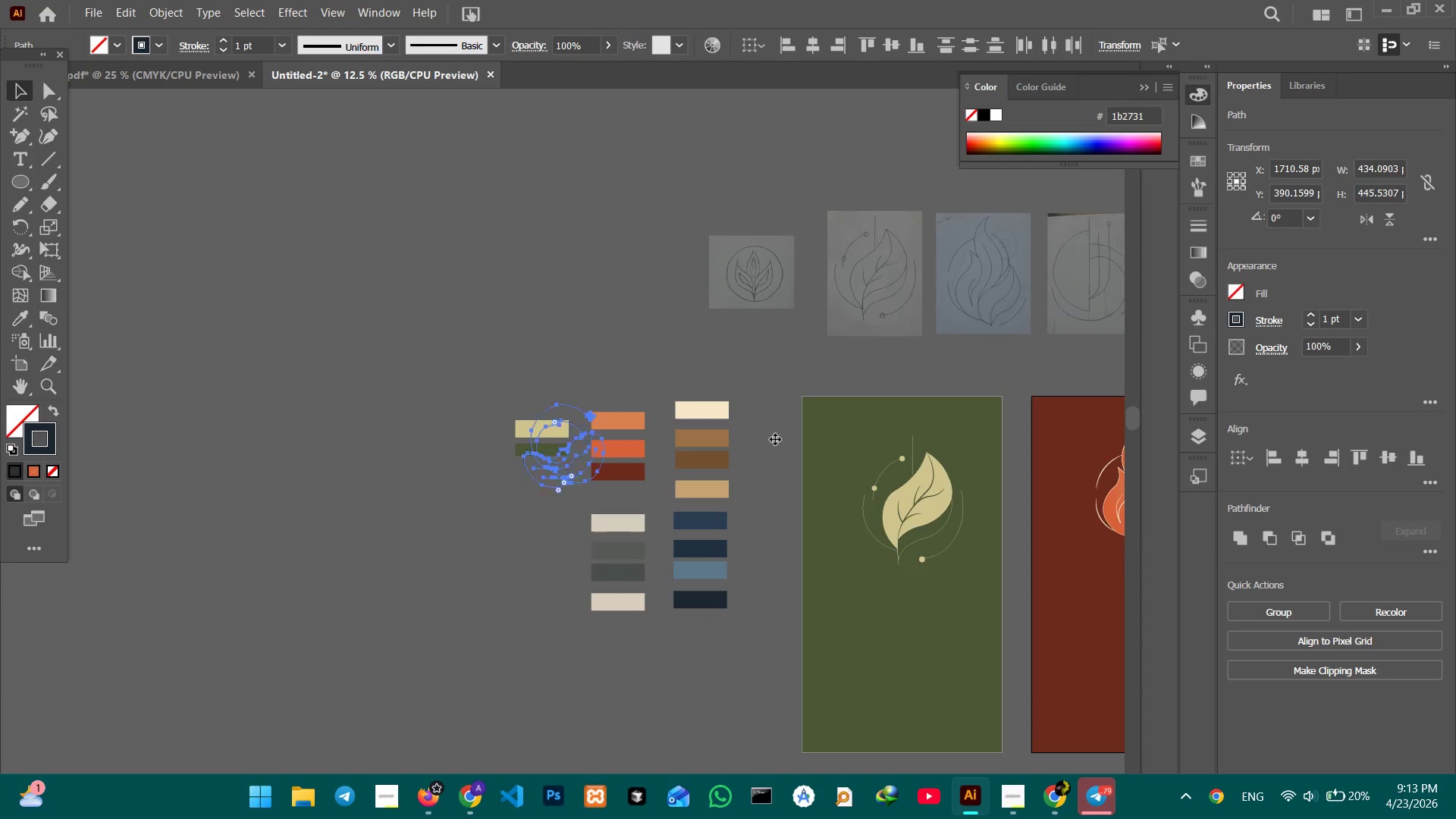 
left_click_drag(start_coordinate=[298, 440], to_coordinate=[764, 448])
 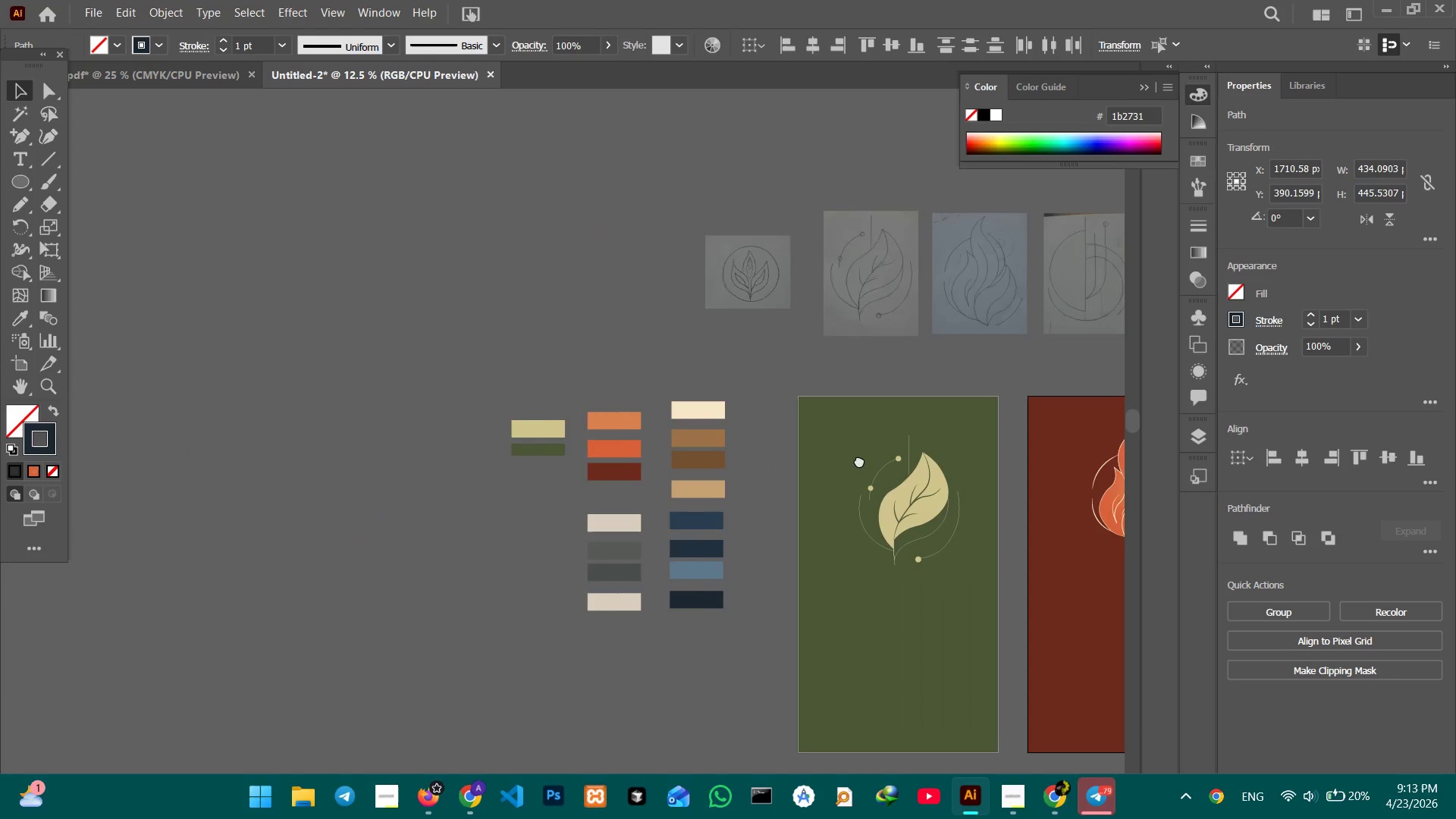 
left_click_drag(start_coordinate=[538, 446], to_coordinate=[860, 460])
 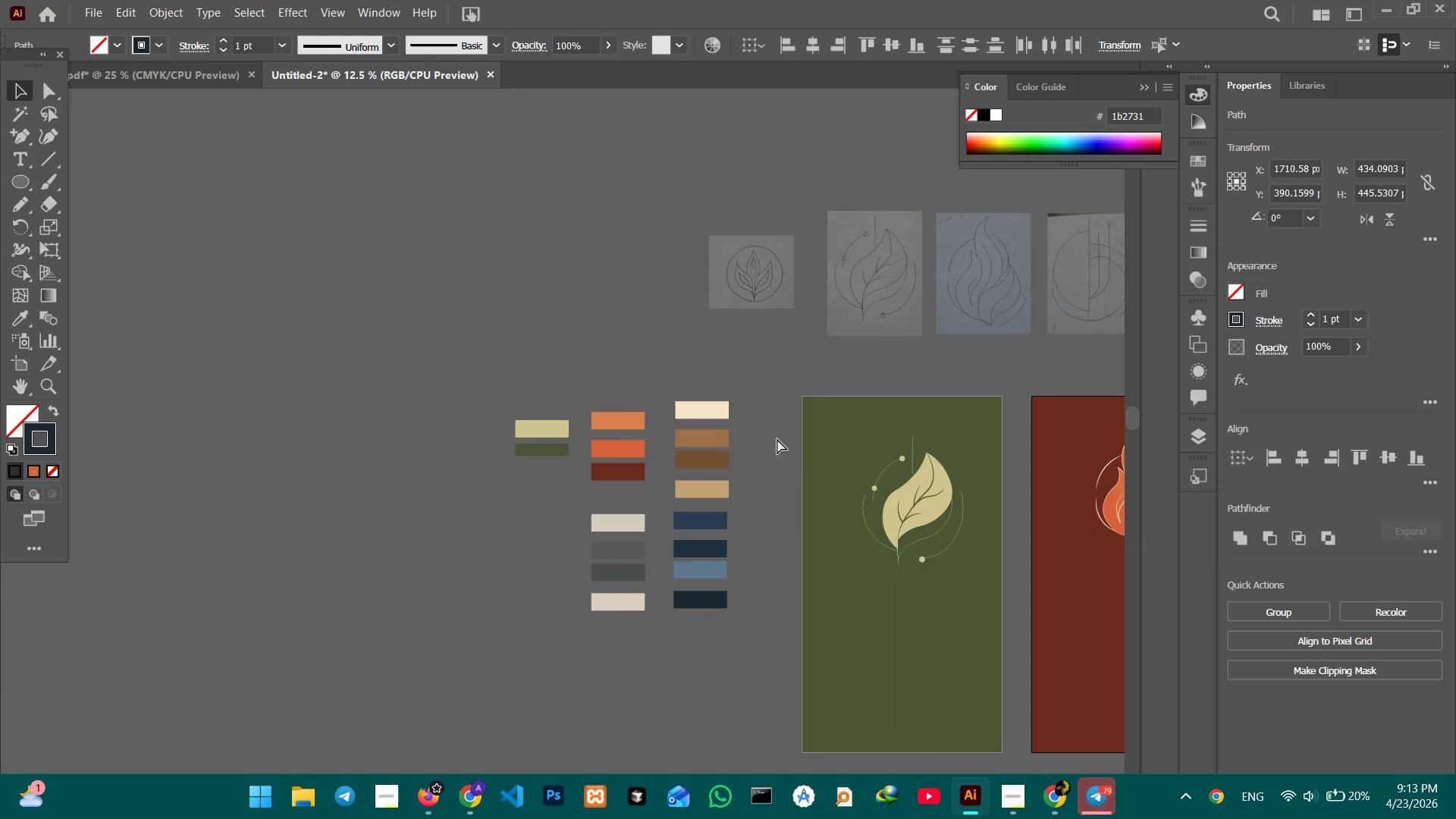 
key(Control+V)
 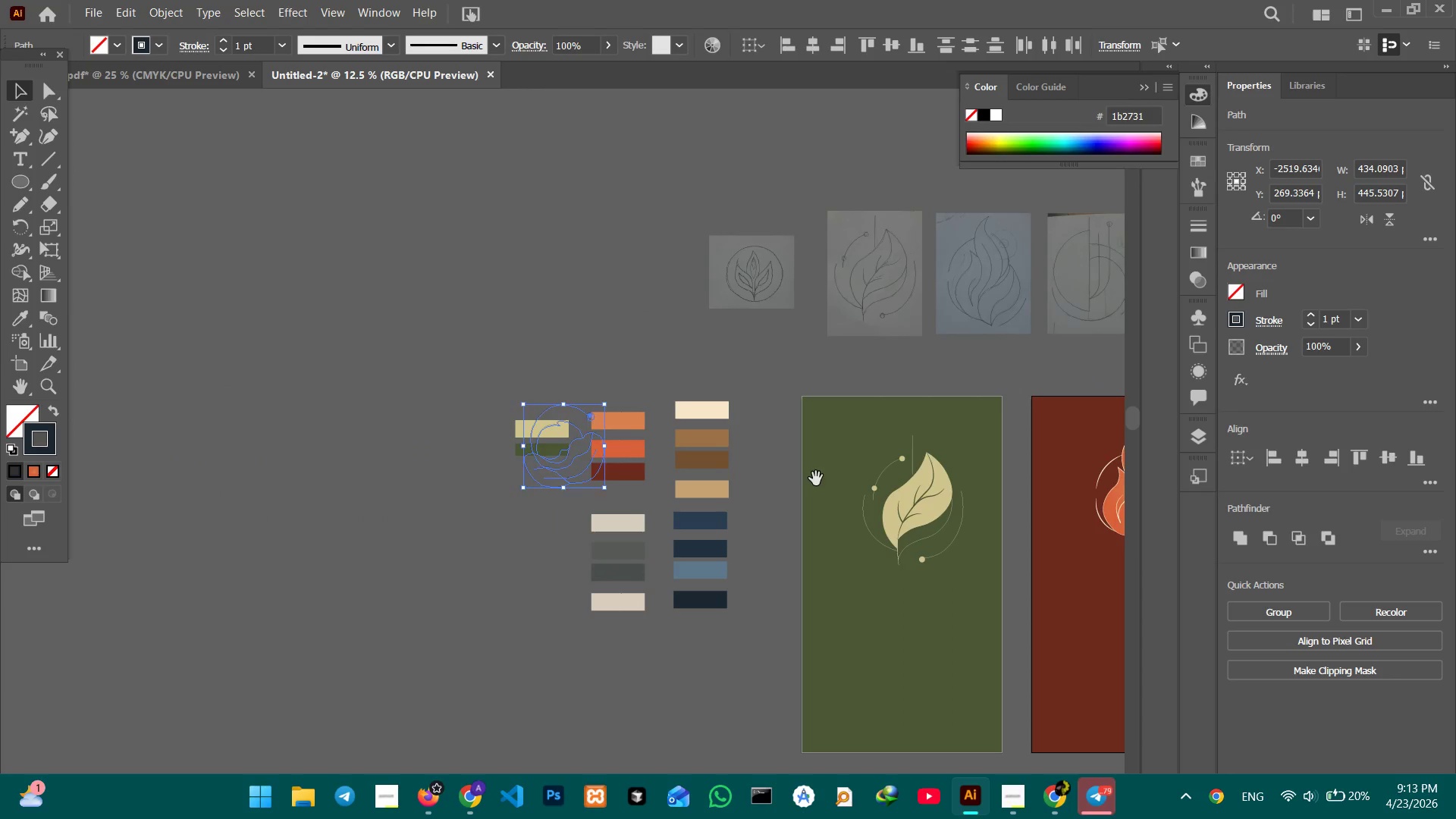 
hold_key(key=Space, duration=0.52)
 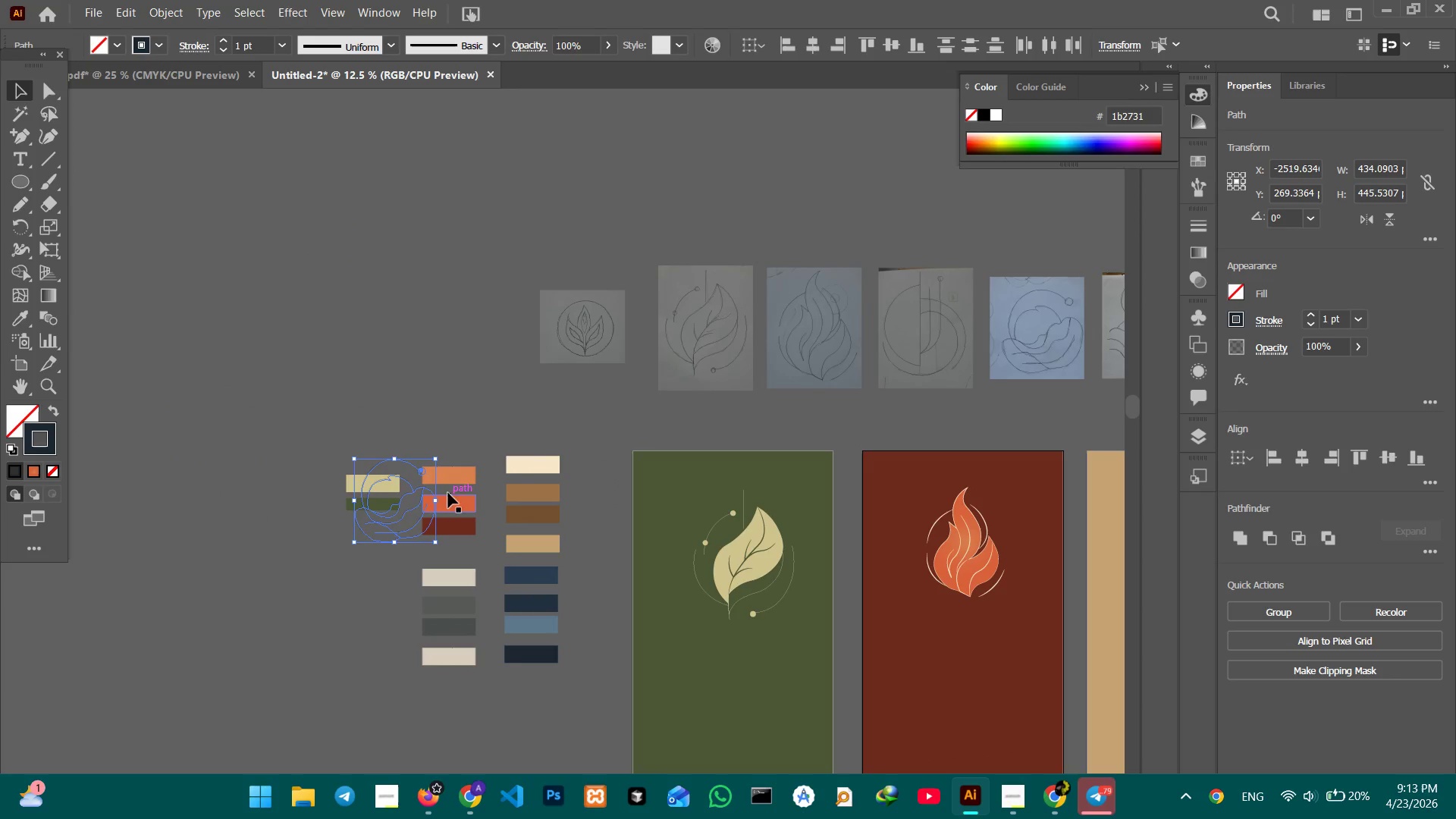 
left_click_drag(start_coordinate=[794, 478], to_coordinate=[625, 532])
 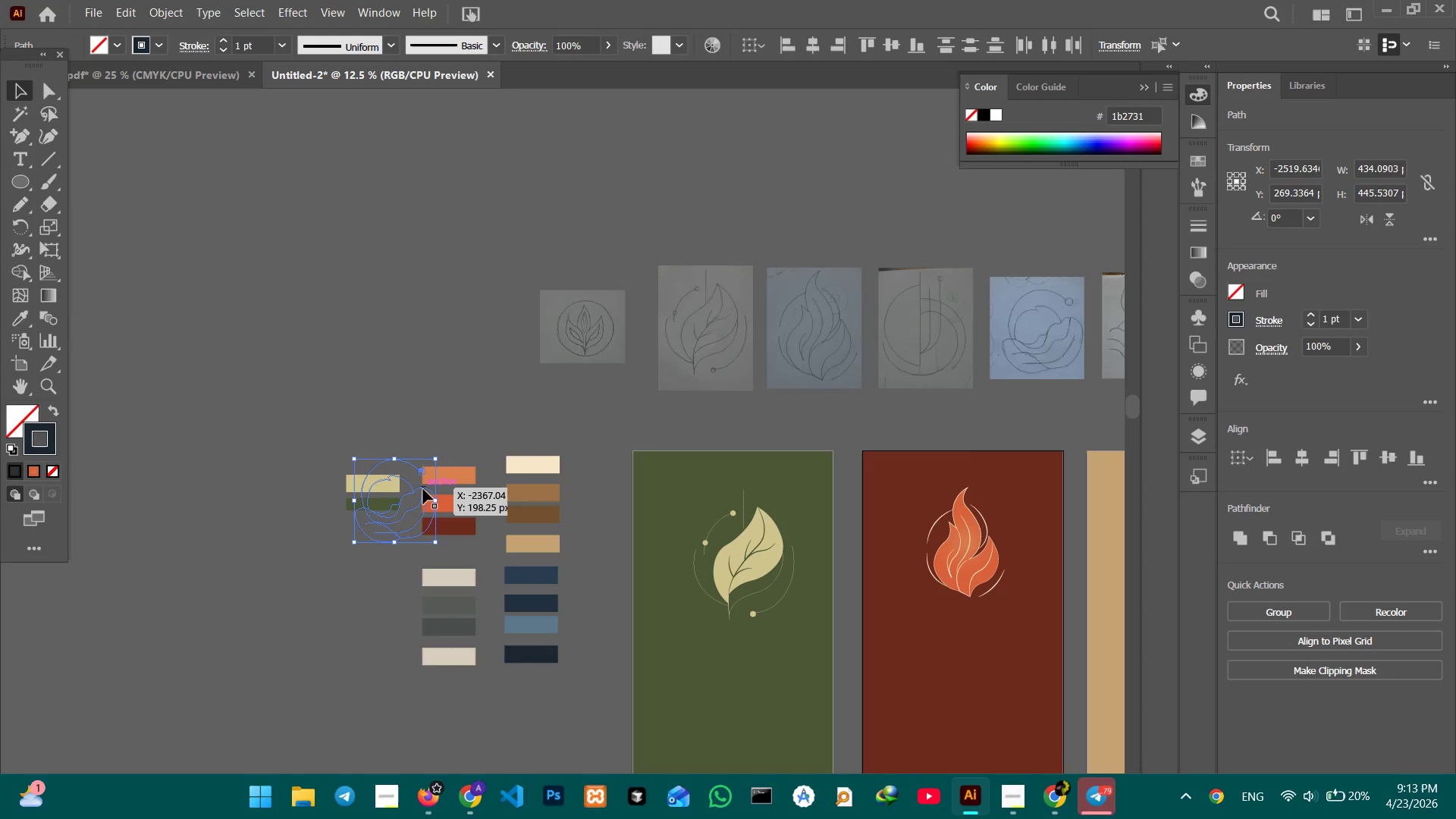 
left_click_drag(start_coordinate=[422, 489], to_coordinate=[475, 368])
 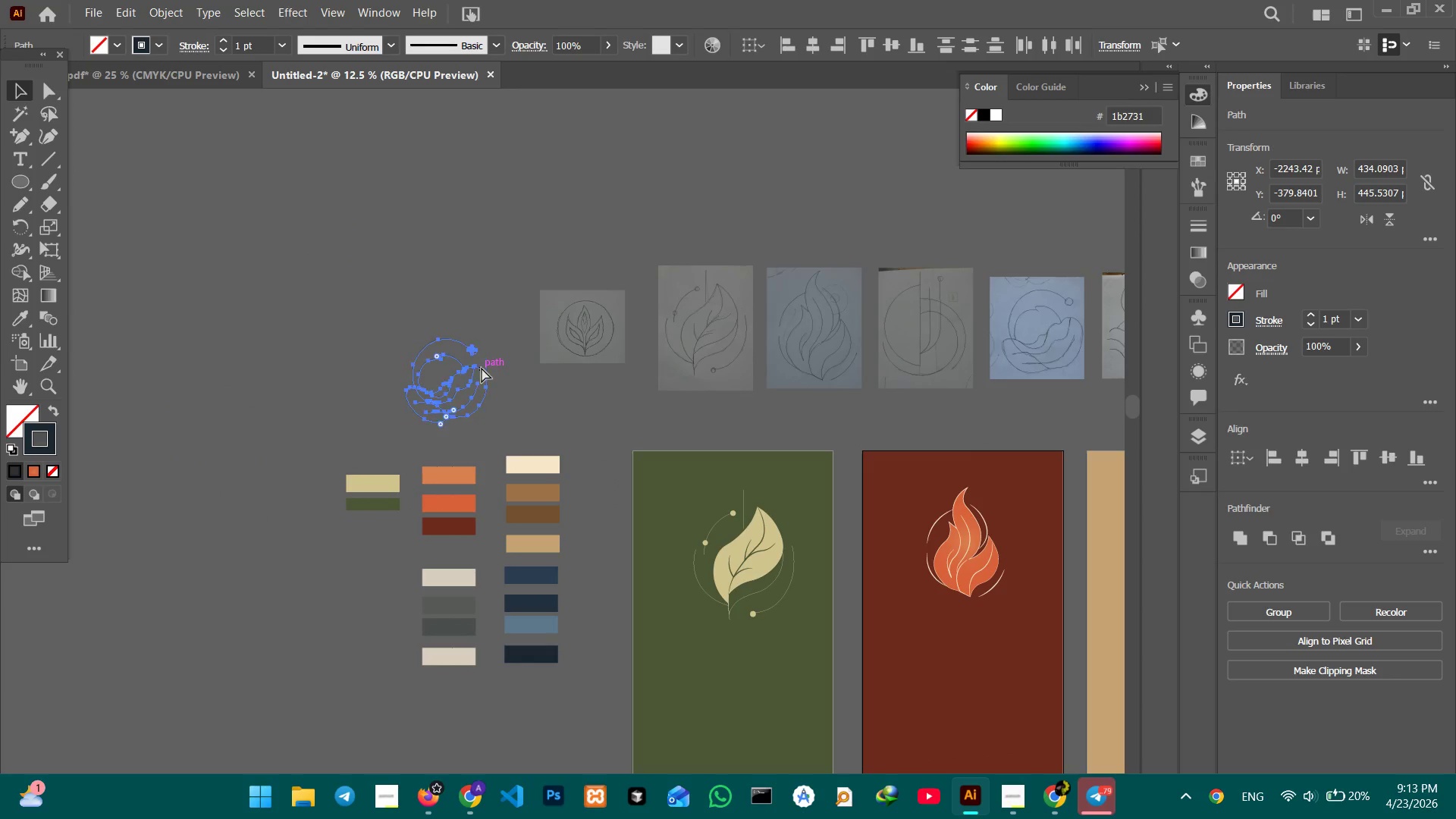 
key(Control+Equal)
 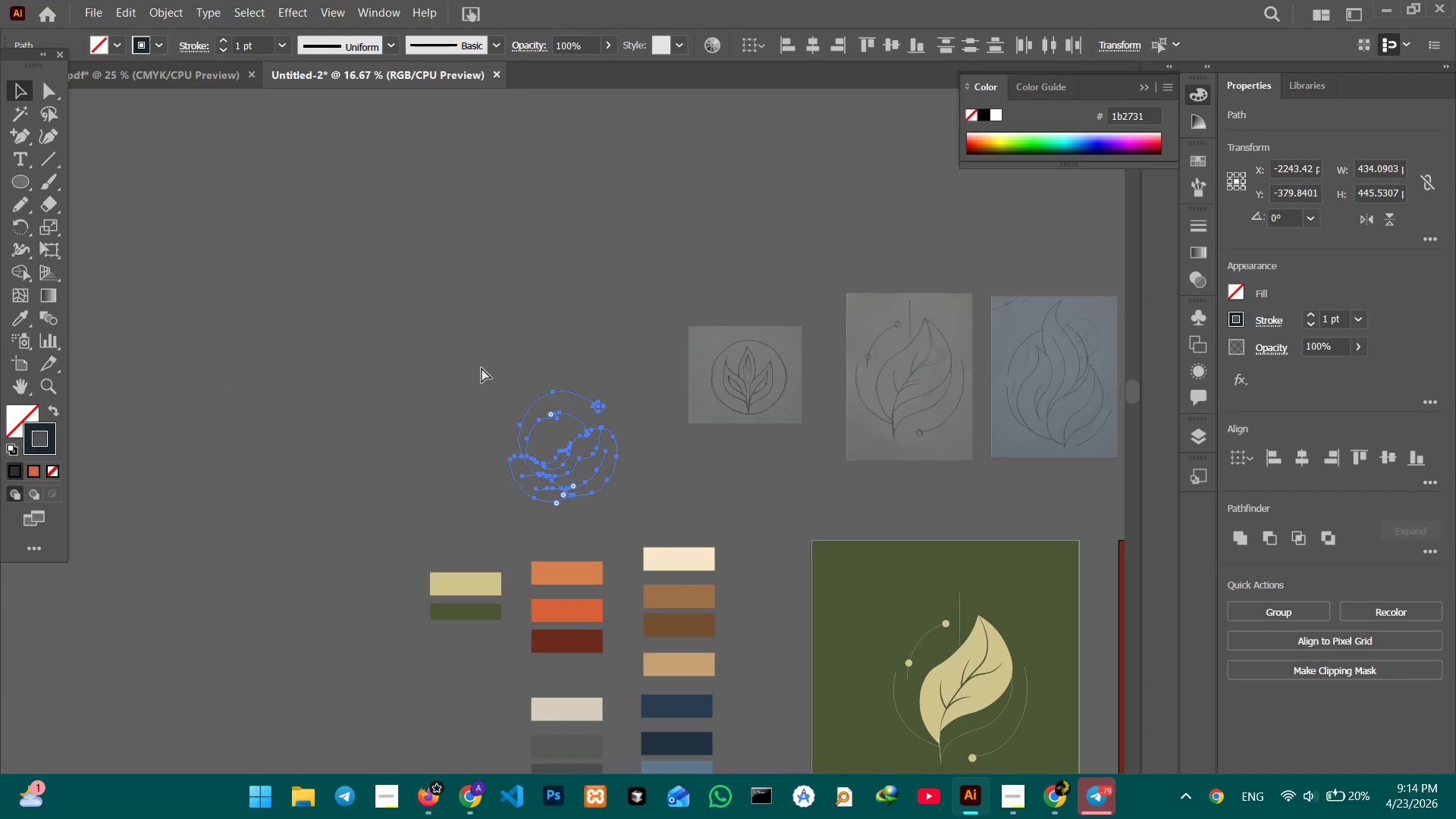 
key(Control+Equal)
 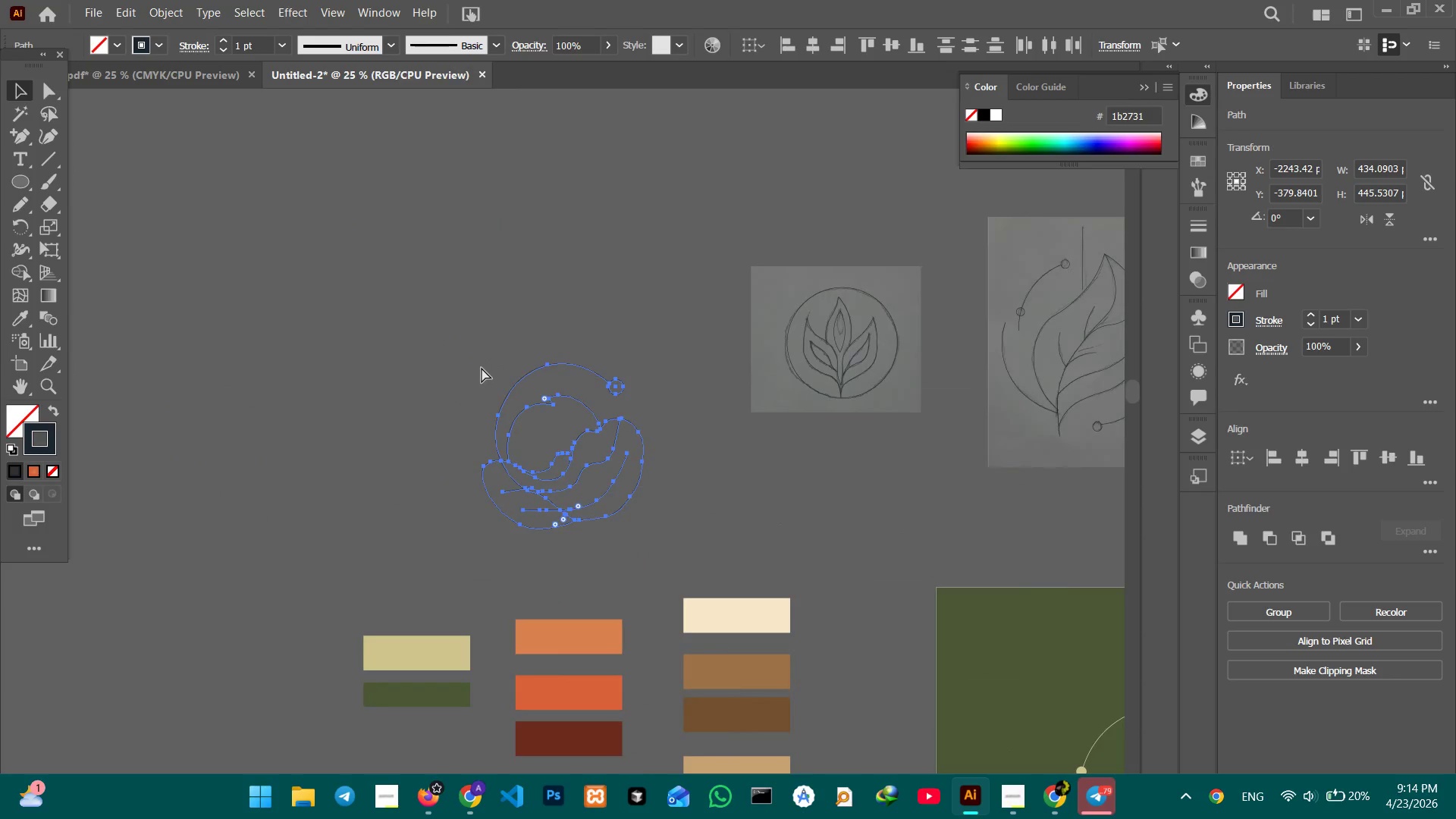 
key(Control+Equal)
 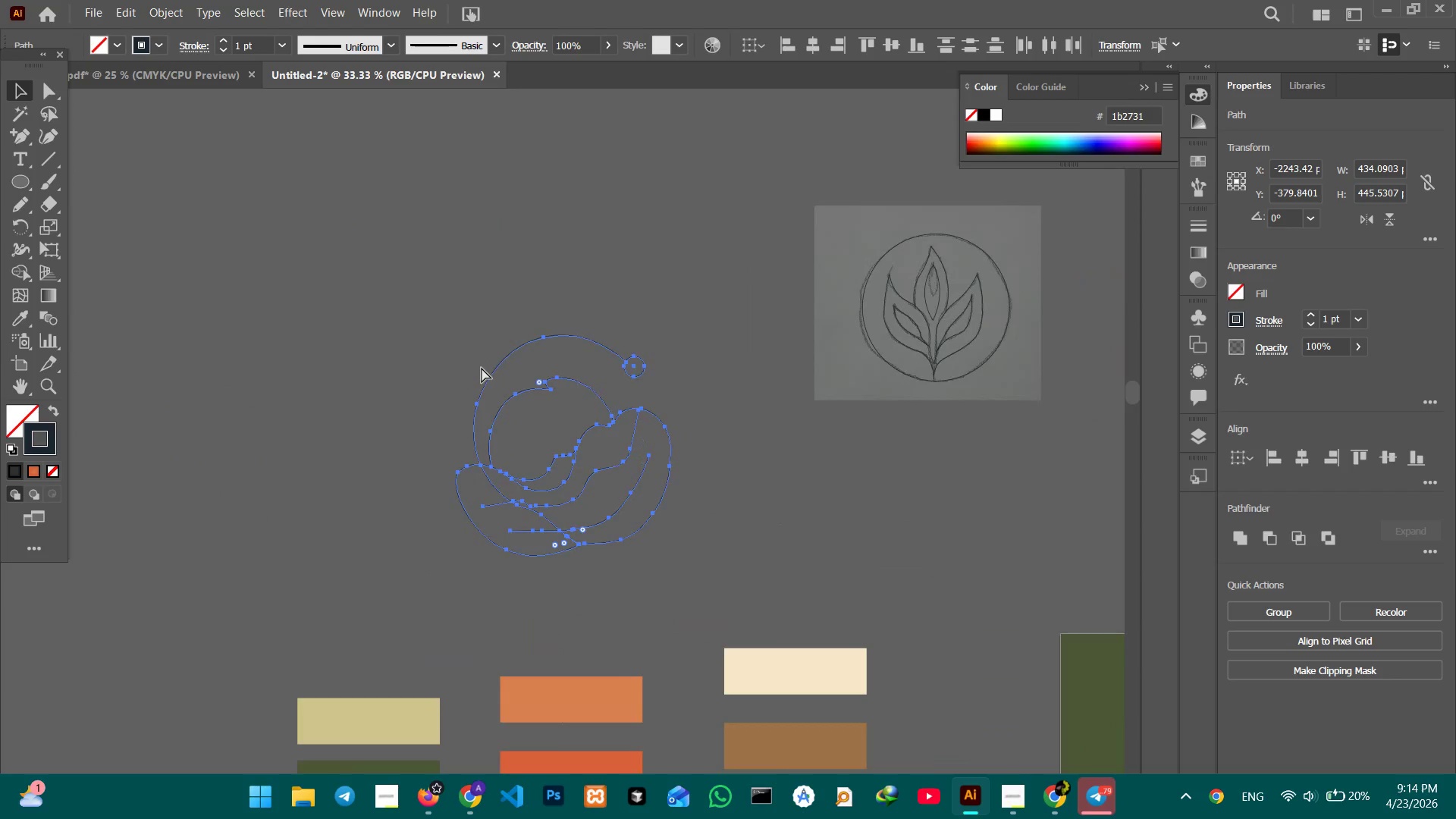 
key(Control+Equal)
 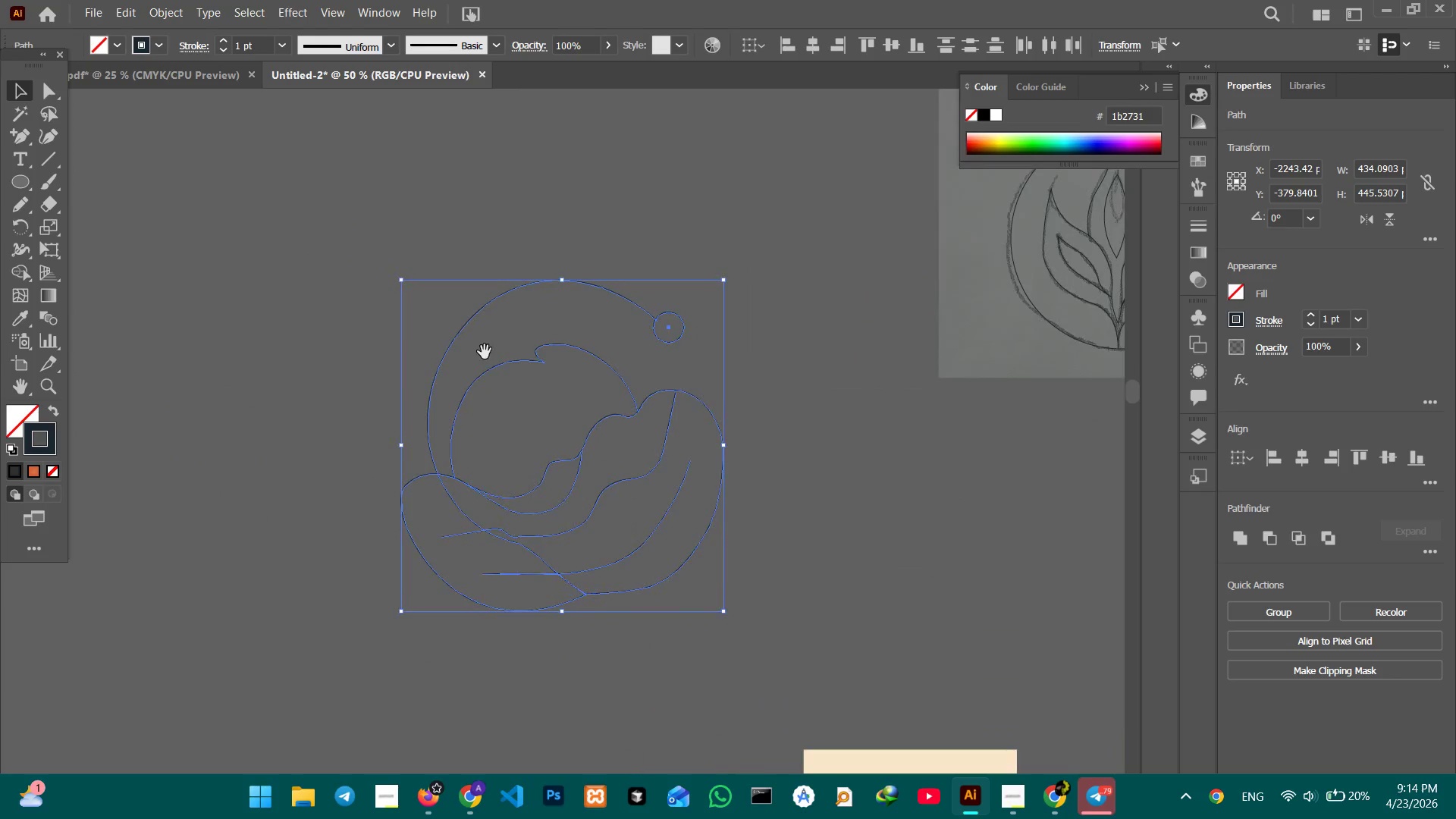 
hold_key(key=Space, duration=0.97)
 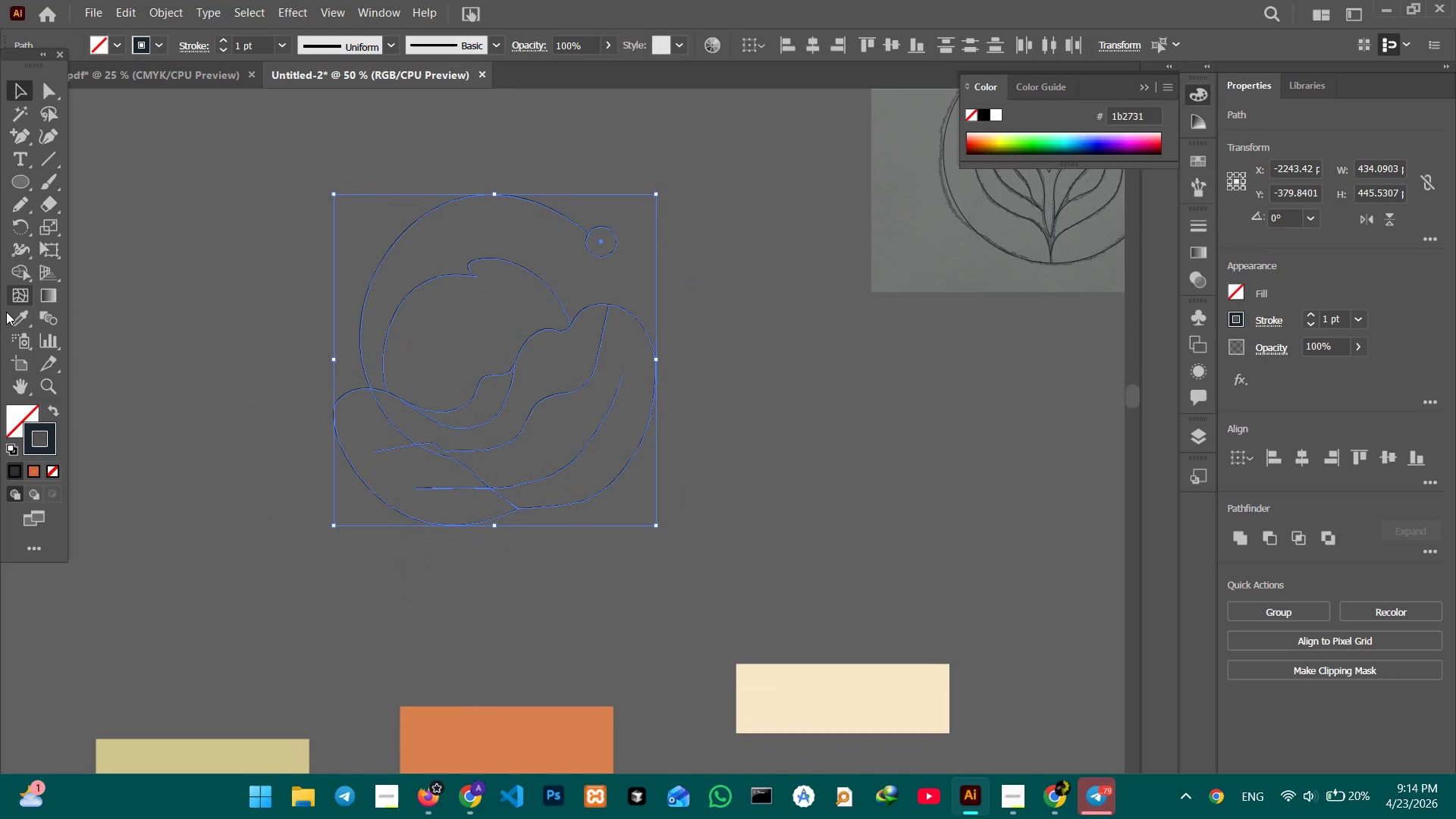 
left_click_drag(start_coordinate=[695, 434], to_coordinate=[627, 348])
 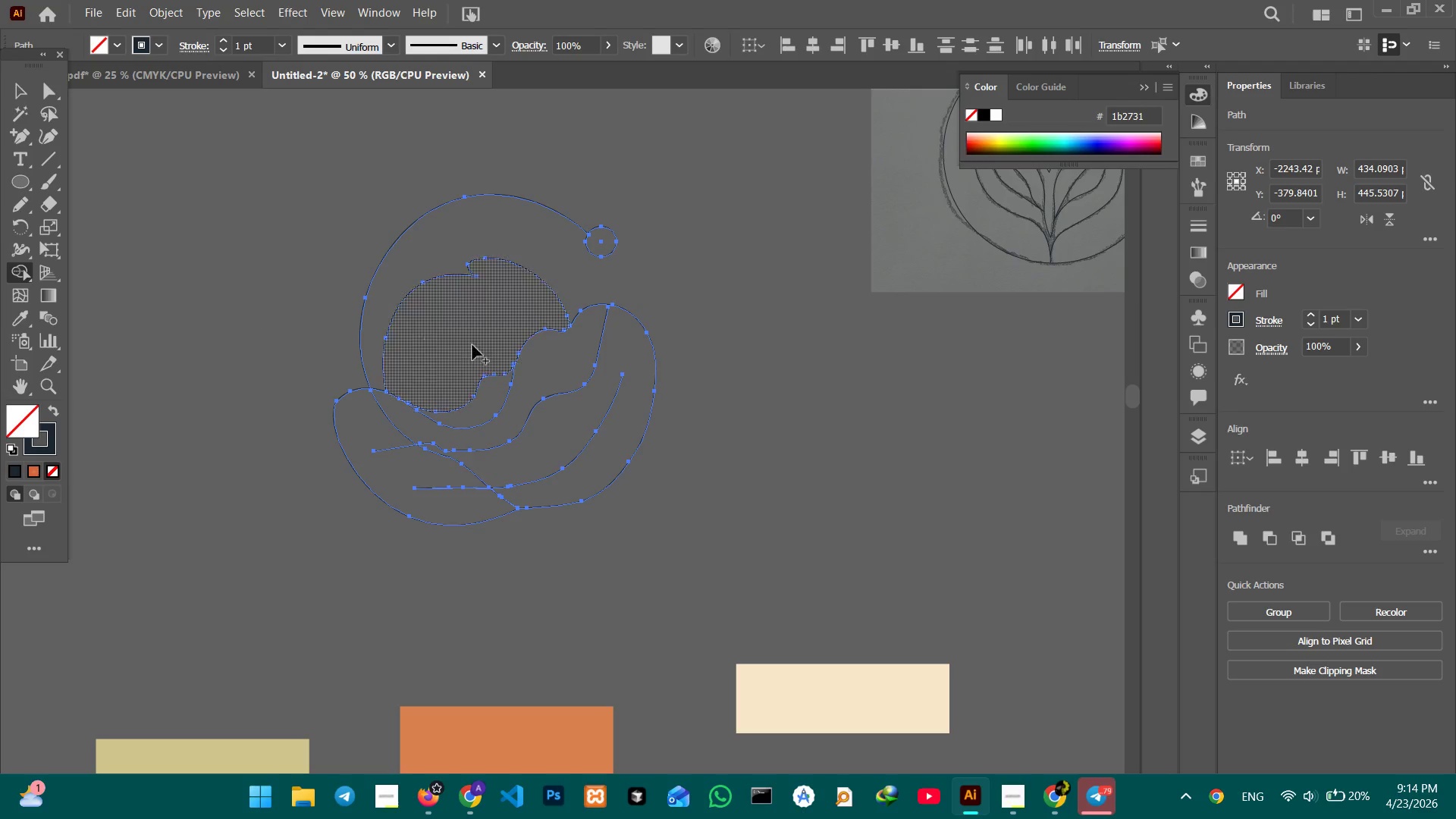 
left_click([484, 345])
 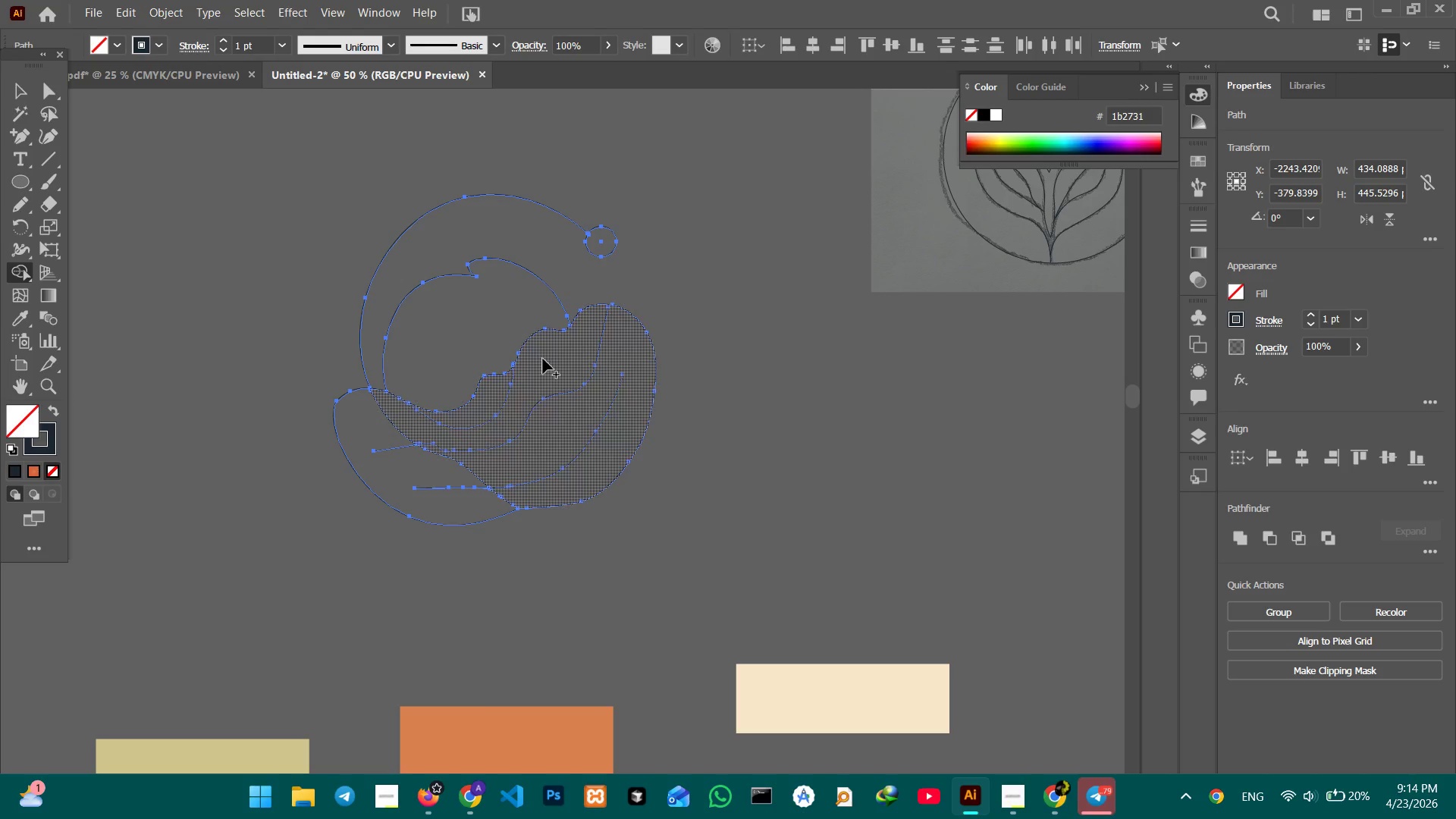 
left_click([543, 359])
 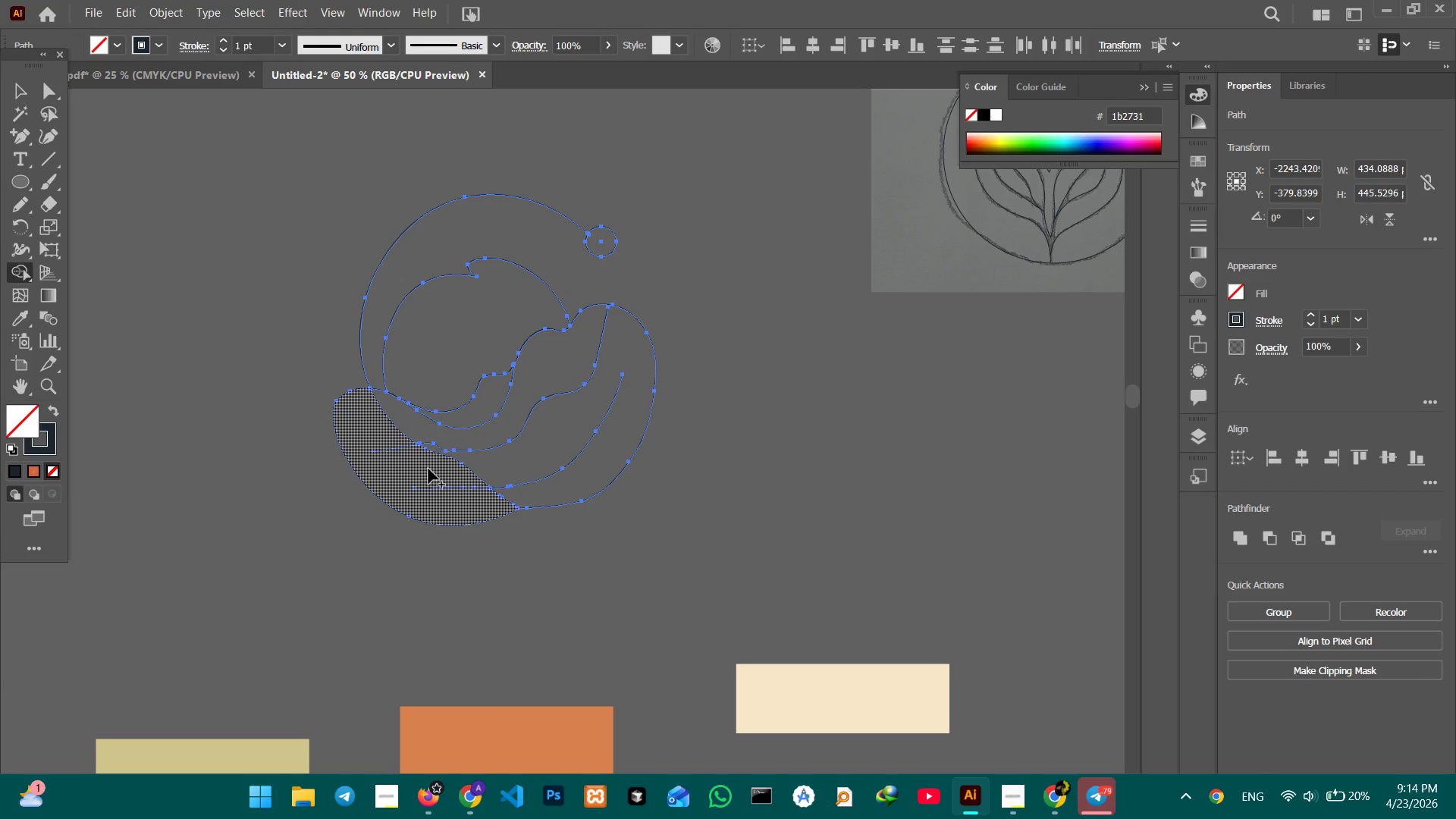 
left_click([419, 466])
 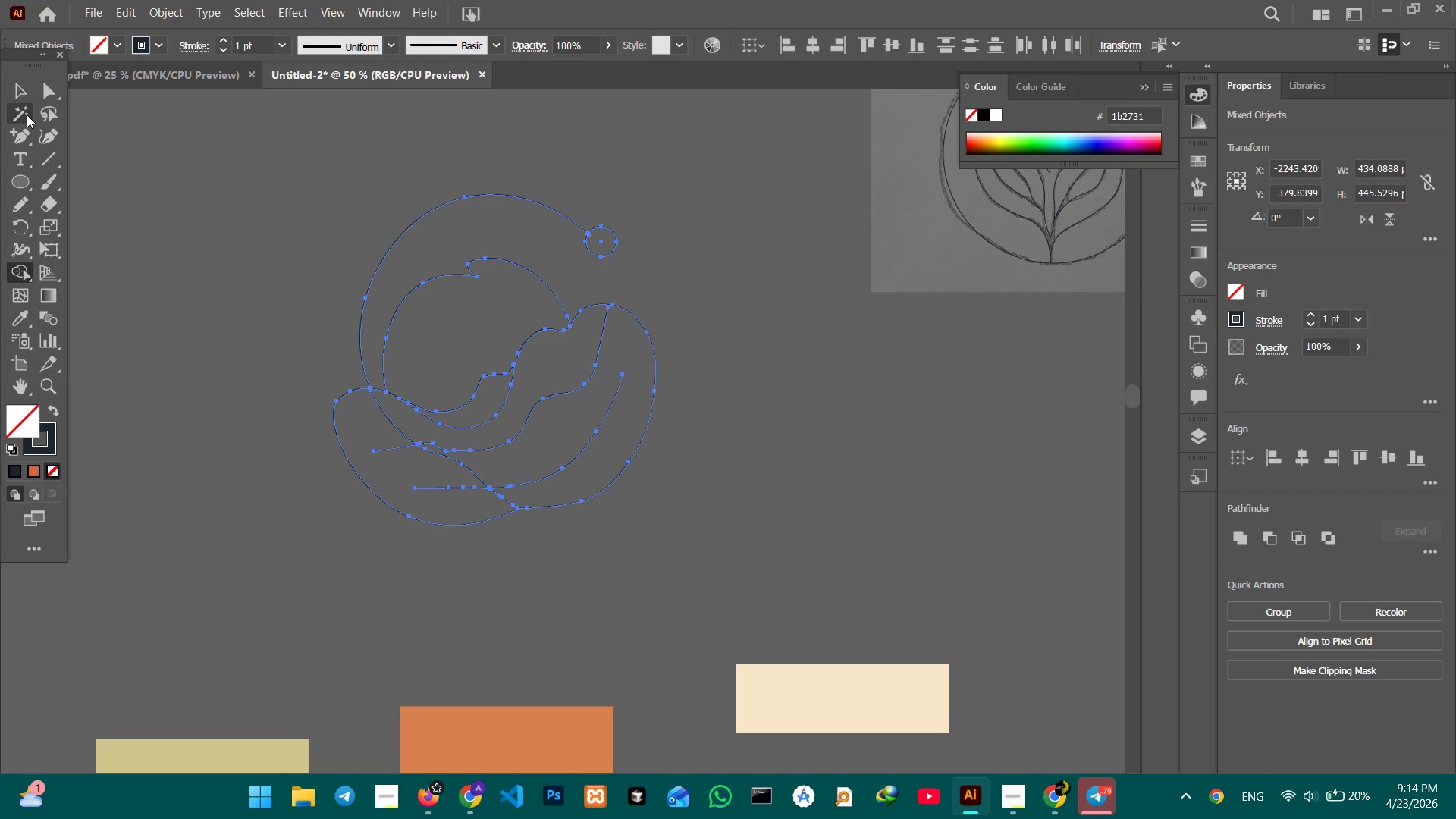 
left_click([25, 93])
 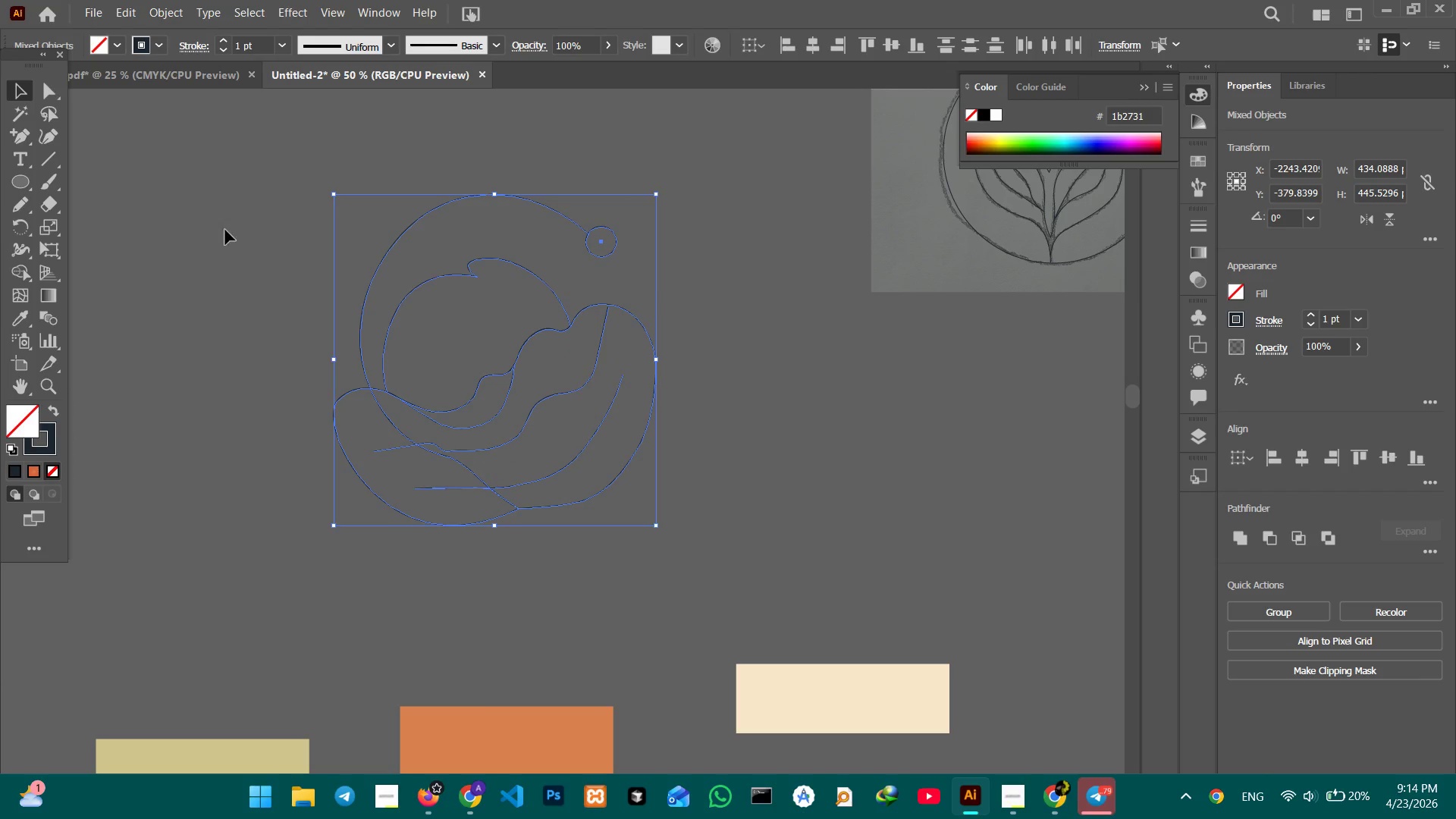 
left_click([204, 221])
 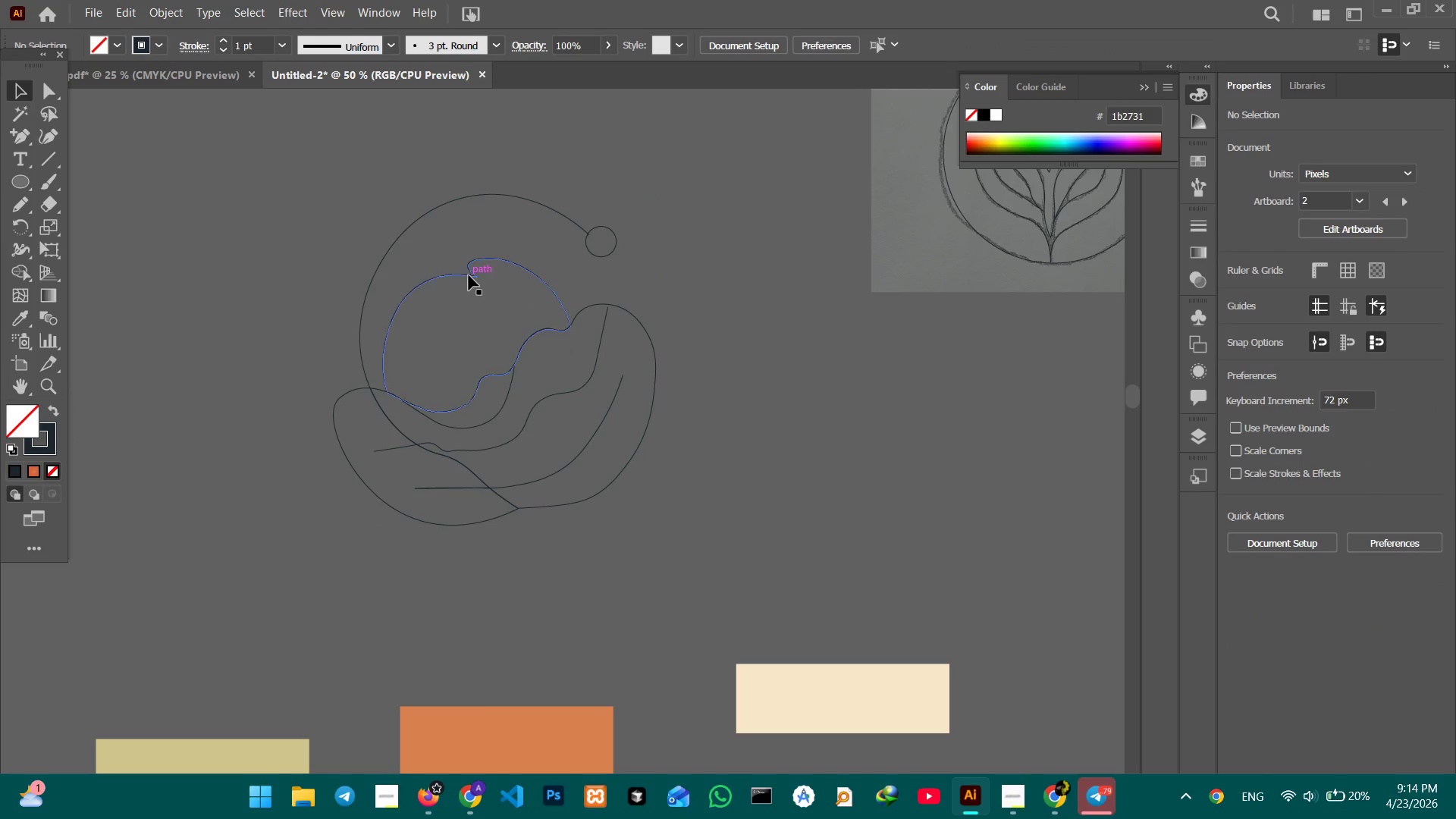 
left_click([469, 275])
 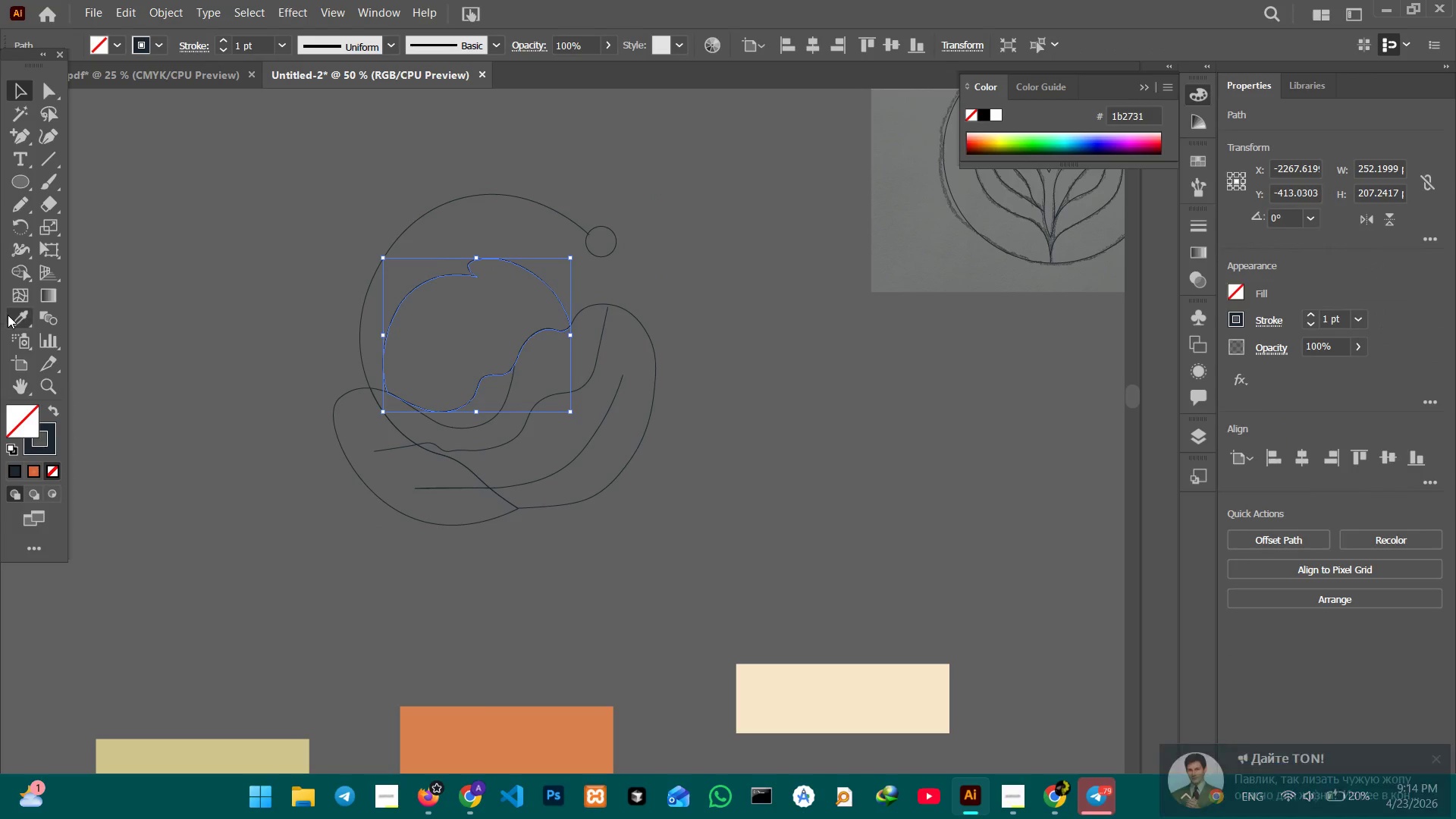 
left_click([8, 315])
 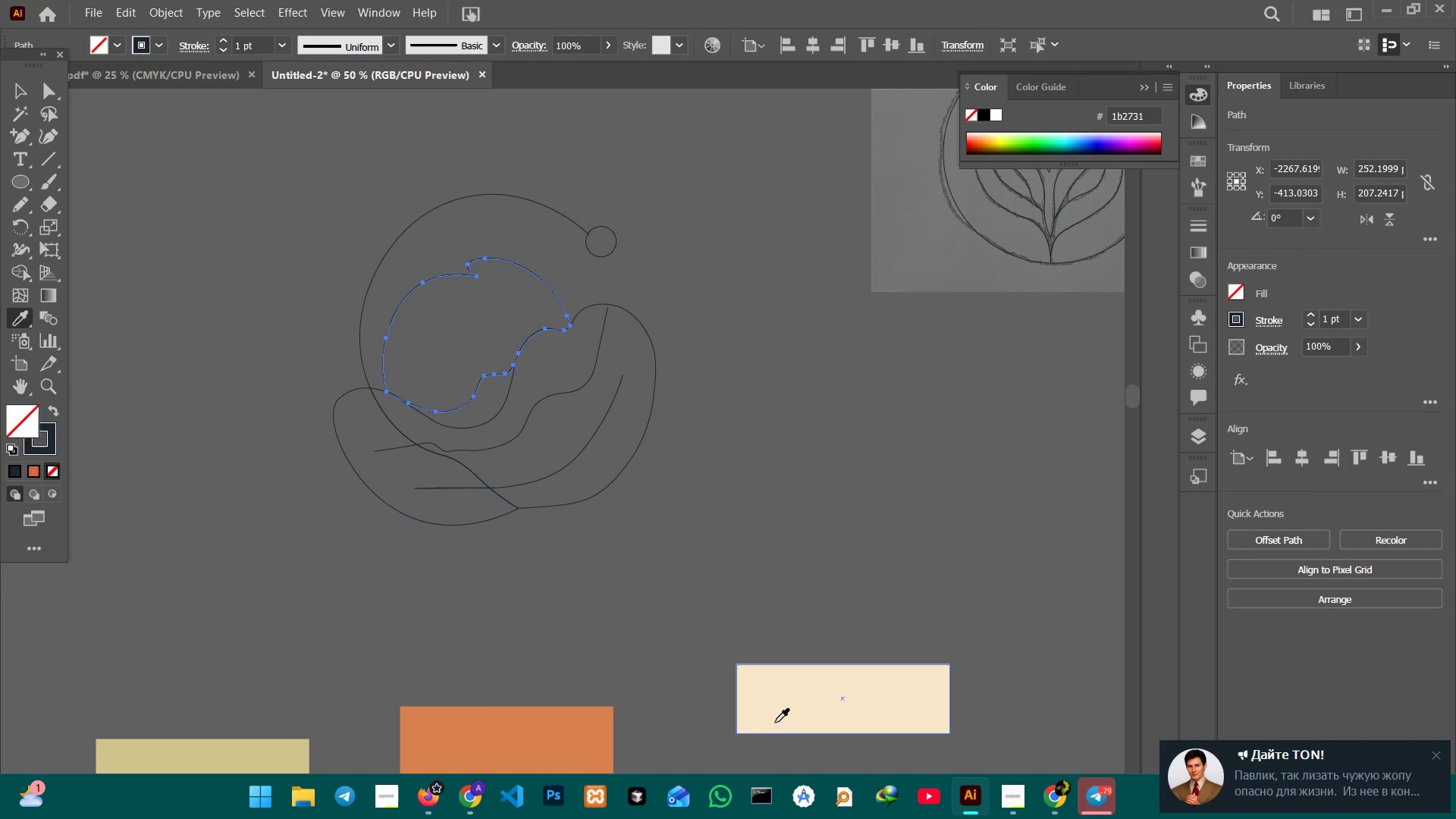 
left_click([775, 719])
 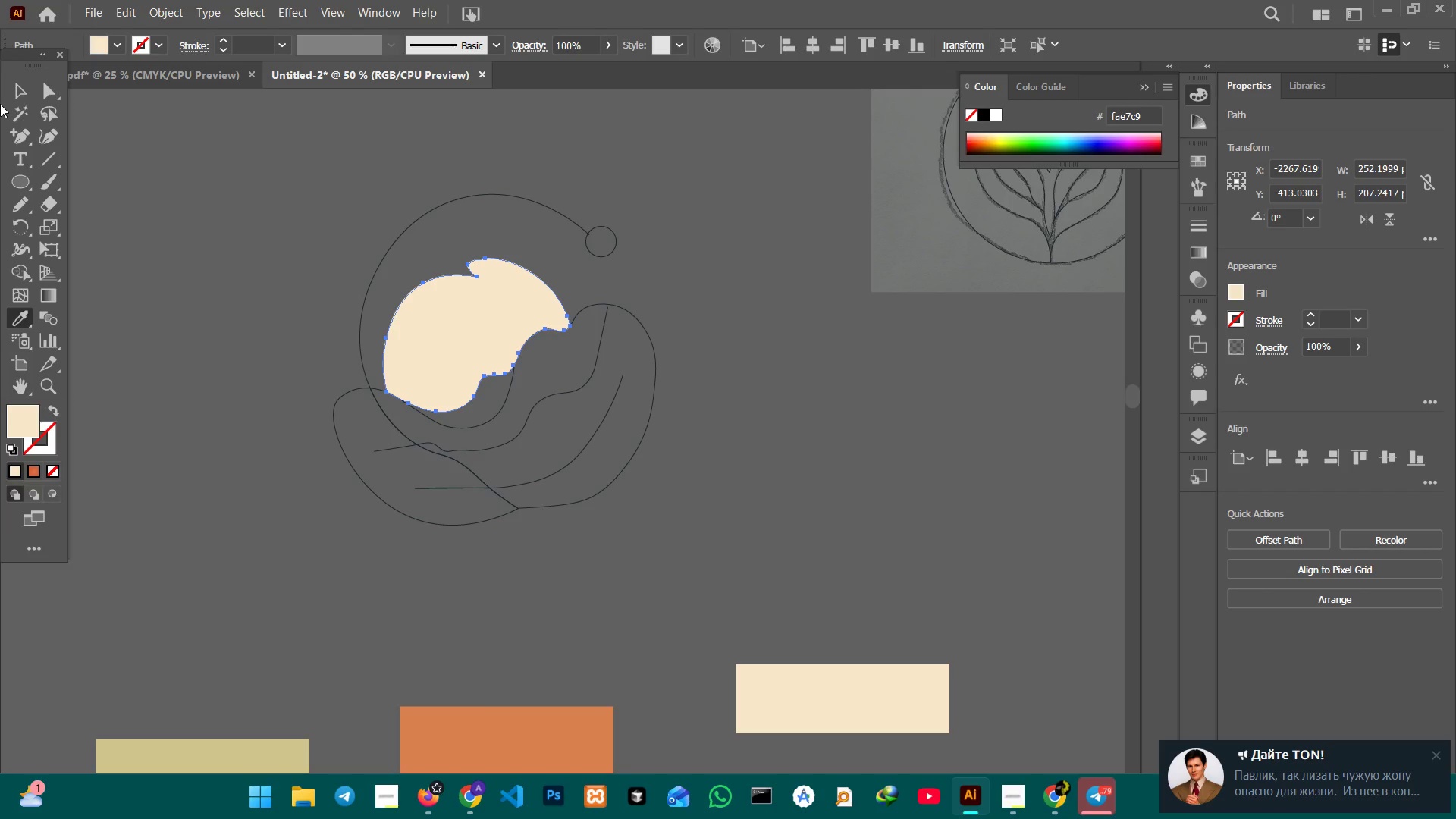 
left_click([5, 93])
 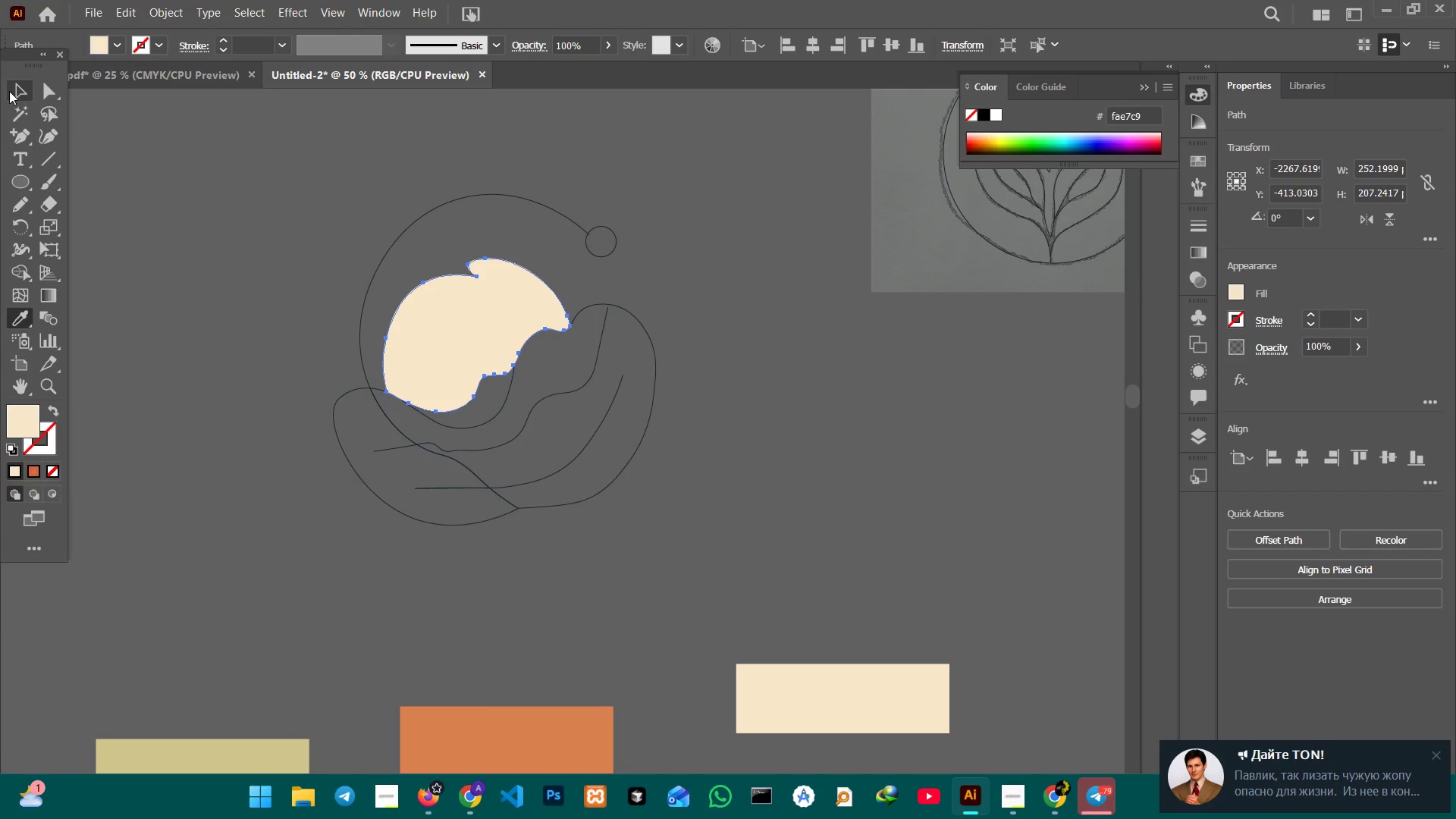 
double_click([11, 91])
 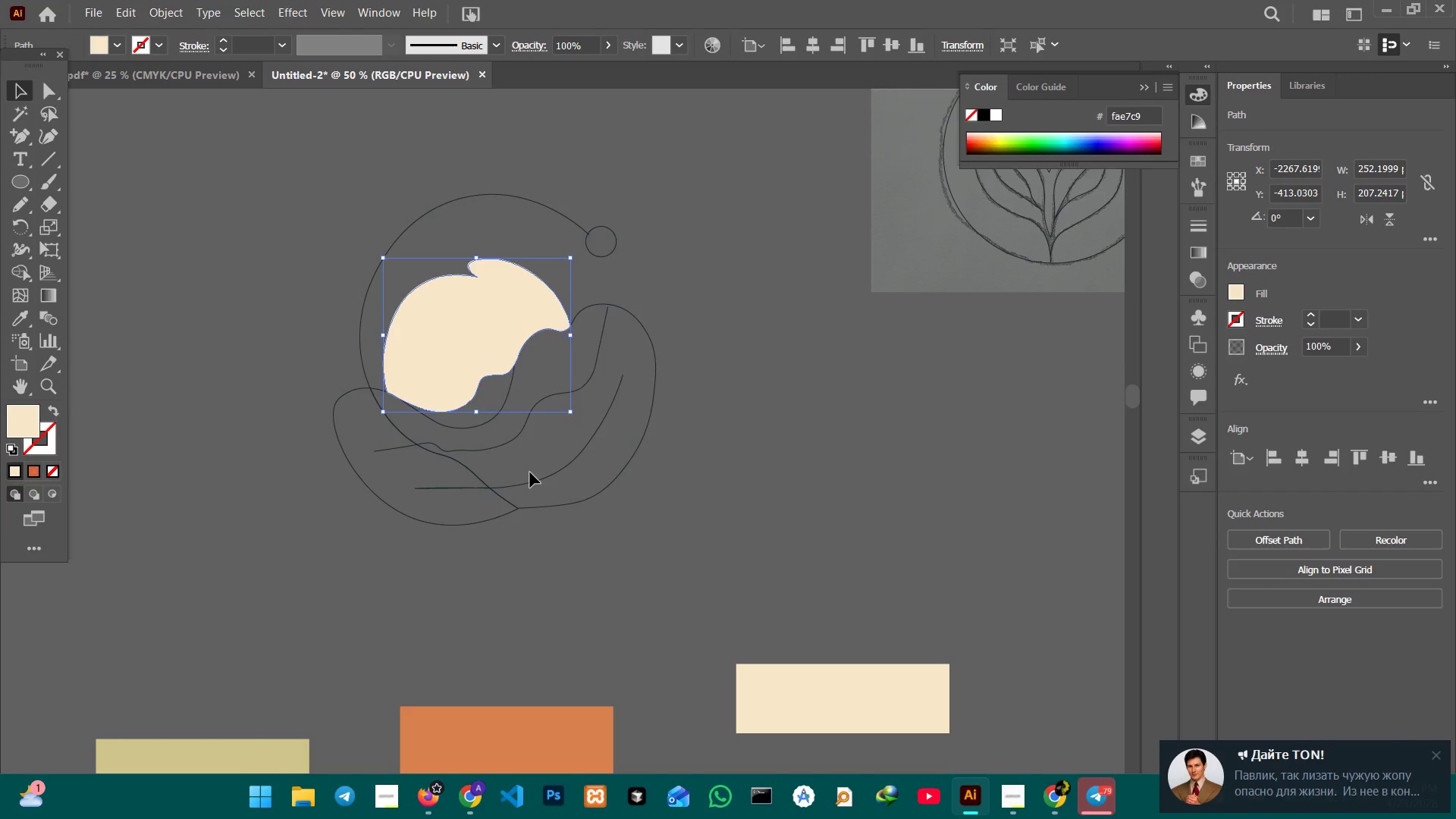 
scroll: coordinate [530, 472], scroll_direction: down, amount: 1.0
 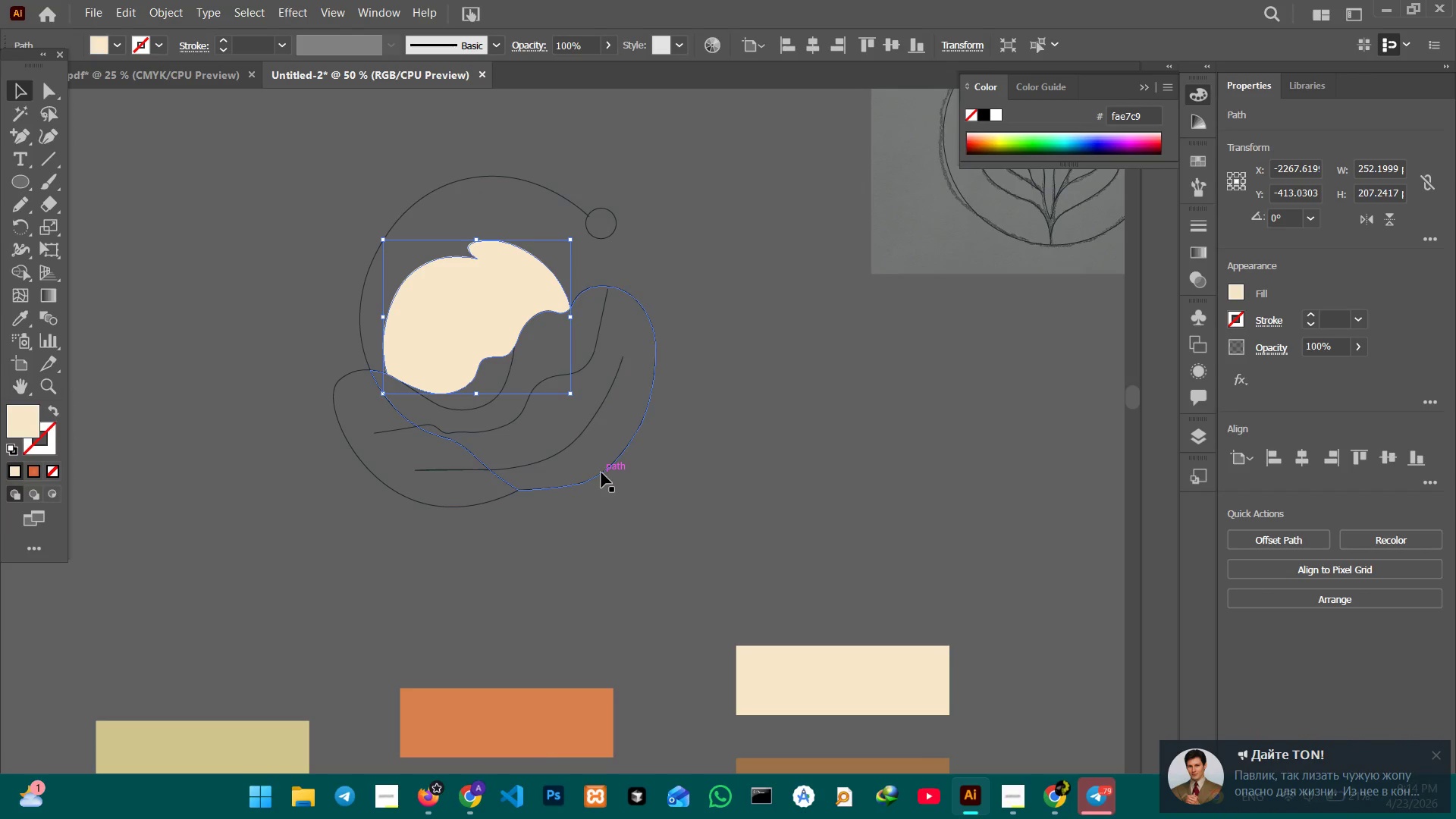 
left_click([601, 472])
 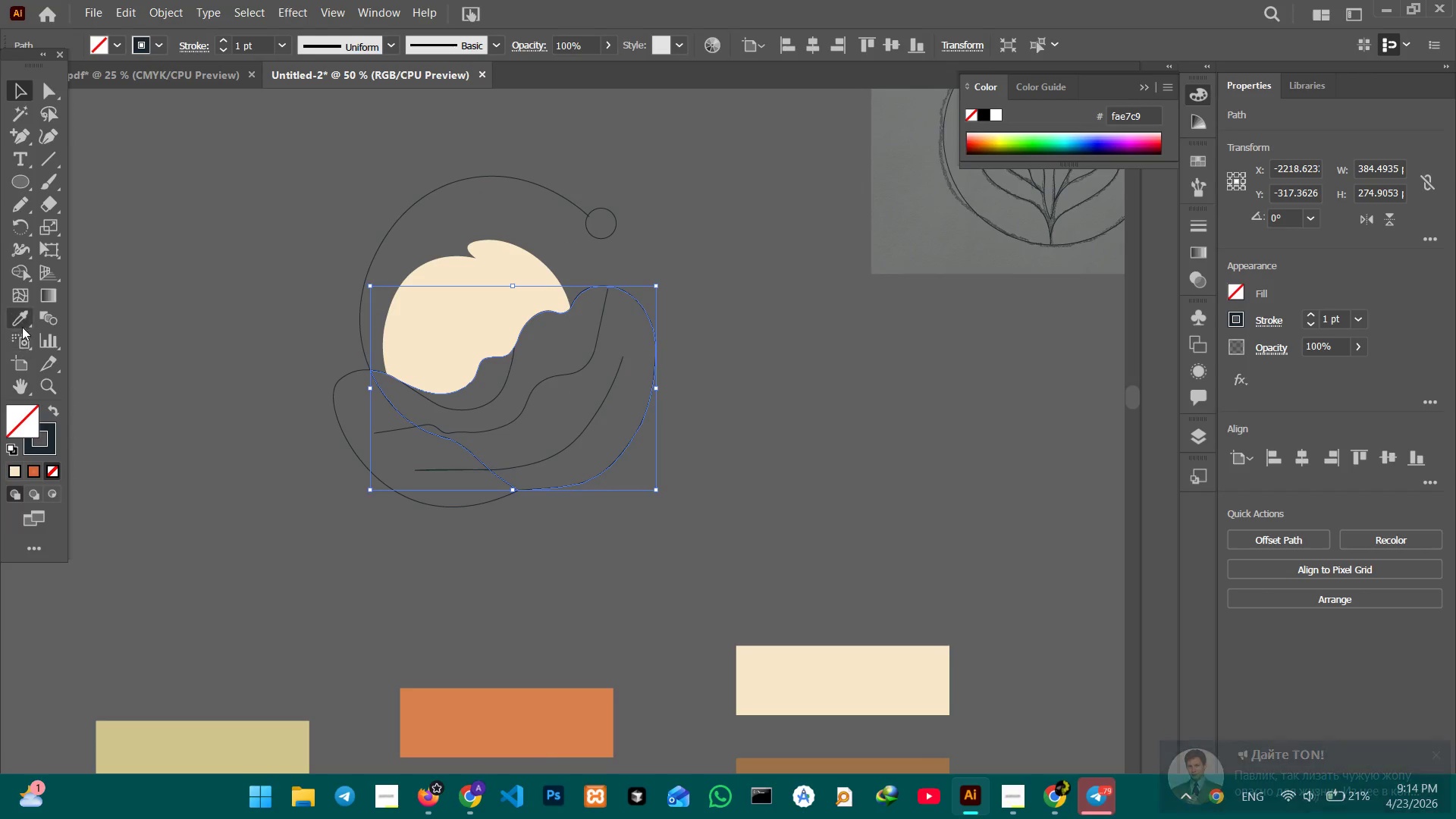 
left_click([22, 322])
 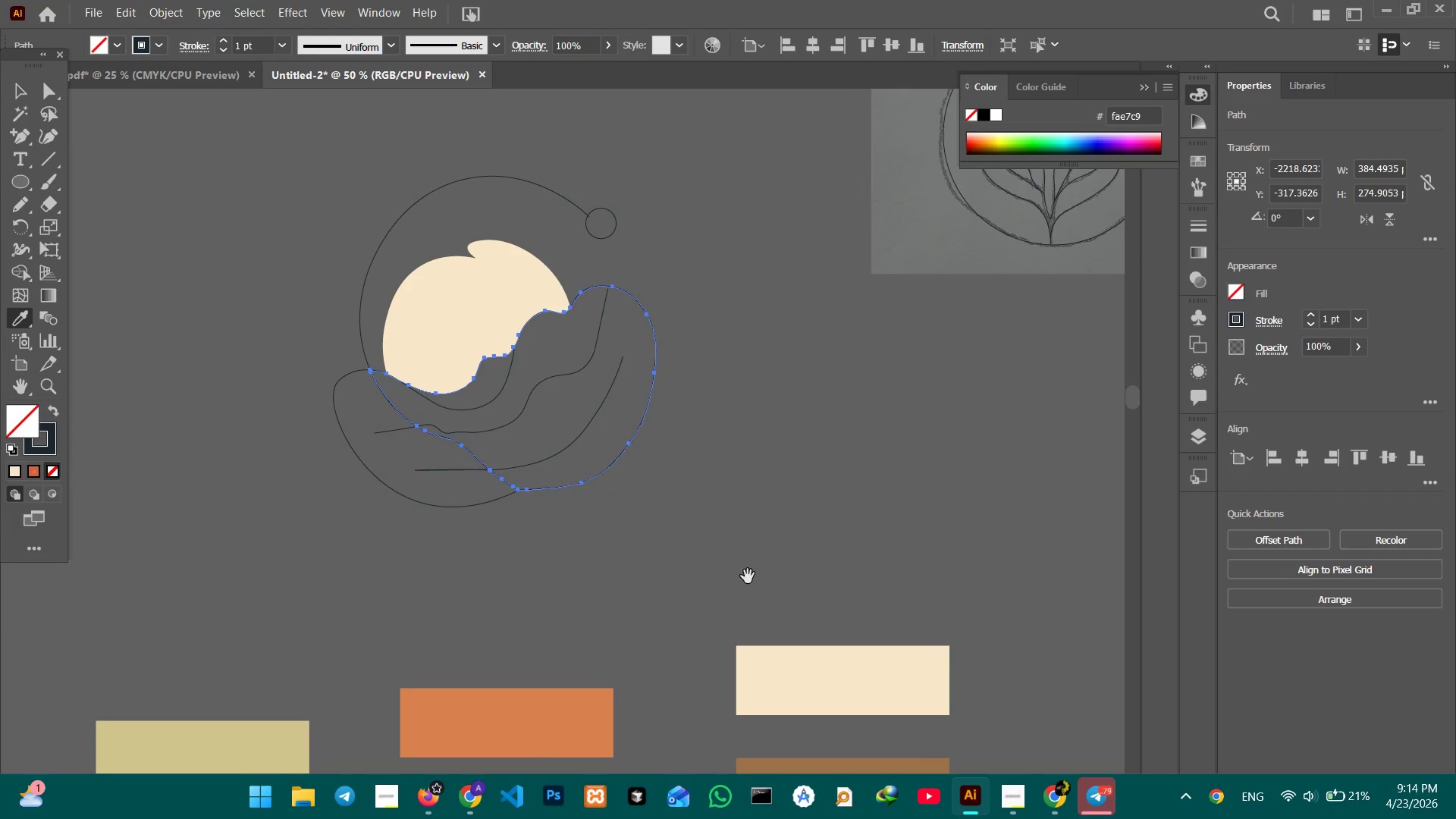 
hold_key(key=Space, duration=0.75)
 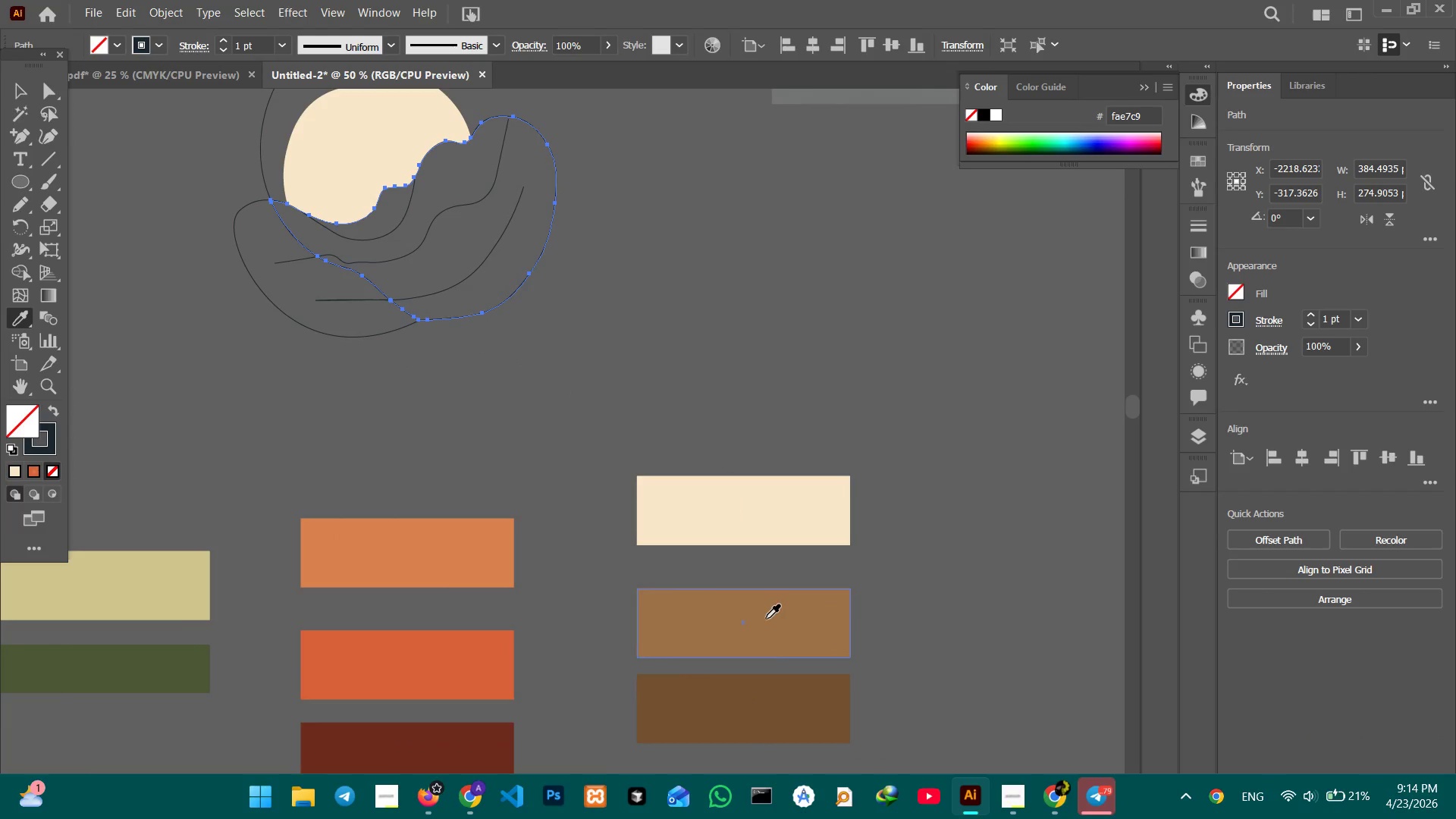 
left_click_drag(start_coordinate=[748, 576], to_coordinate=[648, 406])
 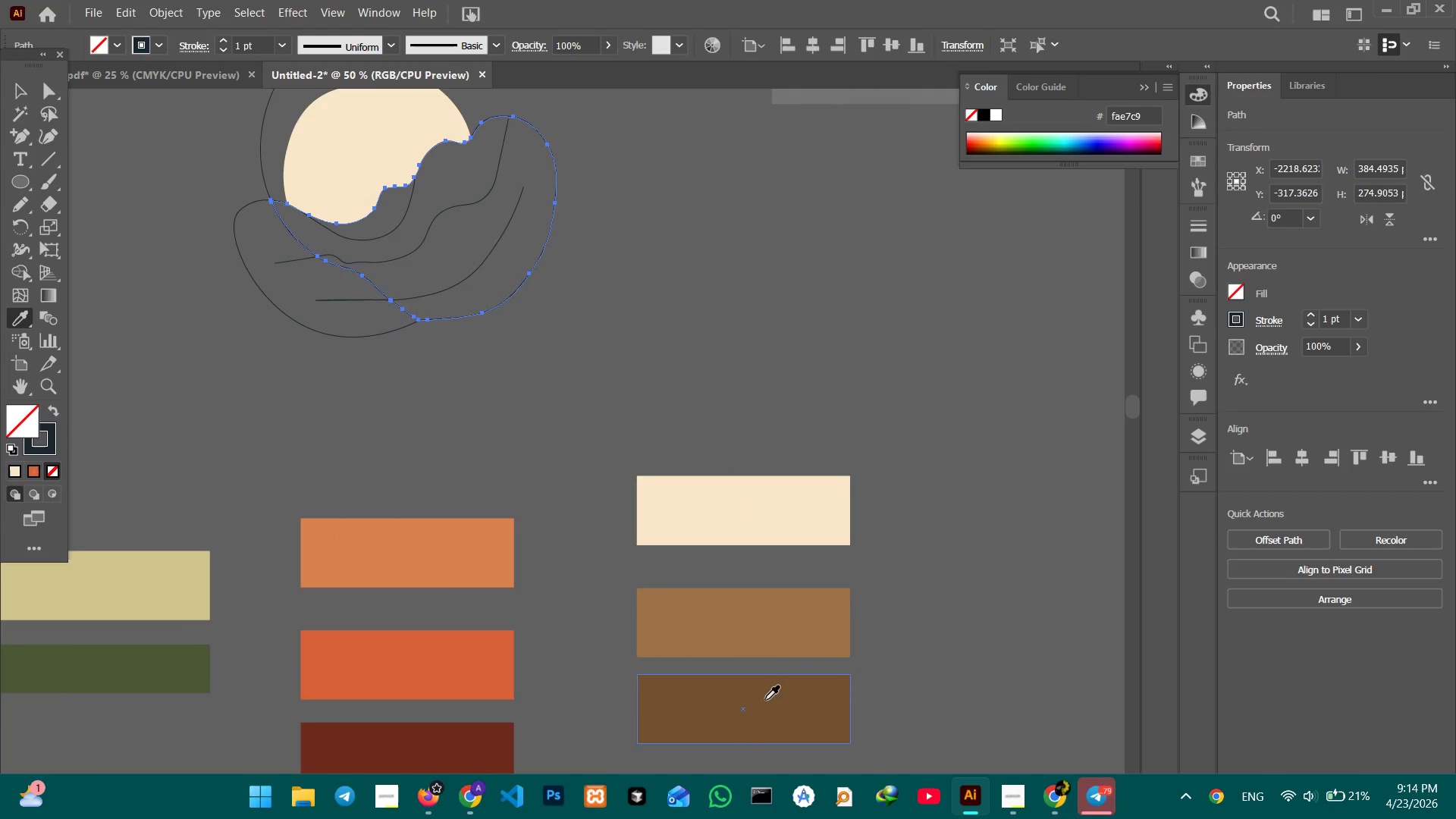 
left_click([765, 695])
 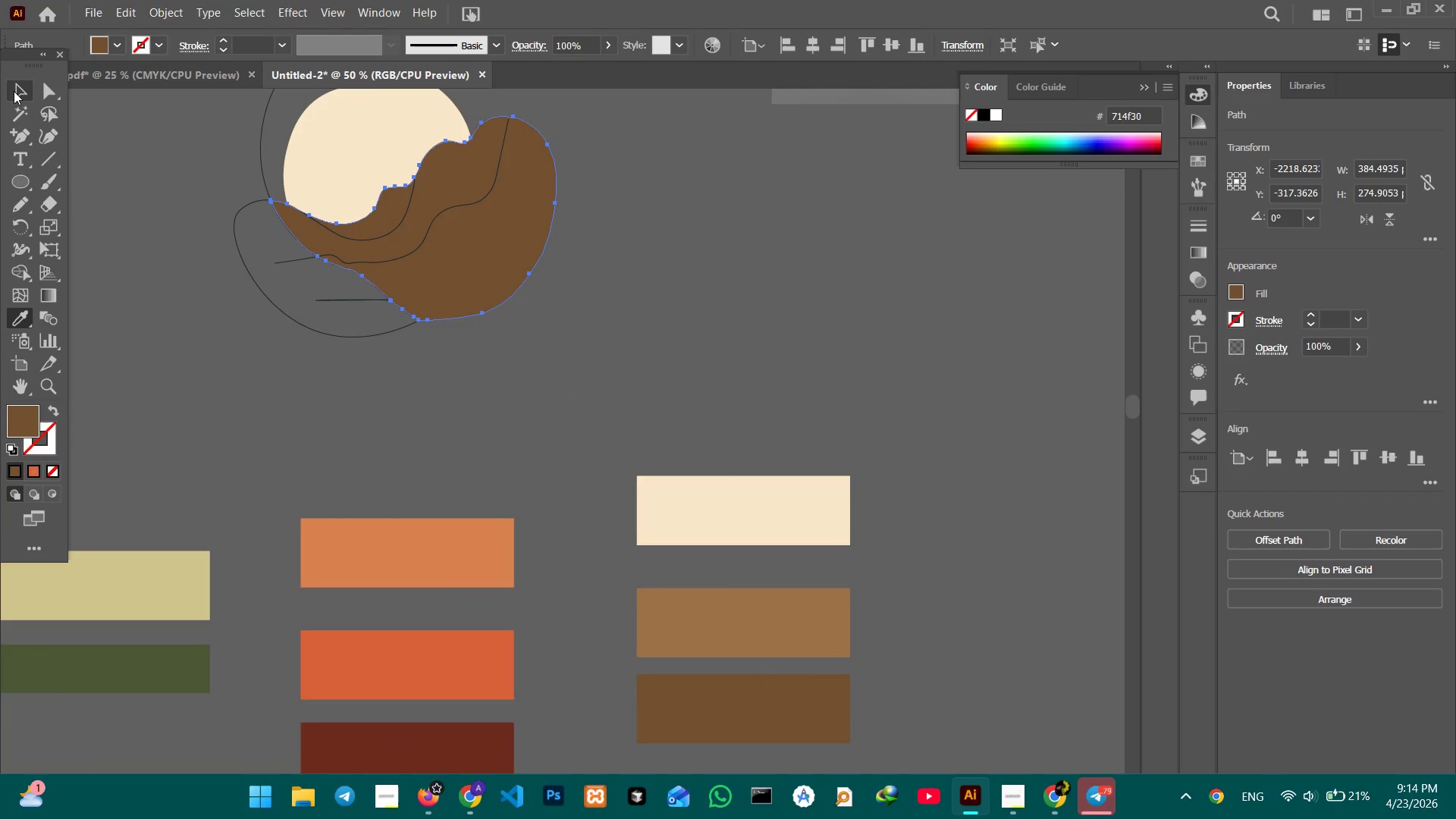 
left_click([14, 90])
 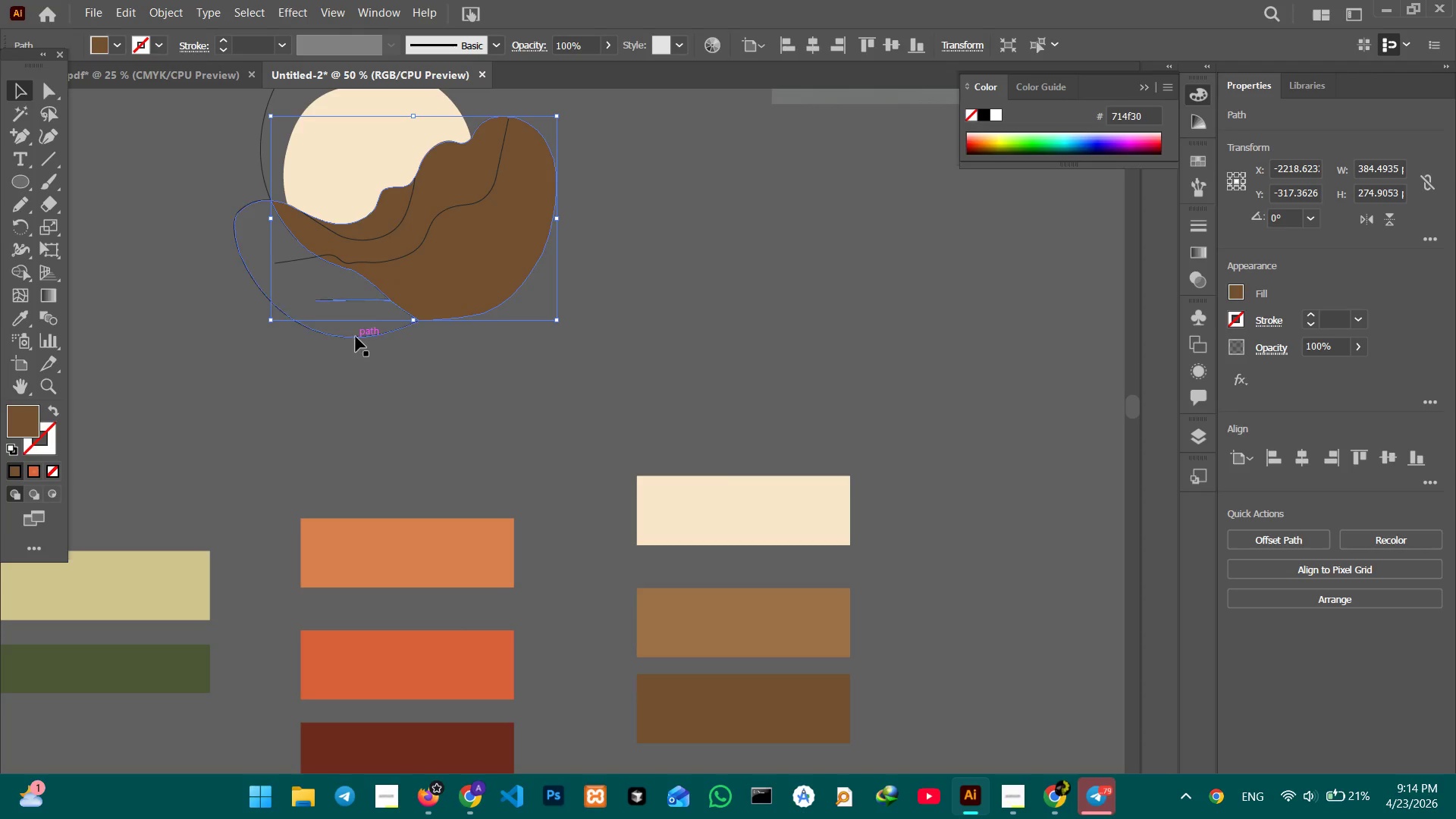 
left_click([356, 337])
 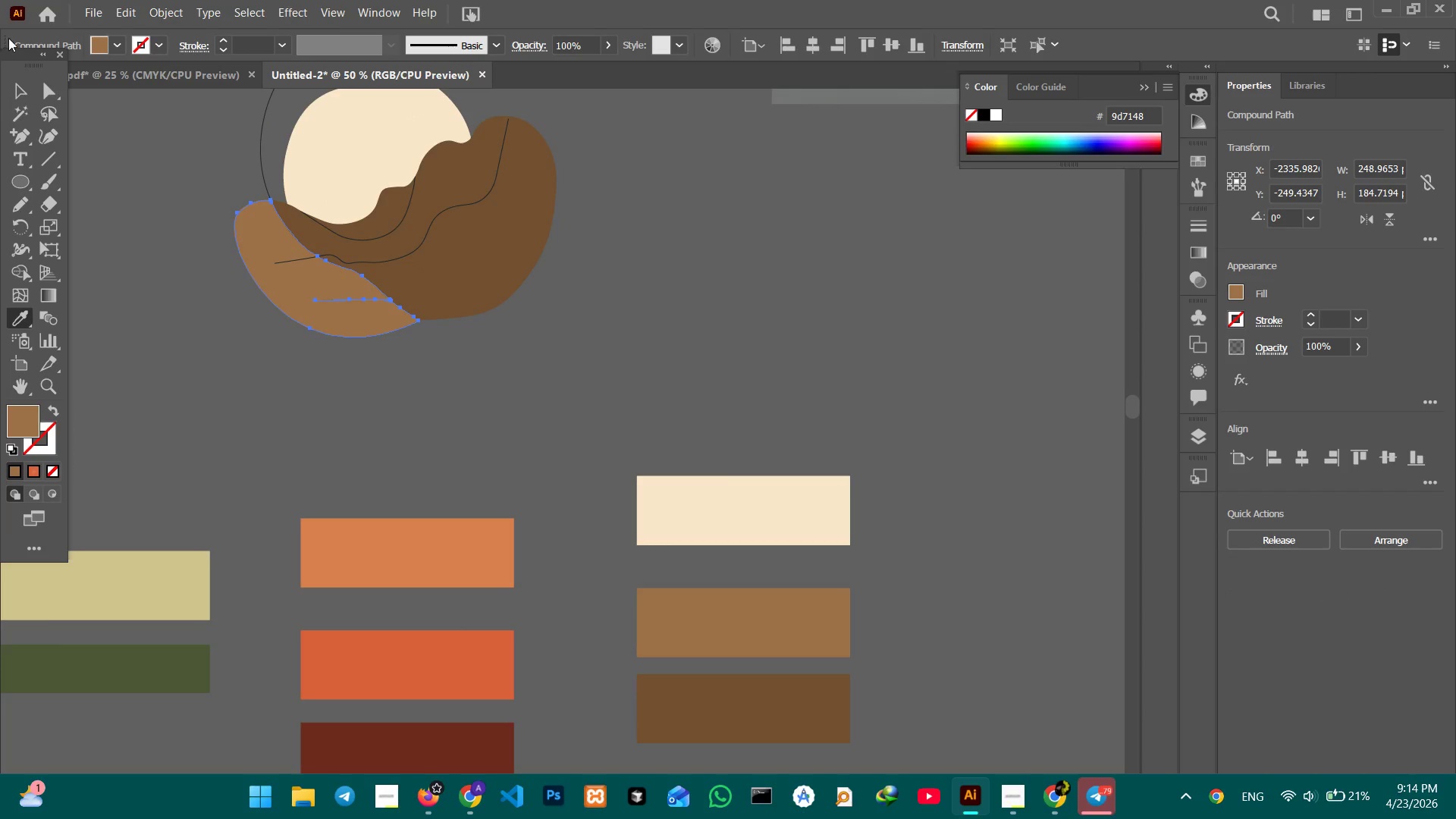 
double_click([93, 160])
 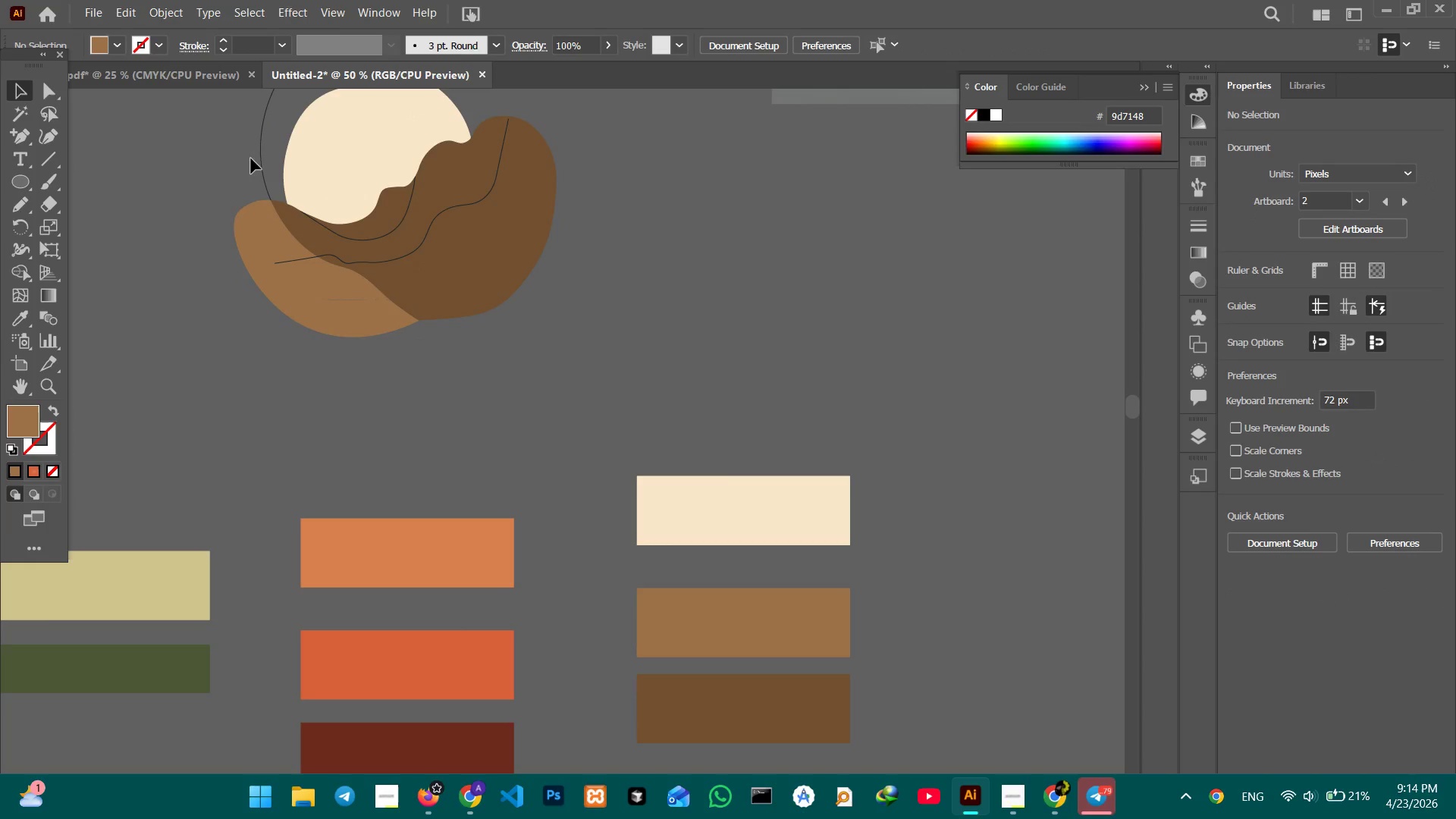 
key(Control+Equal)
 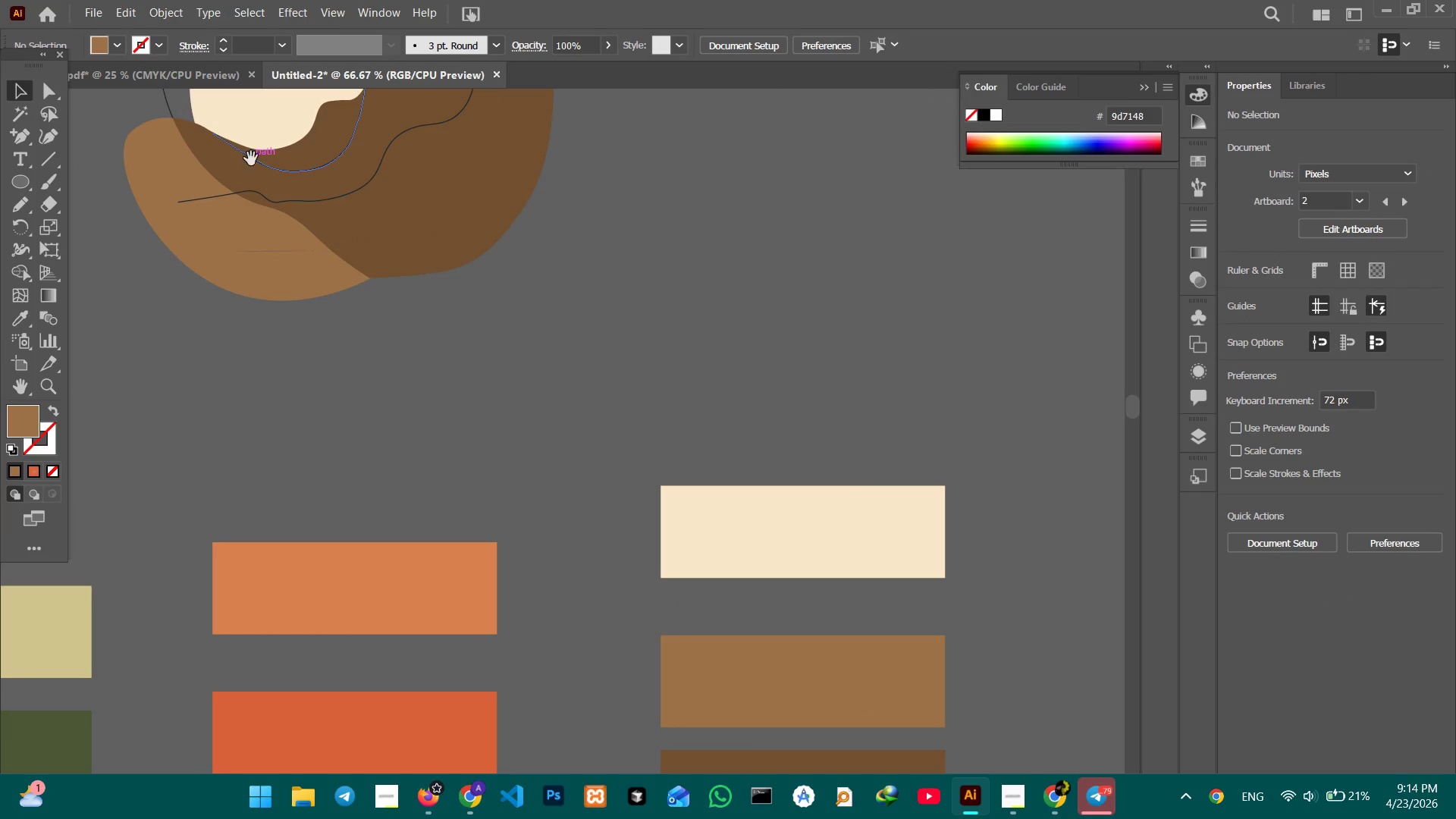 
hold_key(key=Space, duration=0.91)
 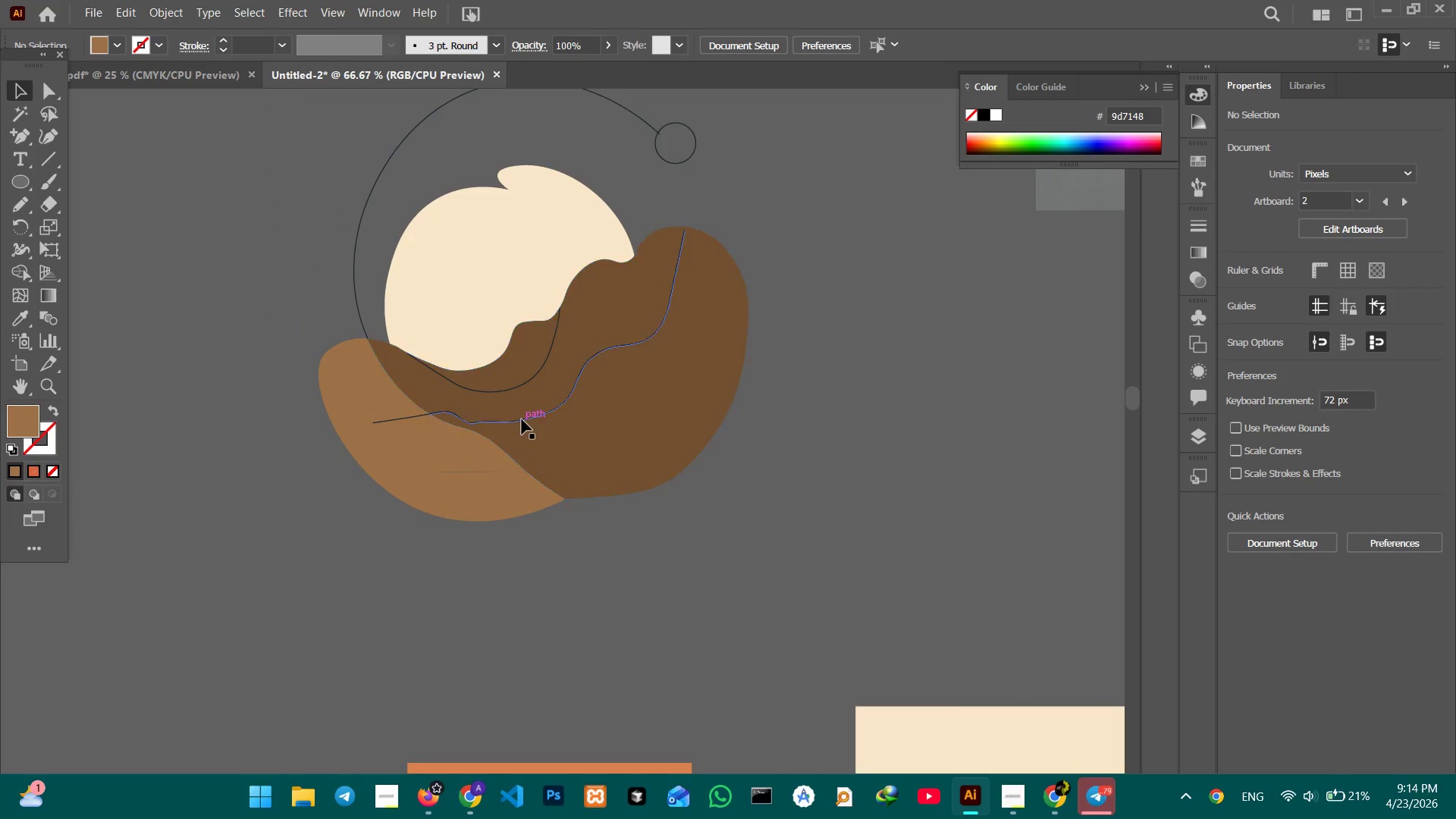 
left_click_drag(start_coordinate=[310, 234], to_coordinate=[505, 453])
 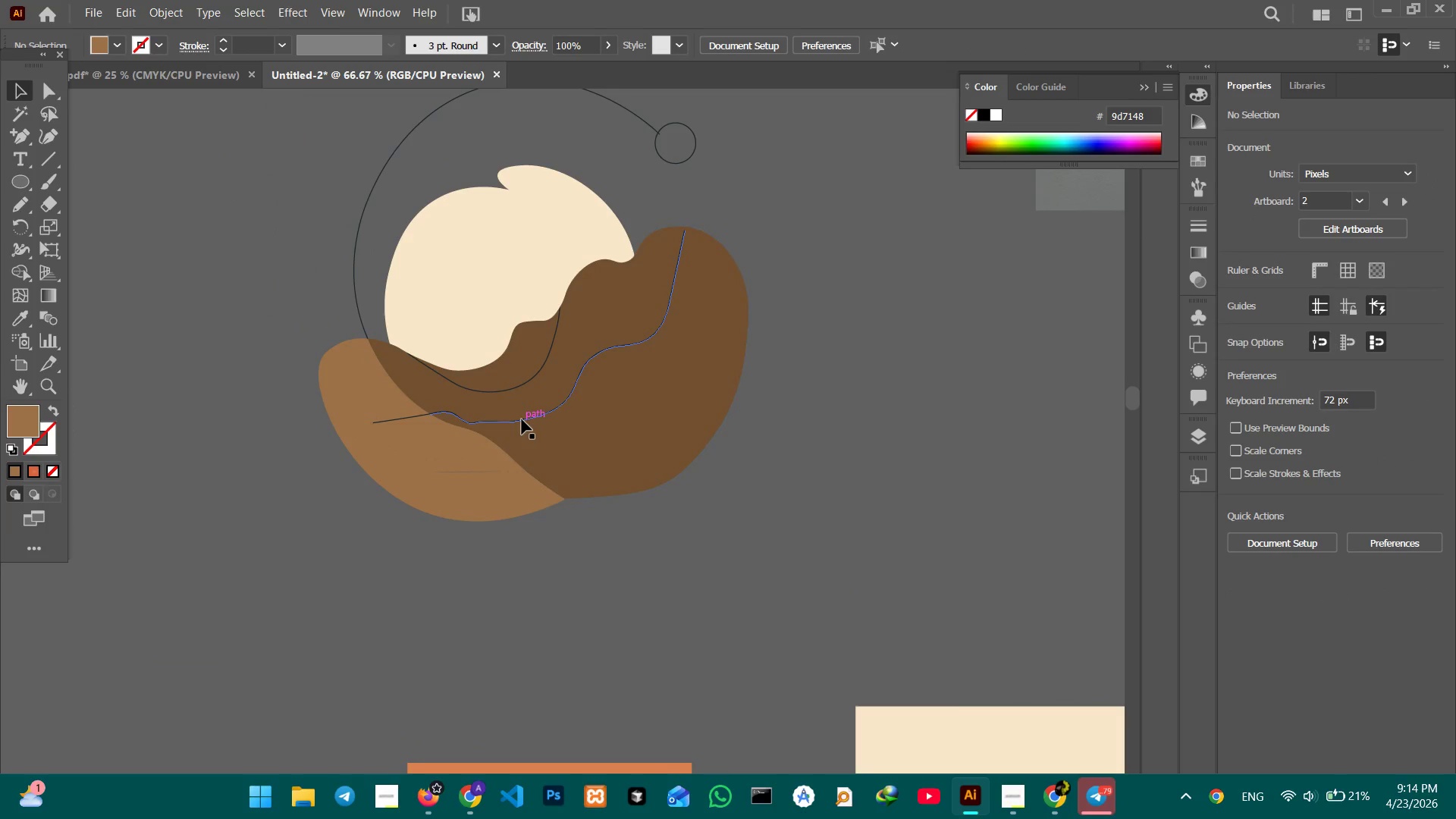 
left_click([522, 420])
 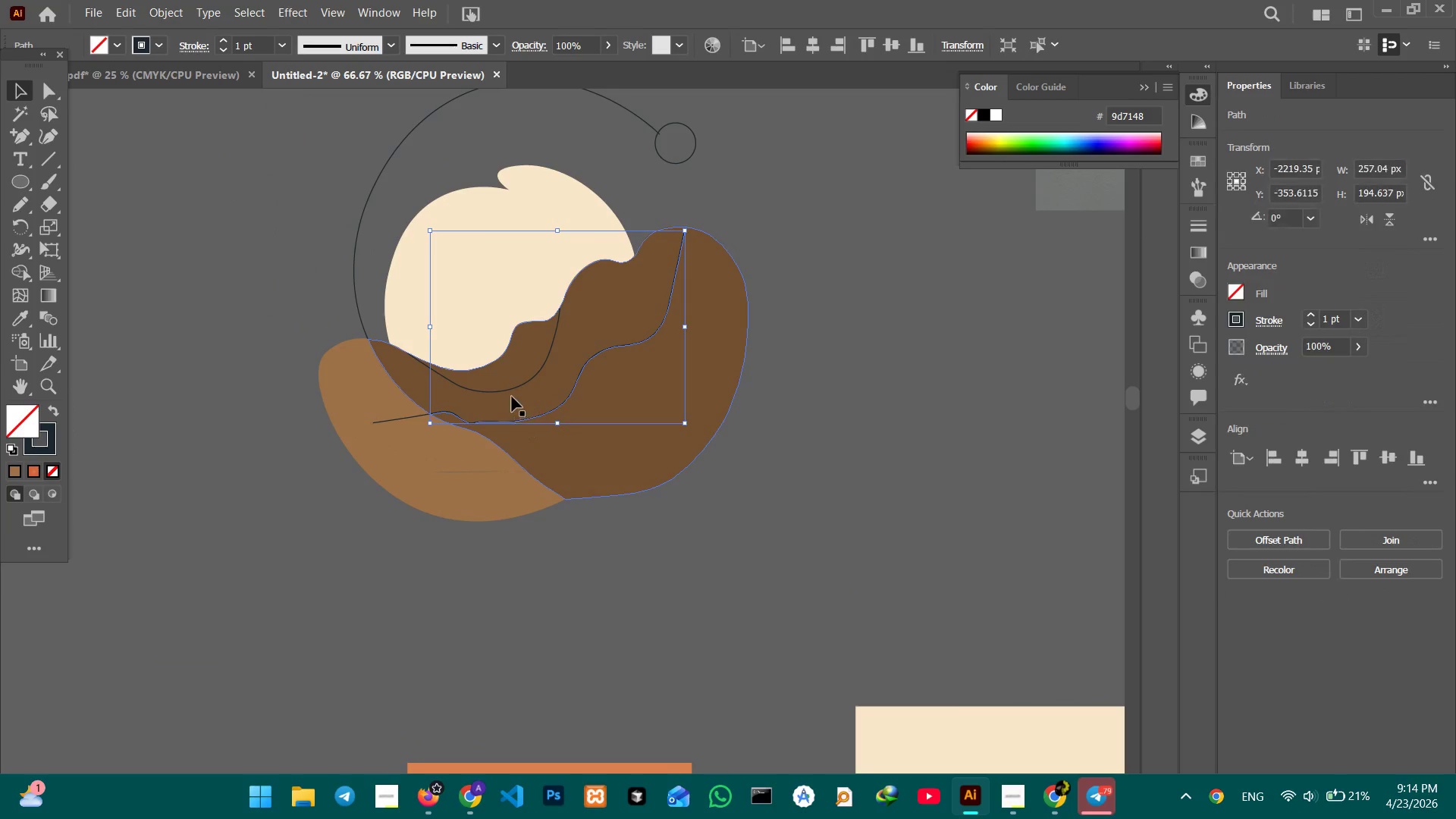 
hold_key(key=ShiftLeft, duration=1.22)
left_click([513, 390])
 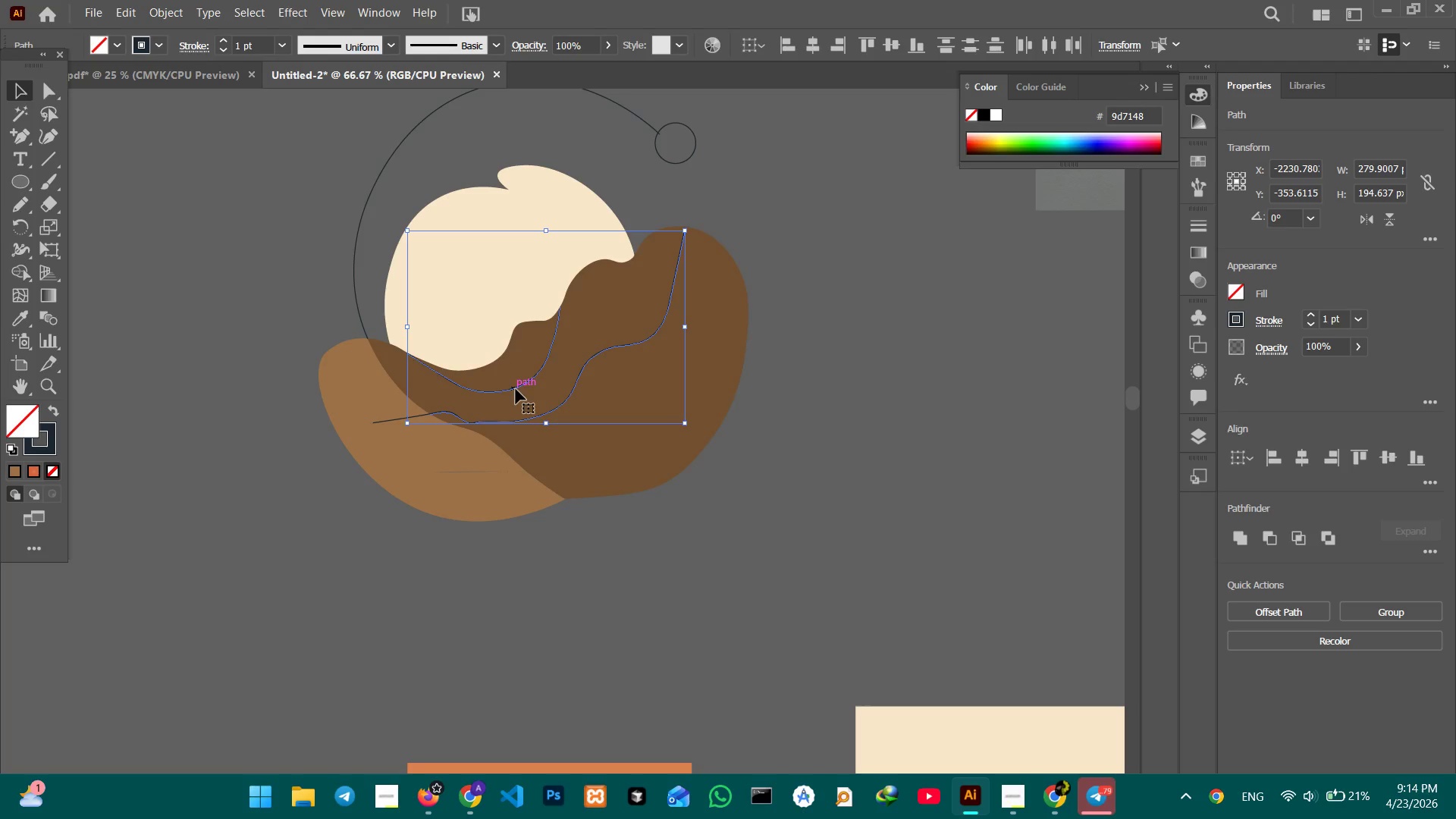 
hold_key(key=ShiftLeft, duration=4.92)
left_click([491, 472])
 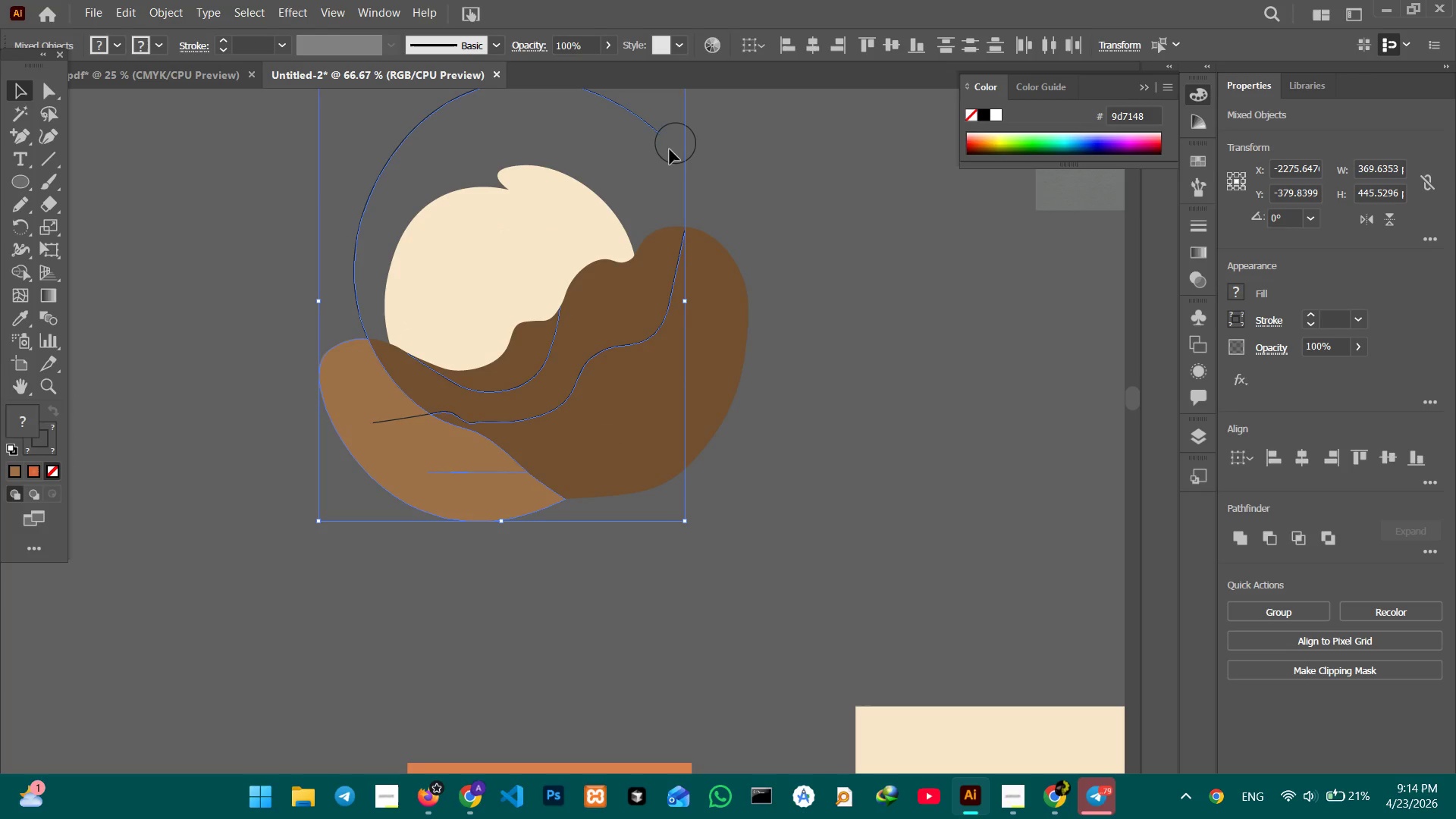 
left_click([664, 162])
 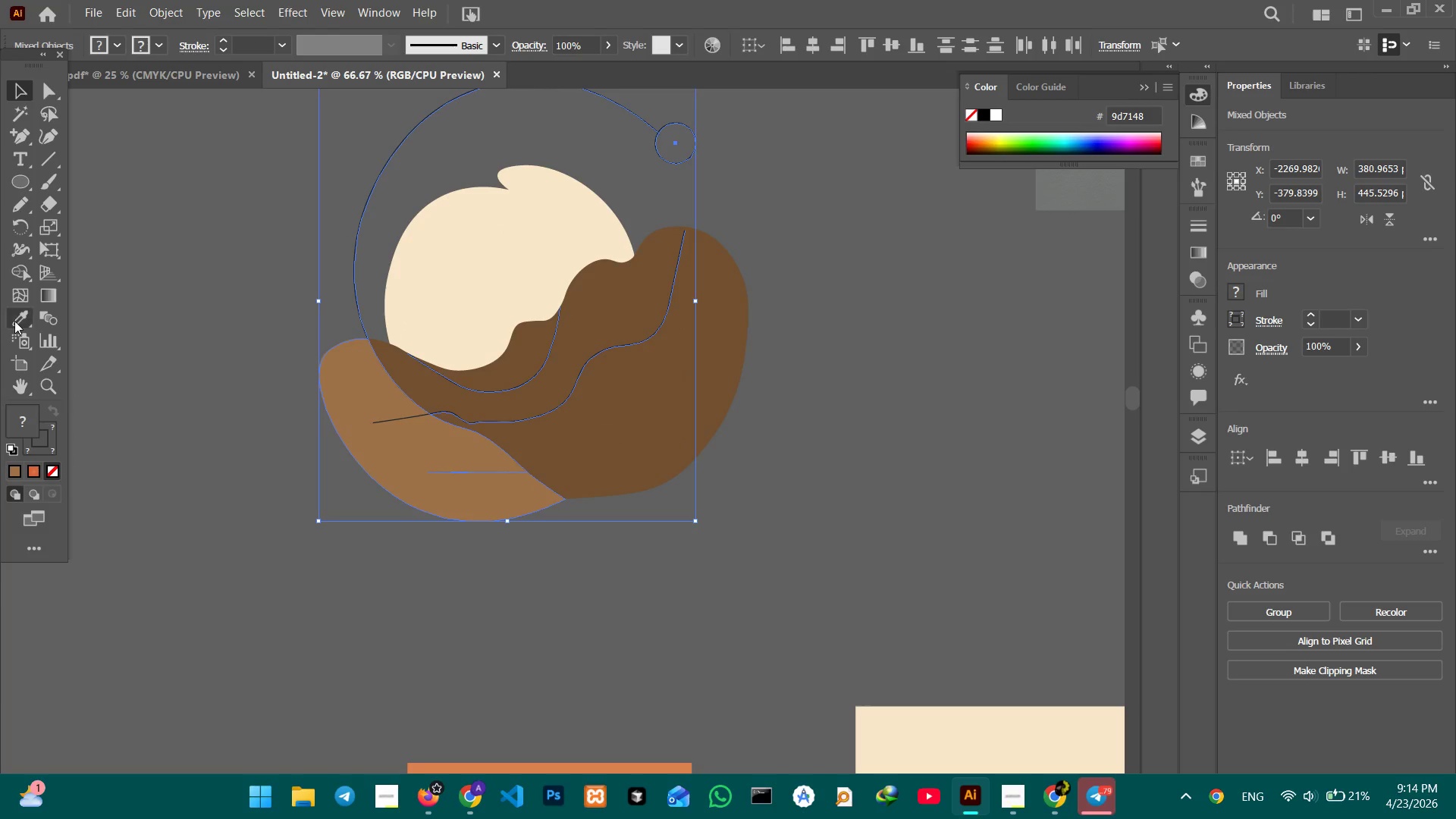 
left_click([22, 319])
 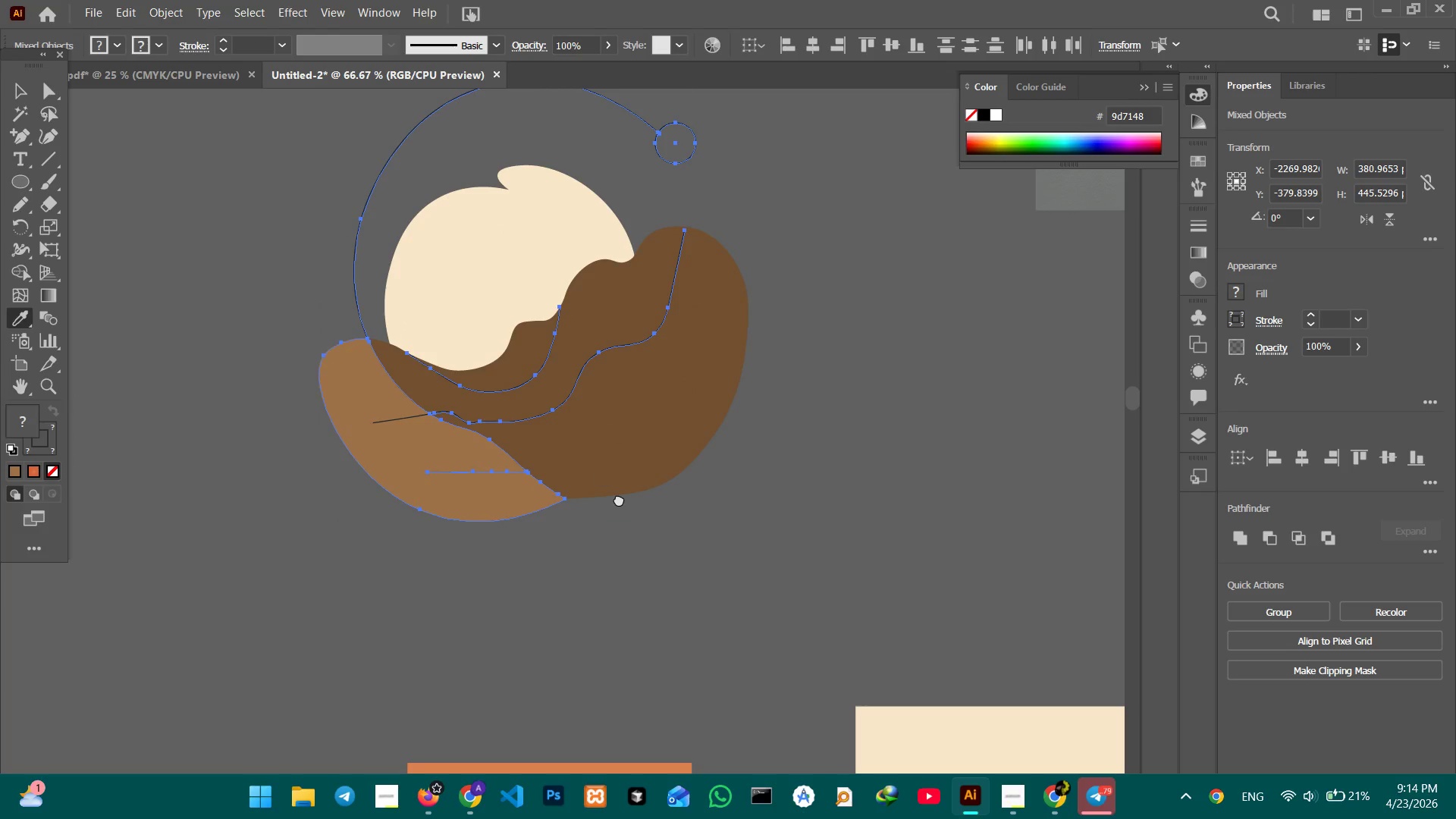 
hold_key(key=Space, duration=1.5)
 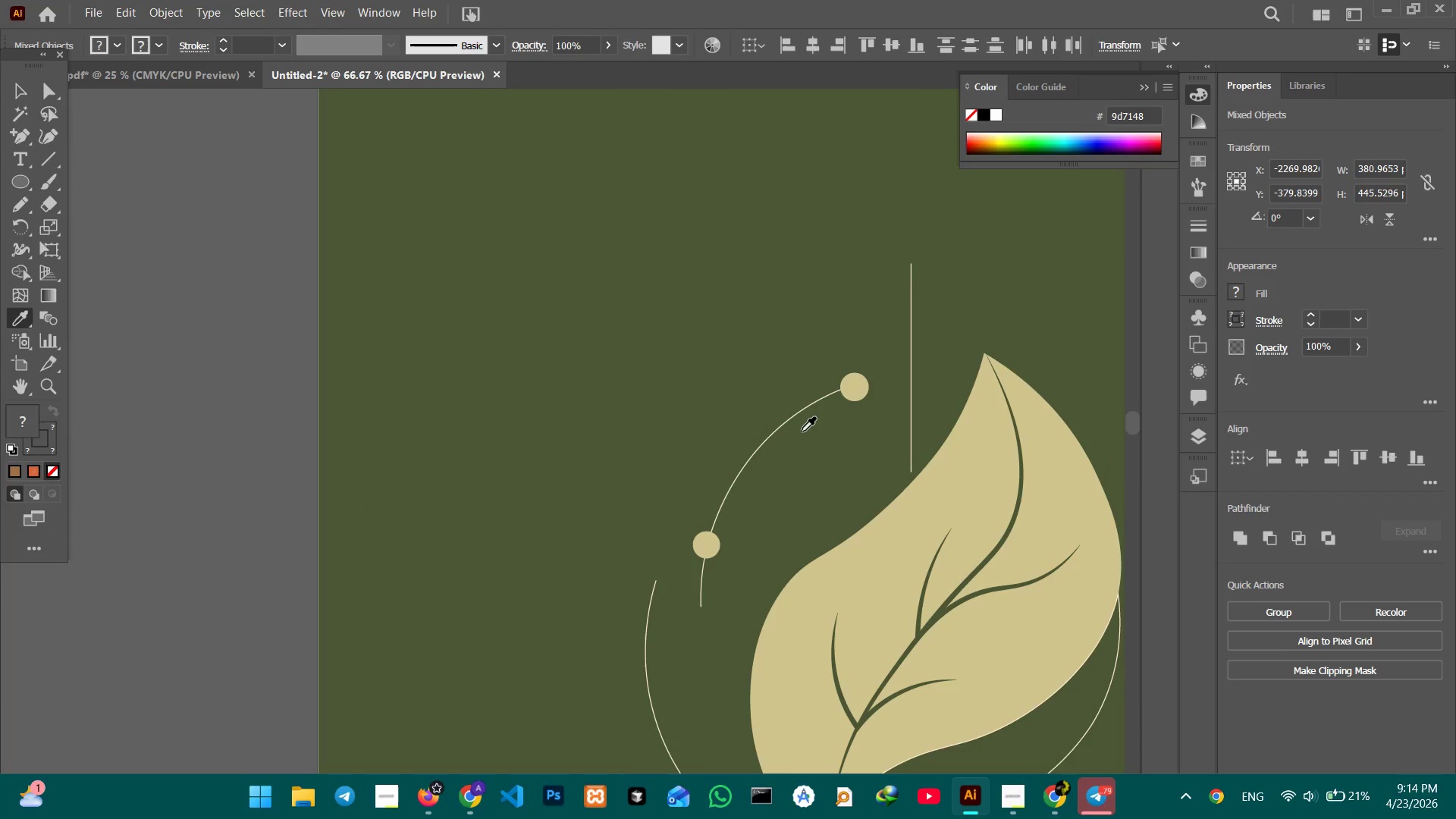 
left_click_drag(start_coordinate=[618, 497], to_coordinate=[431, 303])
 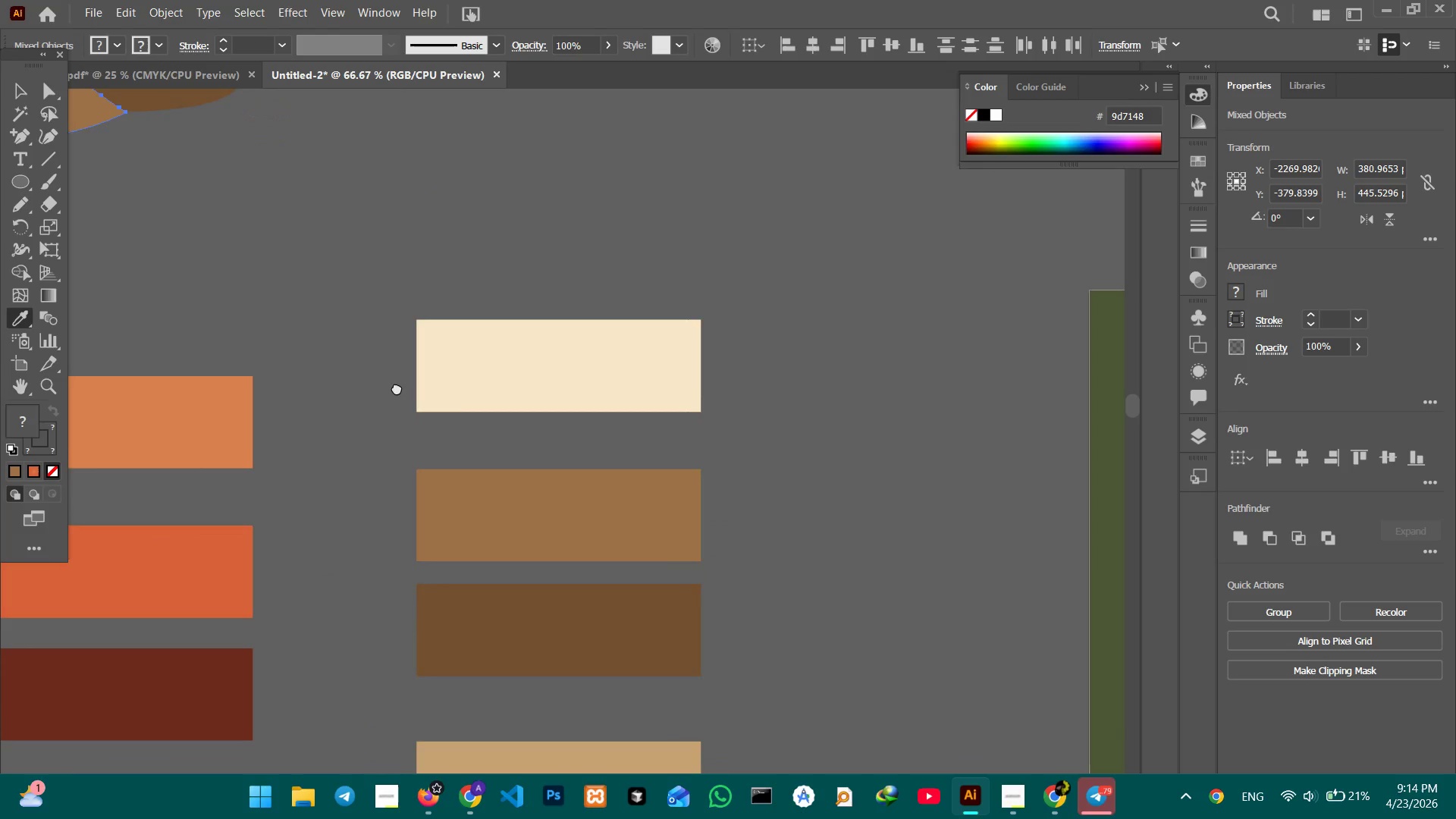 
left_click_drag(start_coordinate=[661, 597], to_coordinate=[398, 390])
 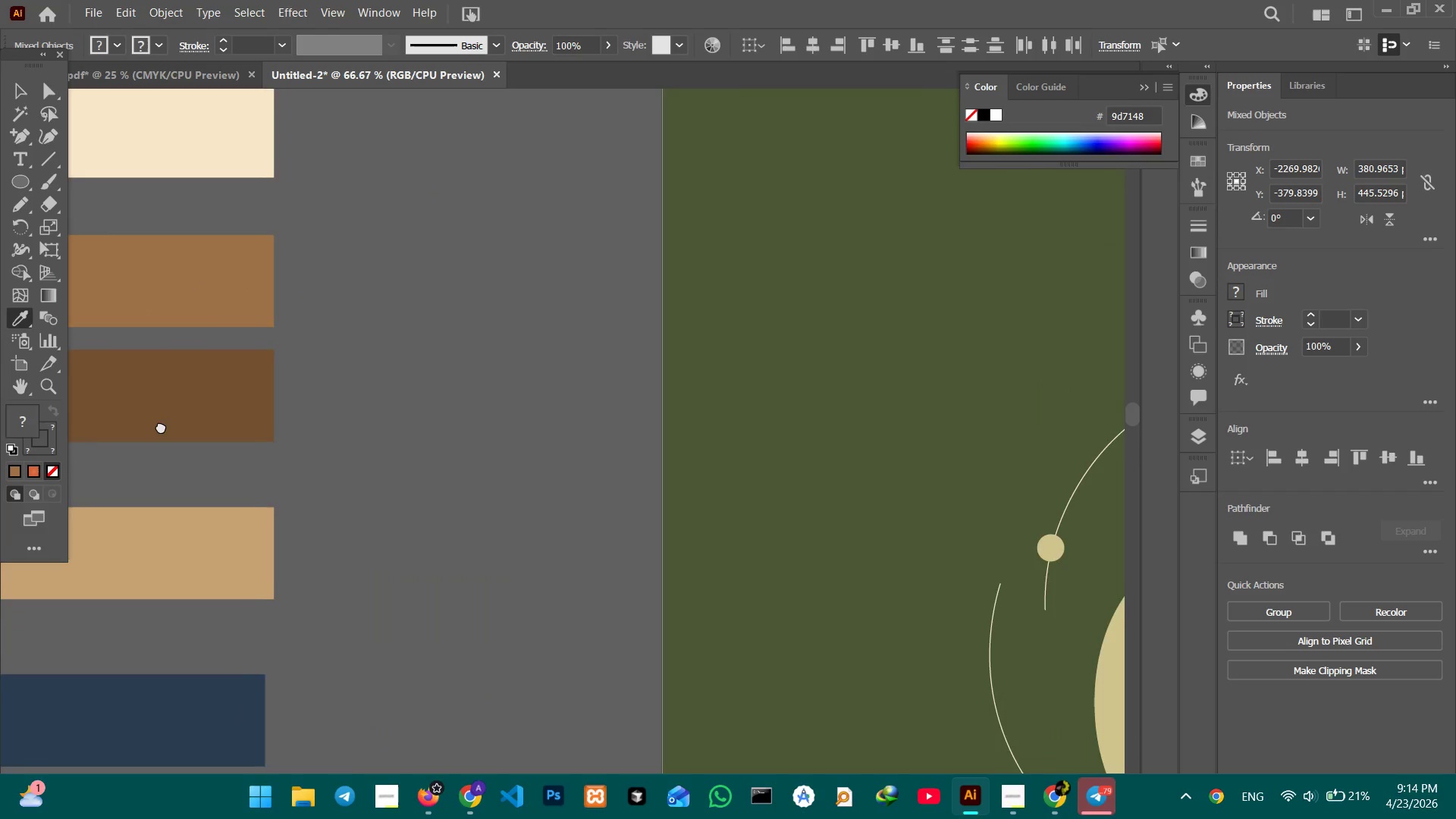 
left_click_drag(start_coordinate=[615, 659], to_coordinate=[159, 426])
 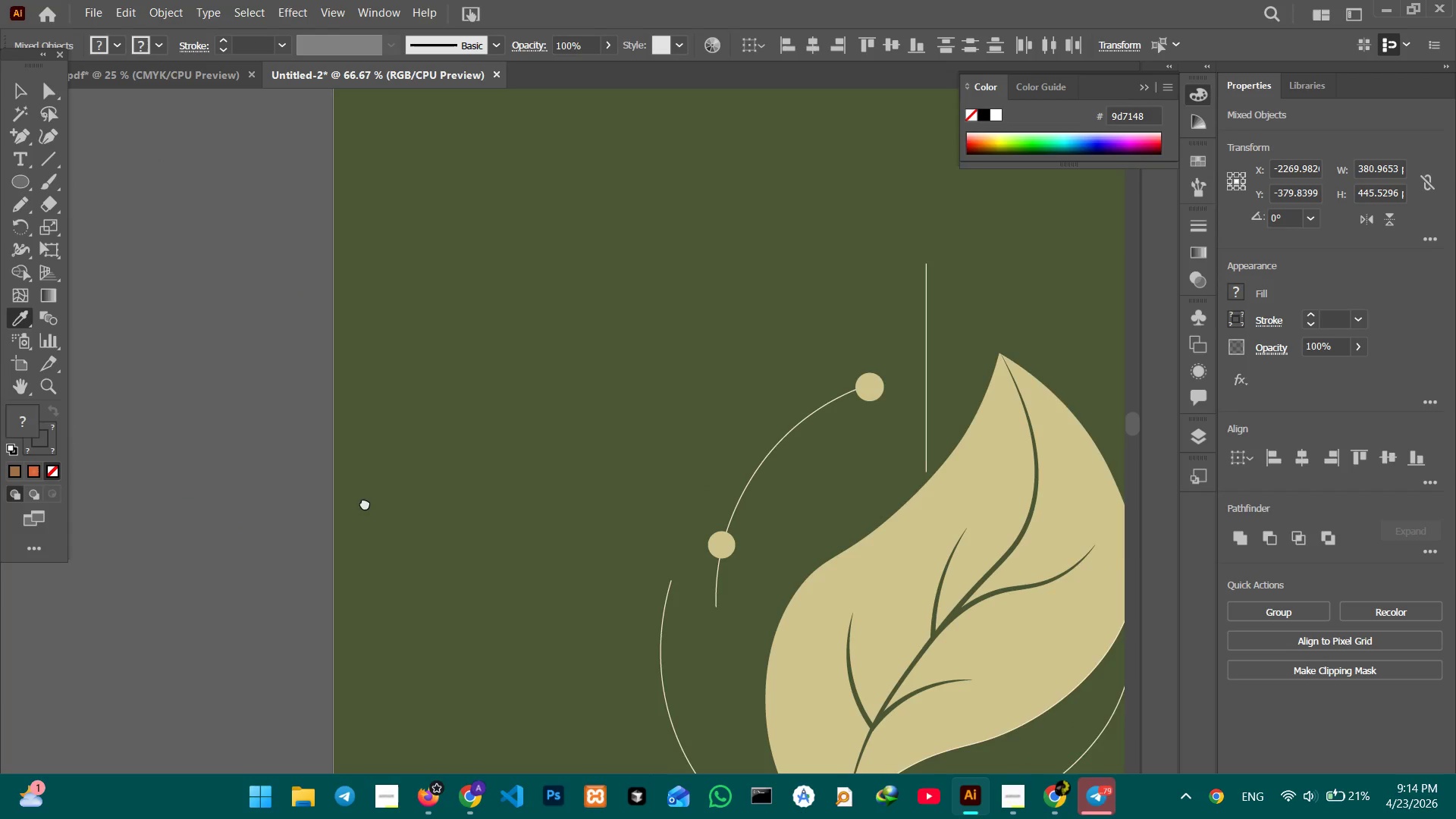 
left_click_drag(start_coordinate=[680, 498], to_coordinate=[365, 503])
 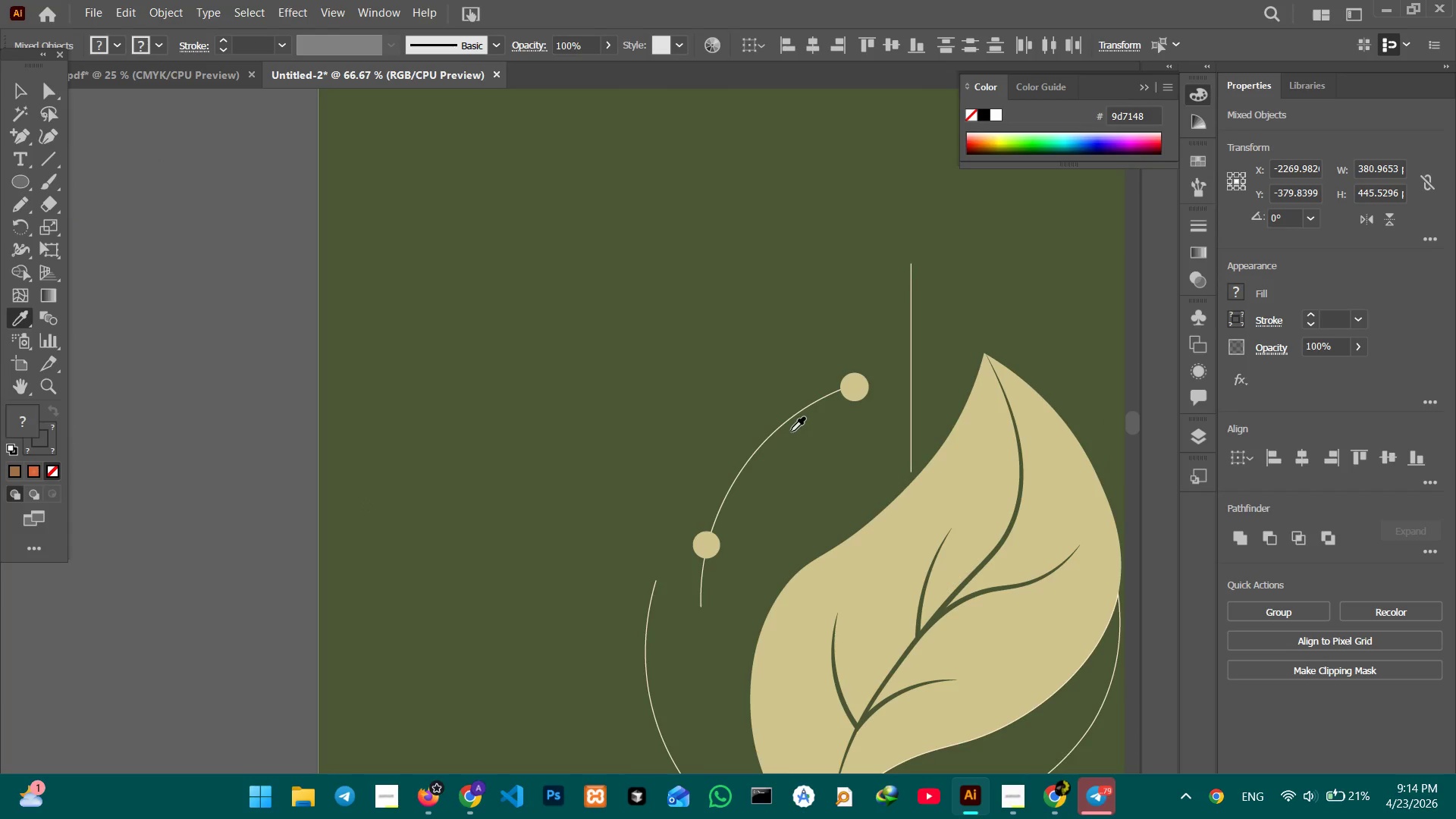 
hold_key(key=Space, duration=0.38)
 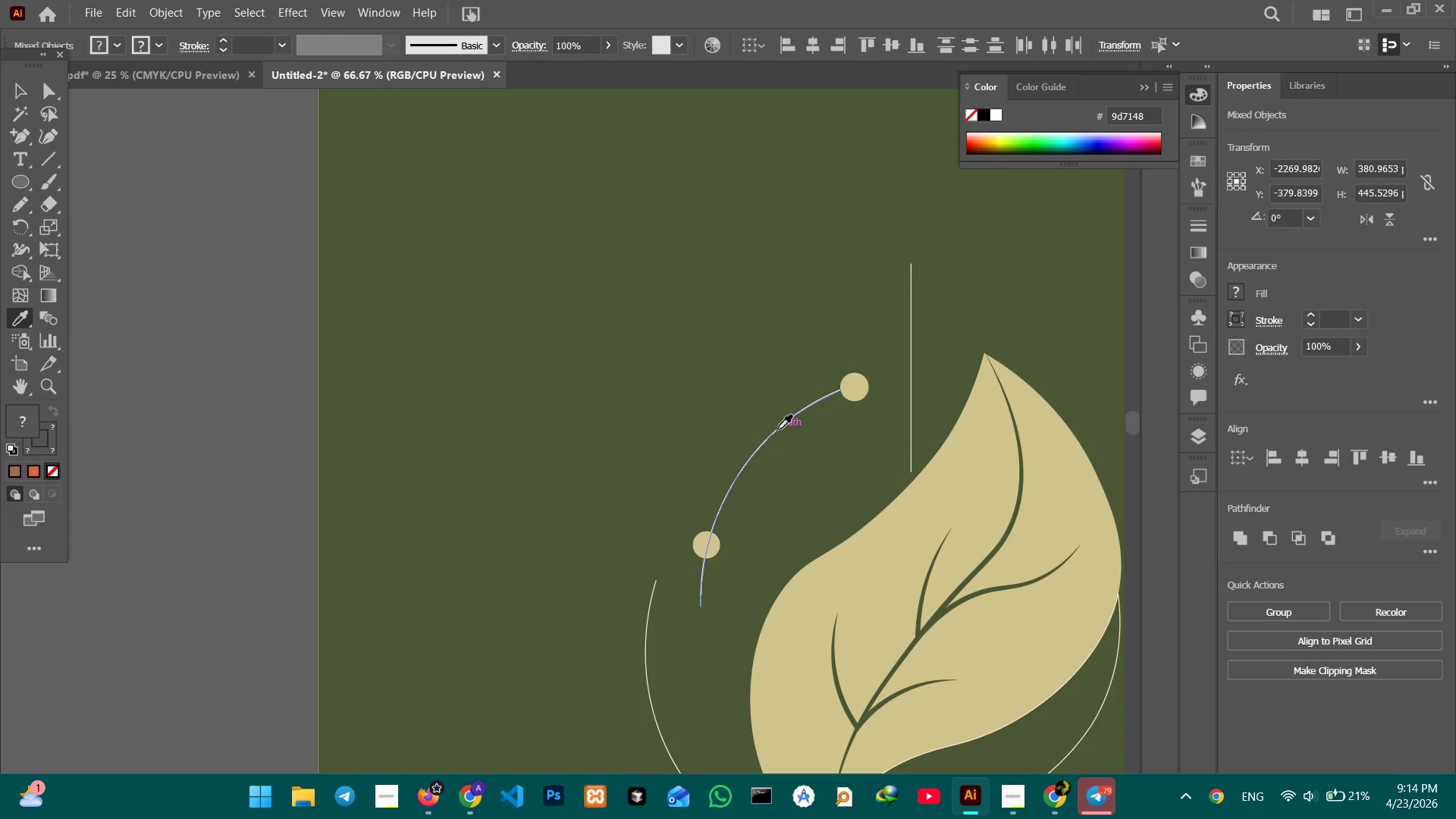 
left_click([778, 429])
 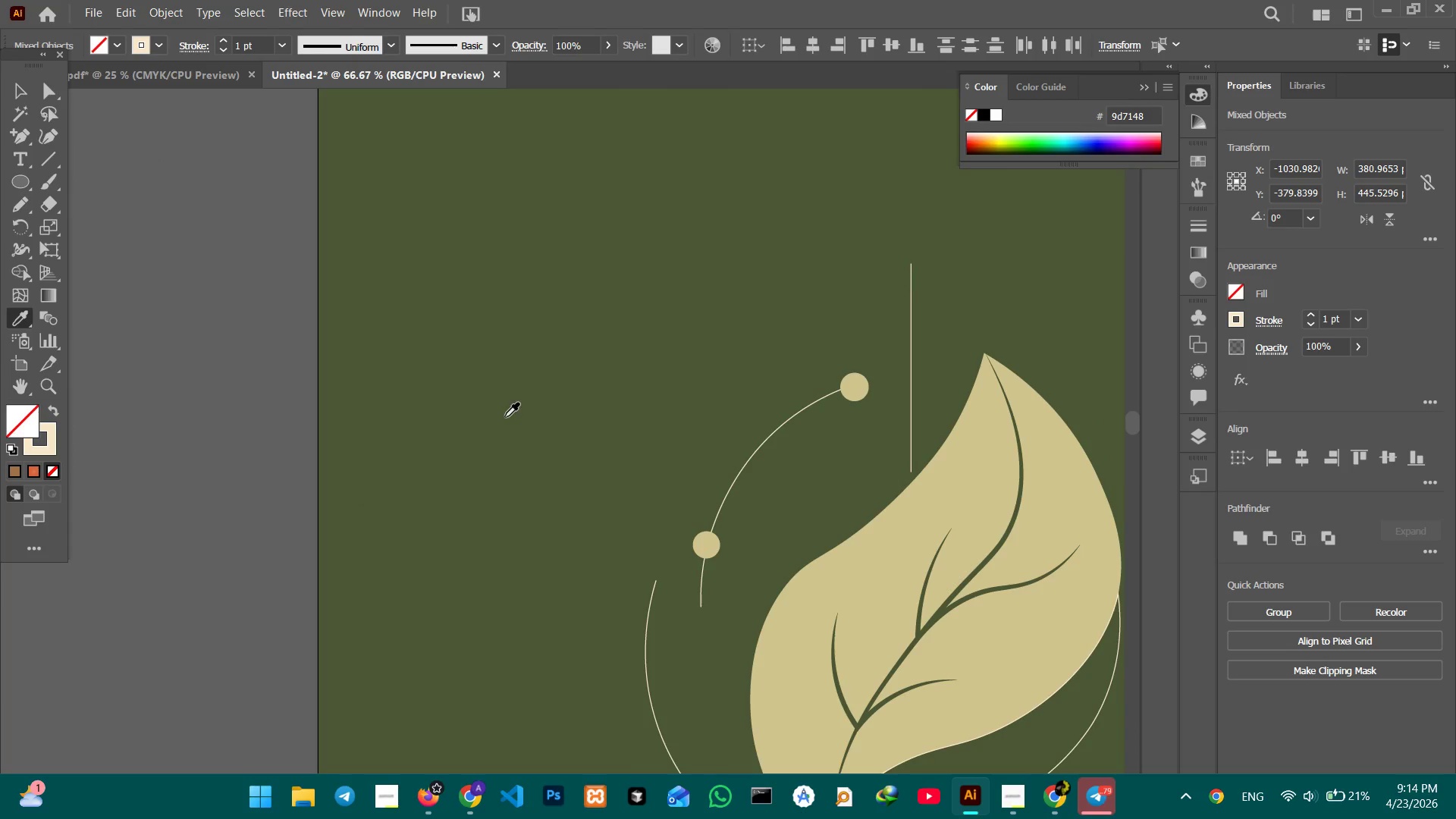 
hold_key(key=Space, duration=1.51)
 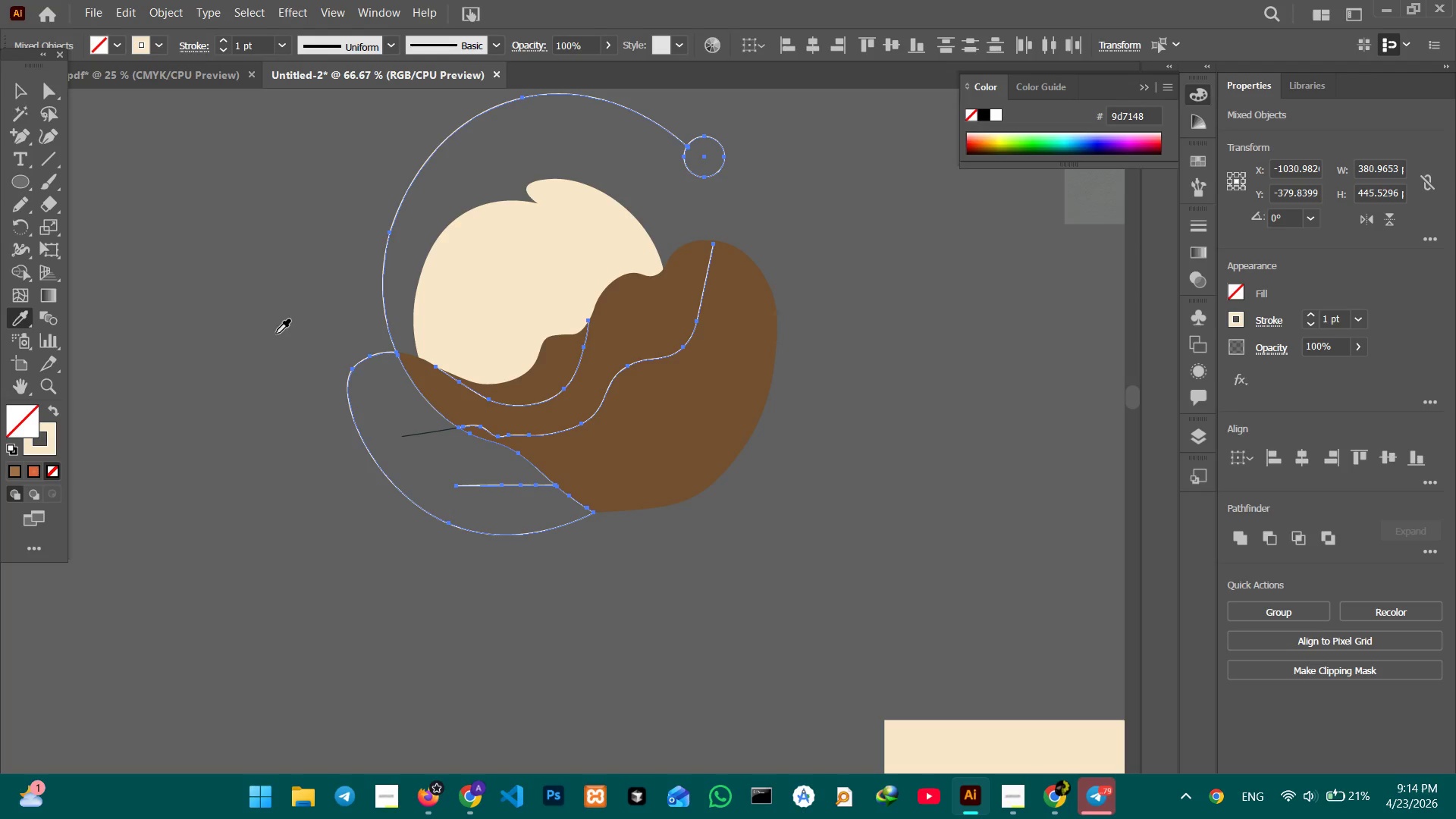 
left_click_drag(start_coordinate=[384, 403], to_coordinate=[772, 558])
 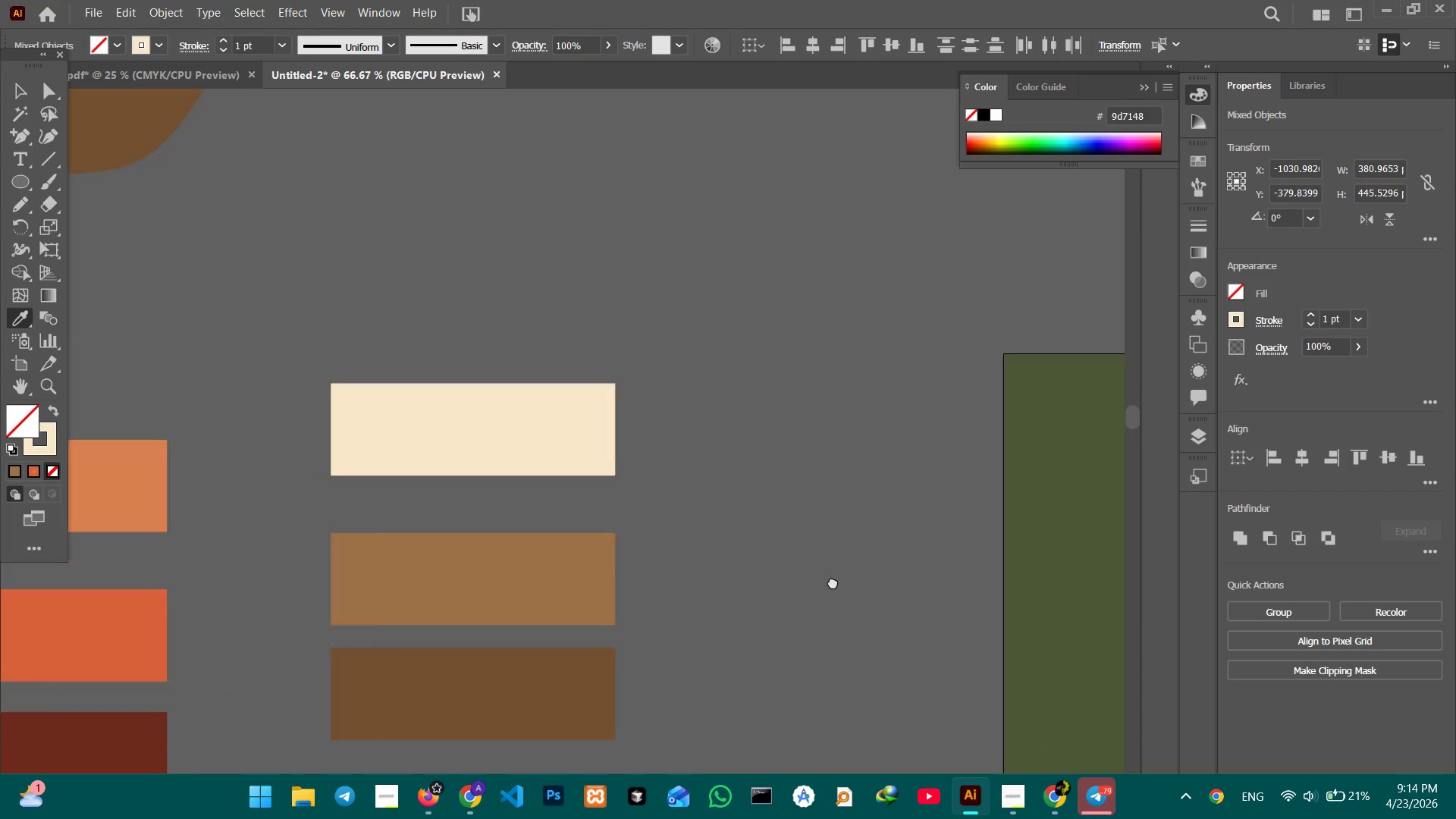 
left_click_drag(start_coordinate=[505, 428], to_coordinate=[833, 582])
 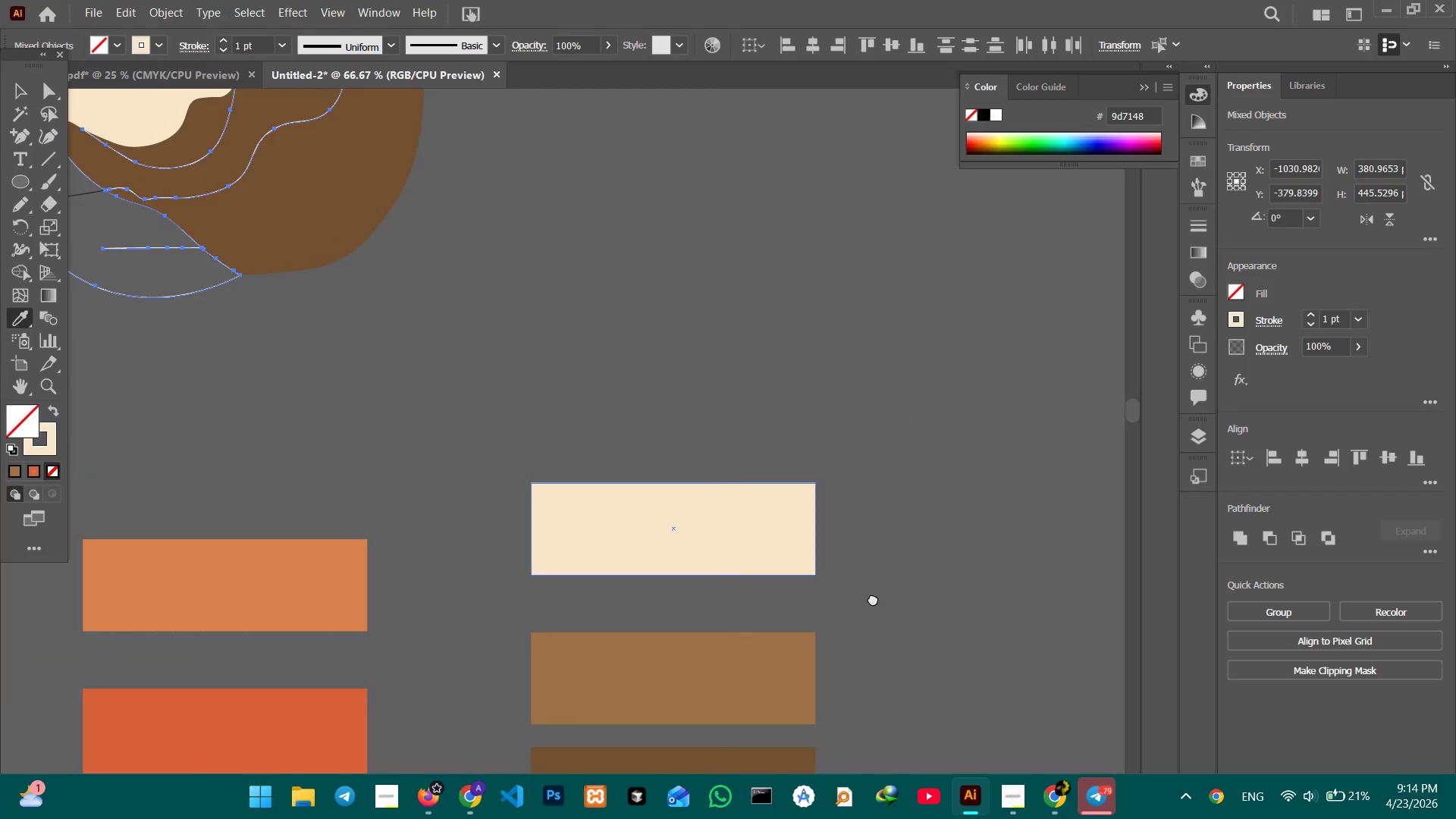 
left_click_drag(start_coordinate=[601, 479], to_coordinate=[881, 596])
 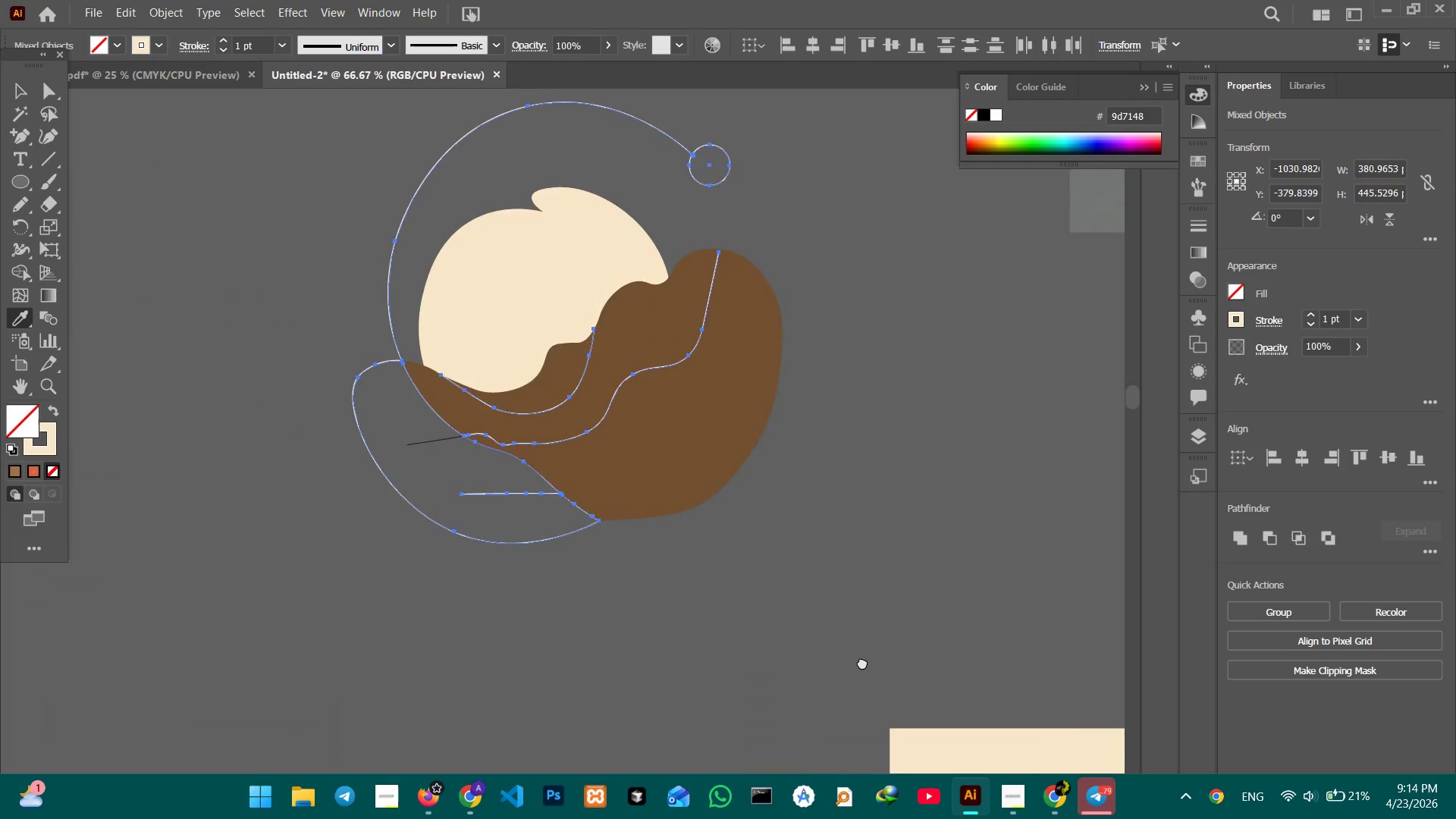 
left_click_drag(start_coordinate=[617, 452], to_coordinate=[861, 658])
 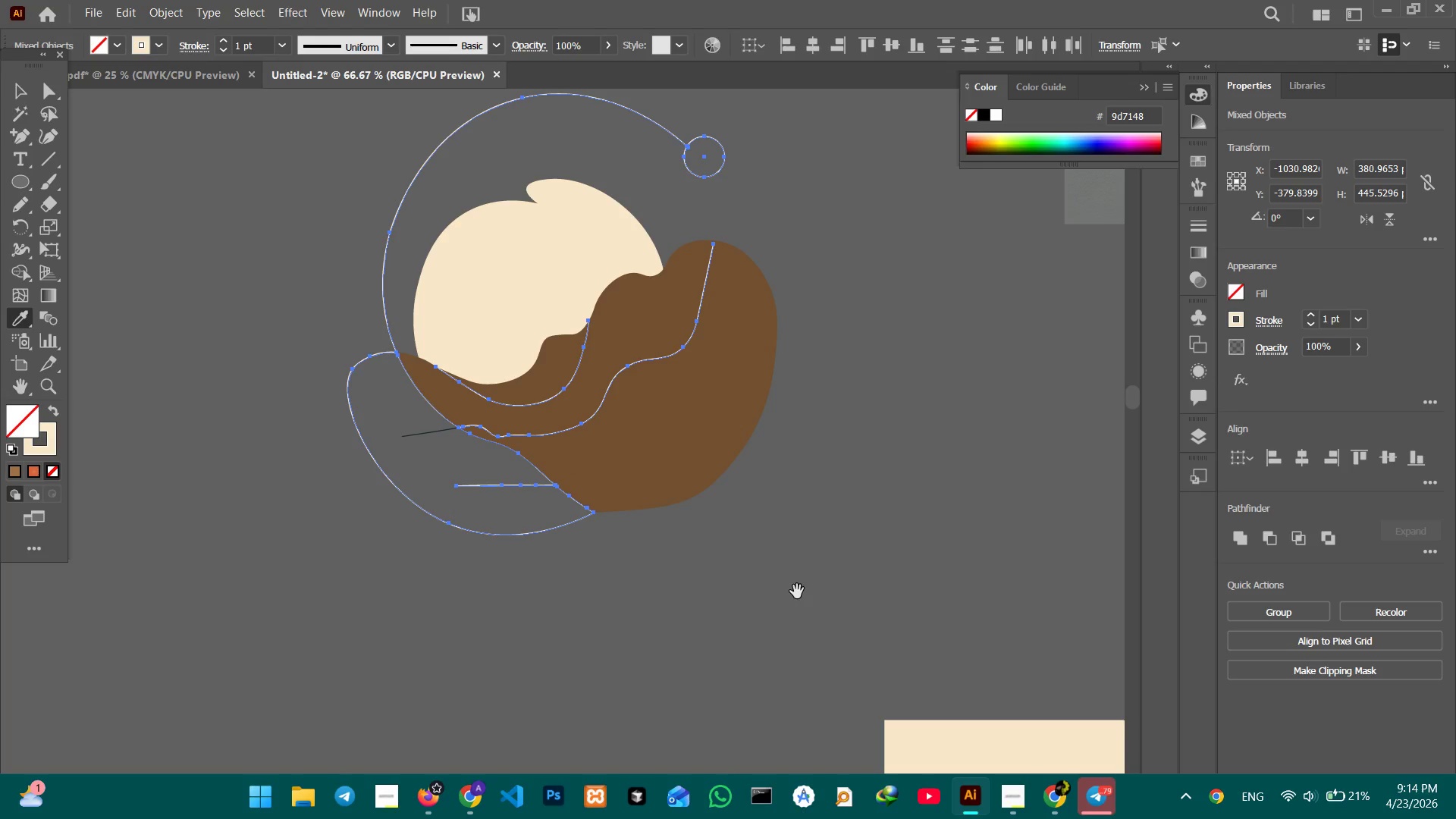 
key(Space)
 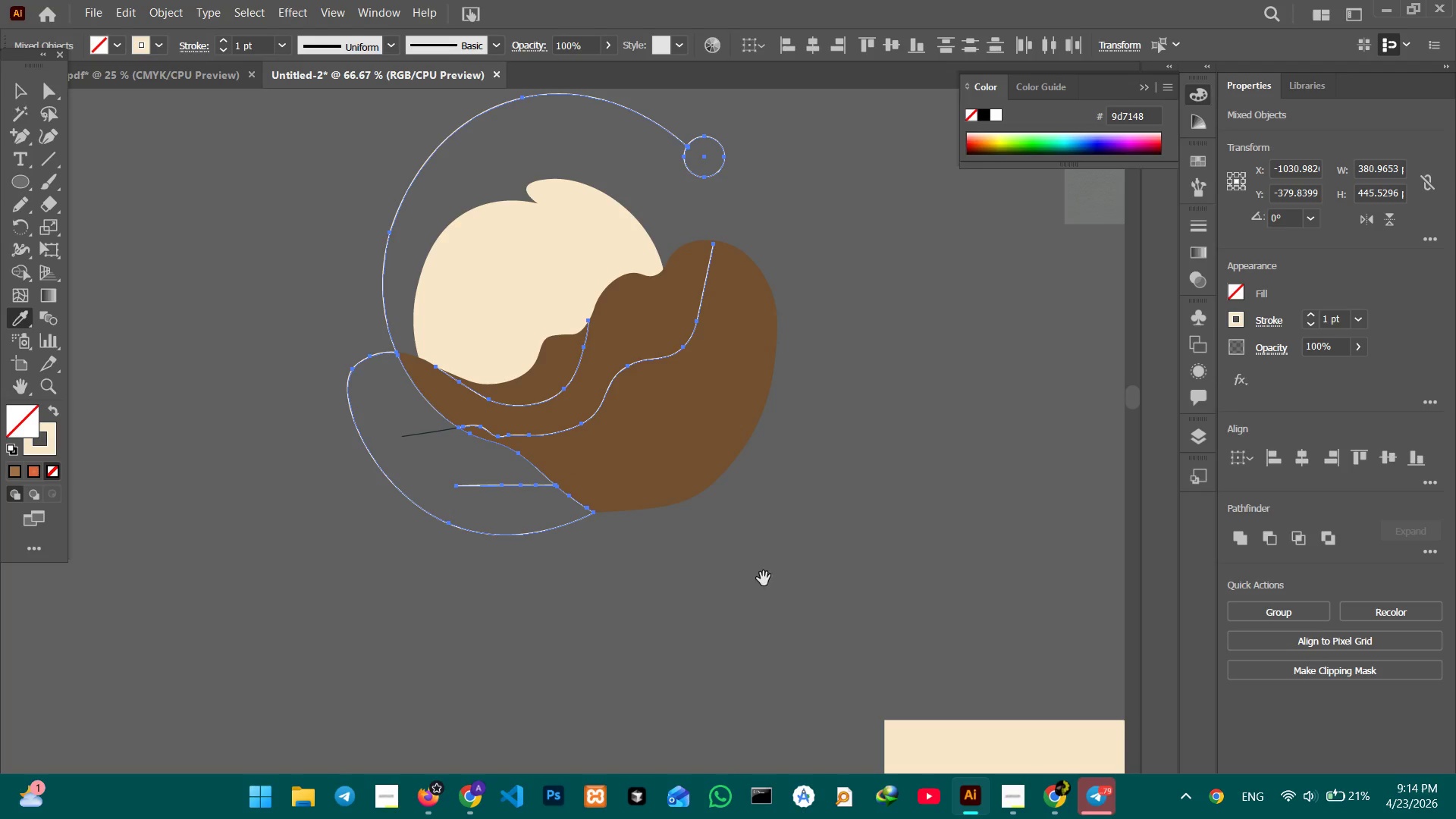 
key(Space)
 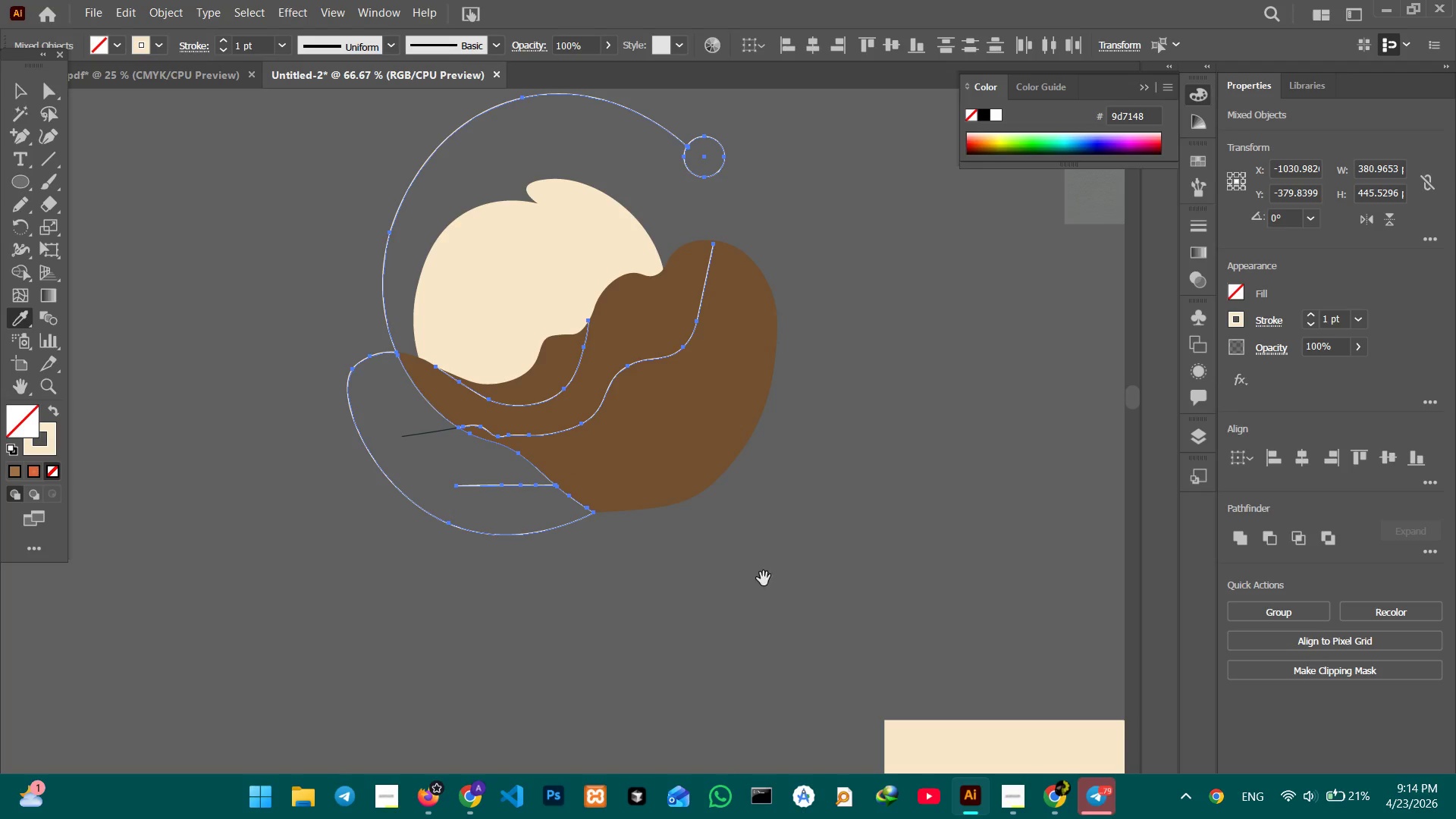 
key(Space)
 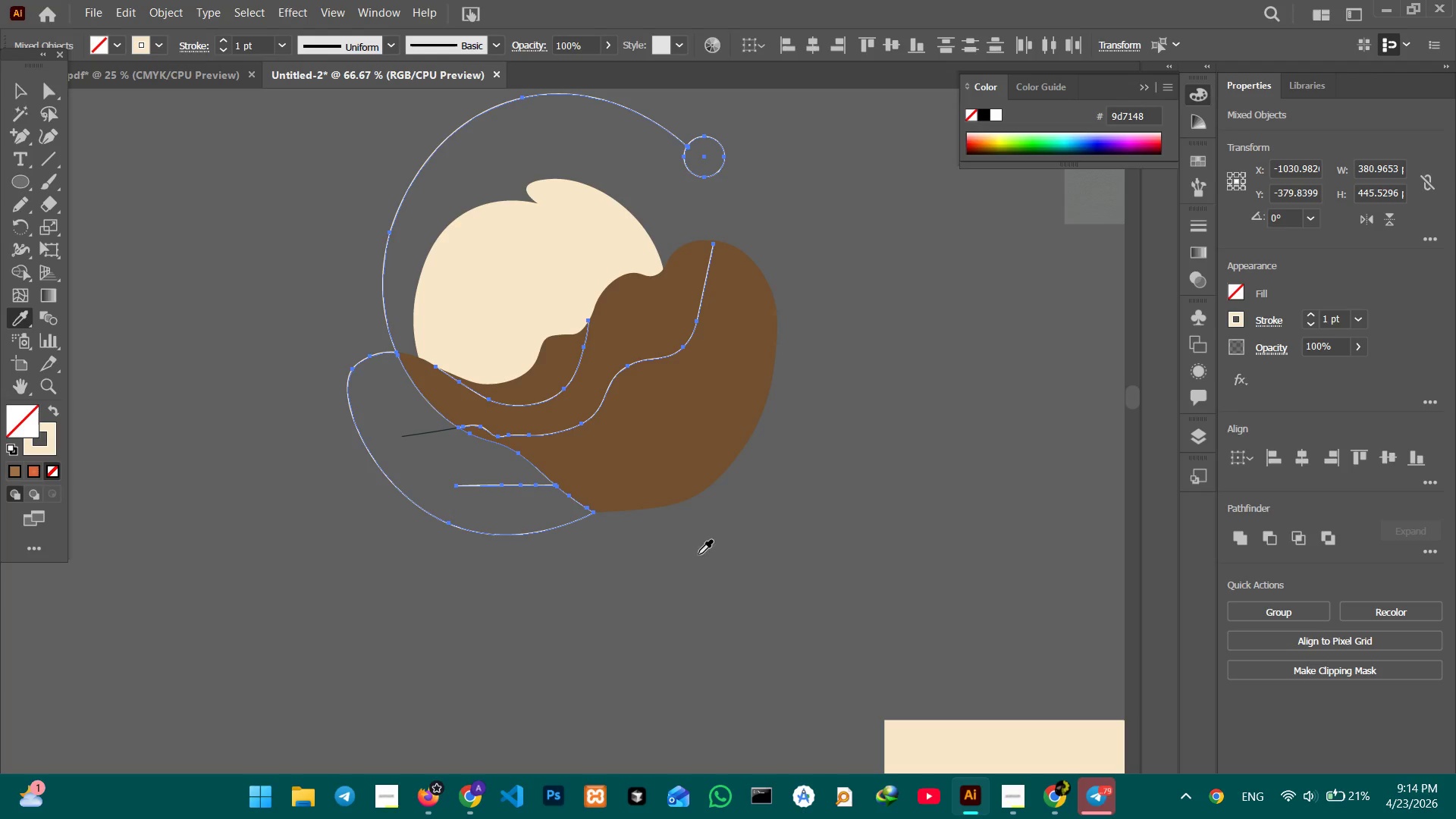 
key(Space)
 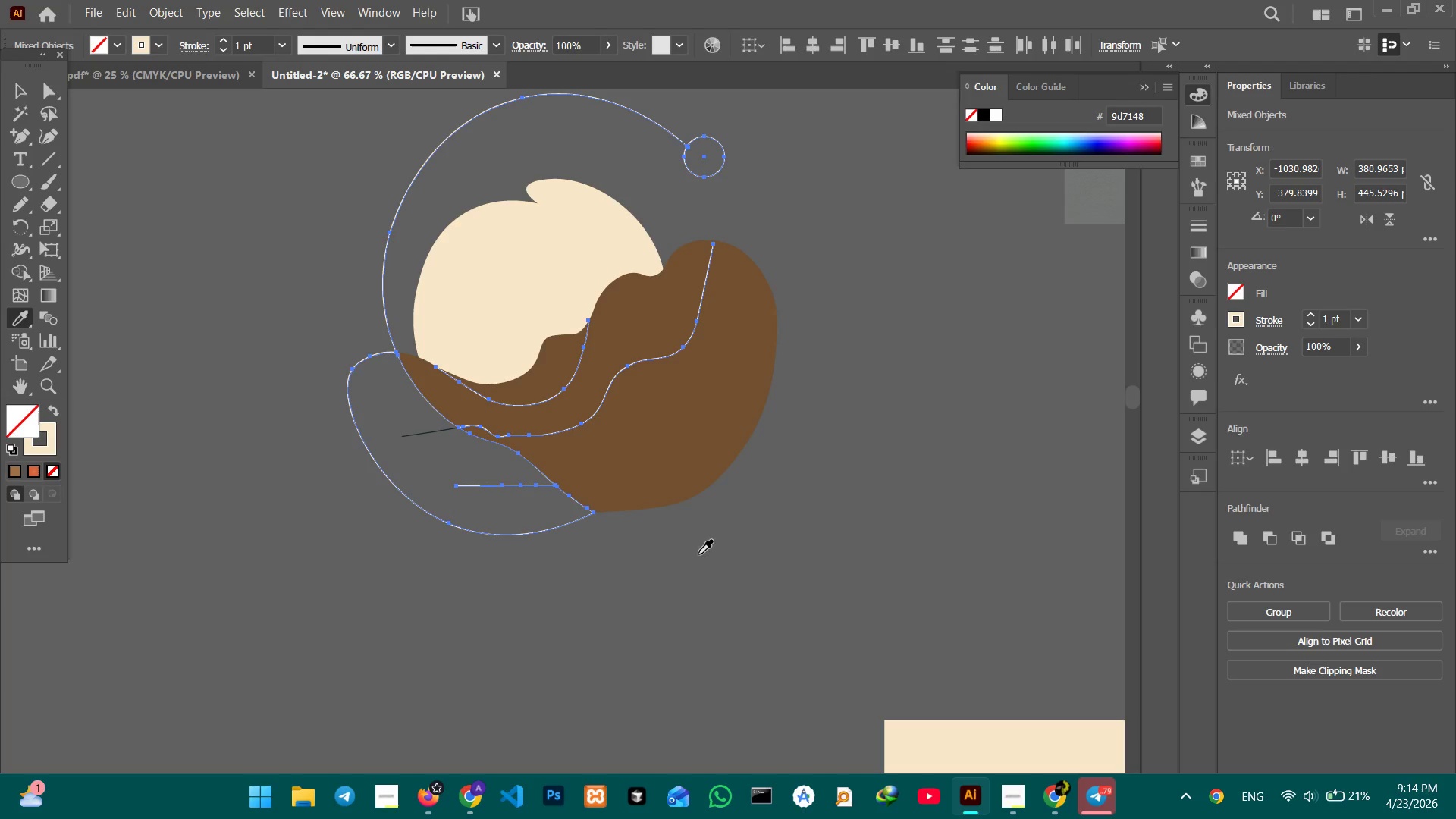 
key(Space)
 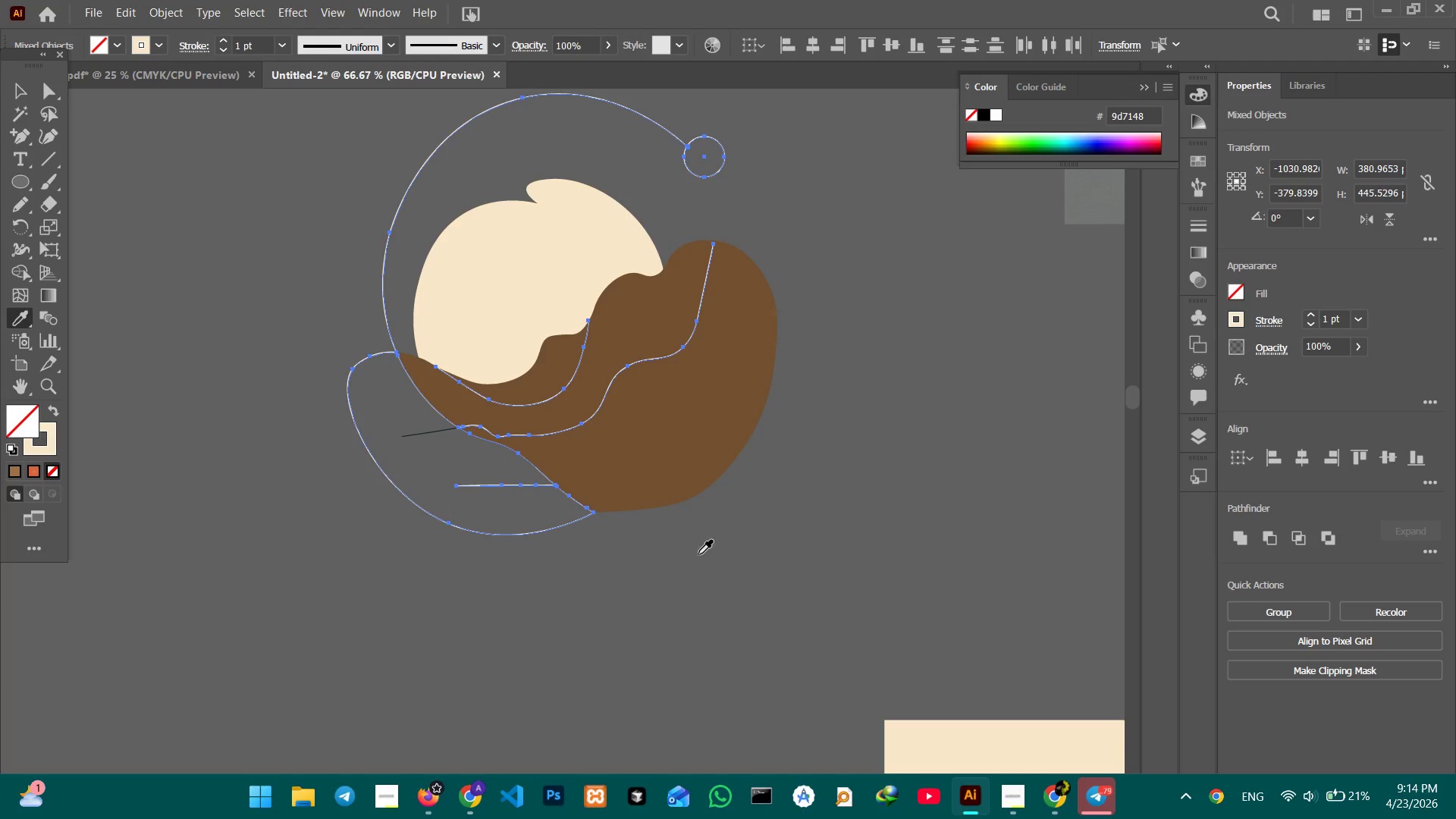 
key(Space)
 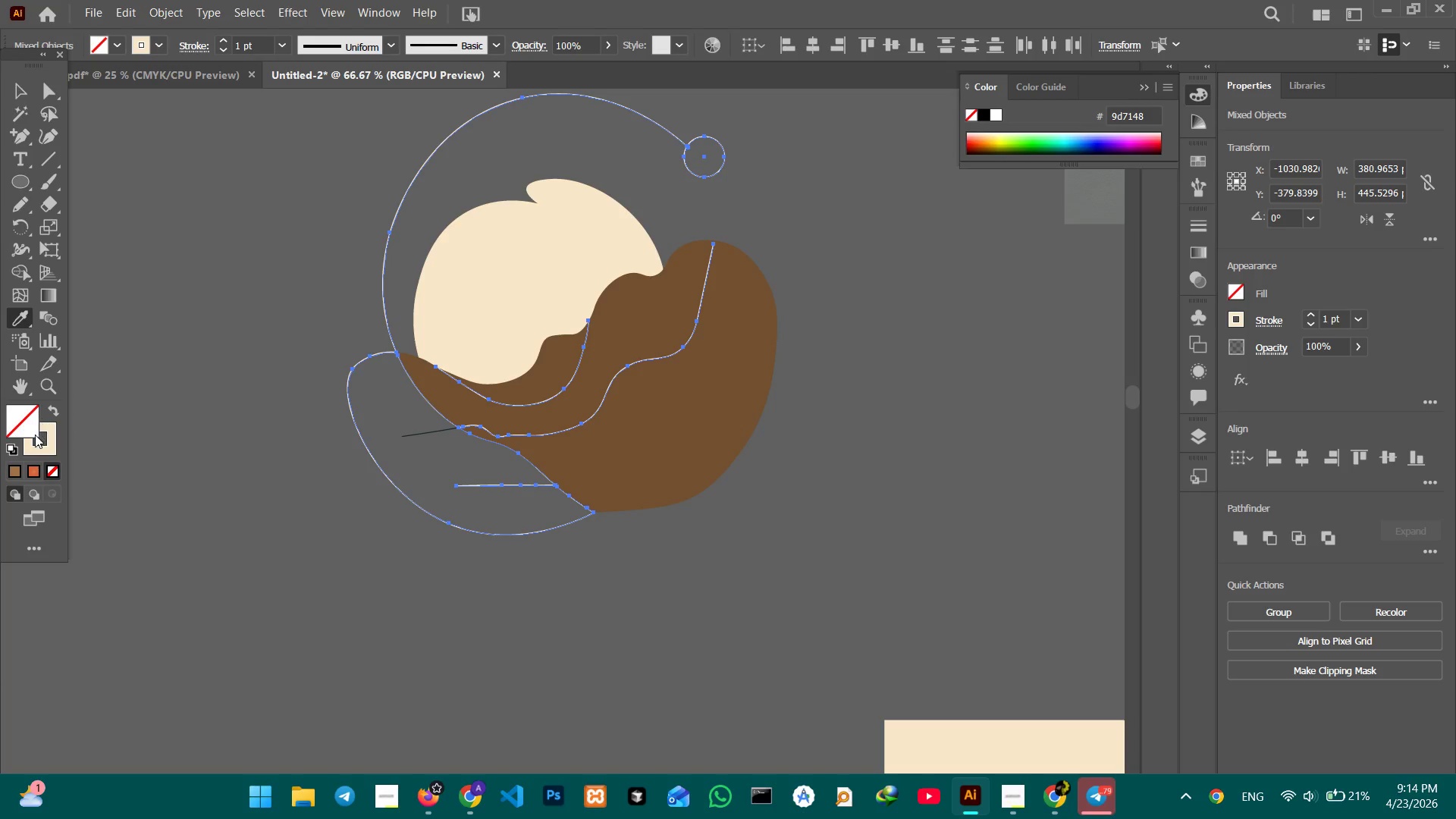 
left_click([24, 424])
 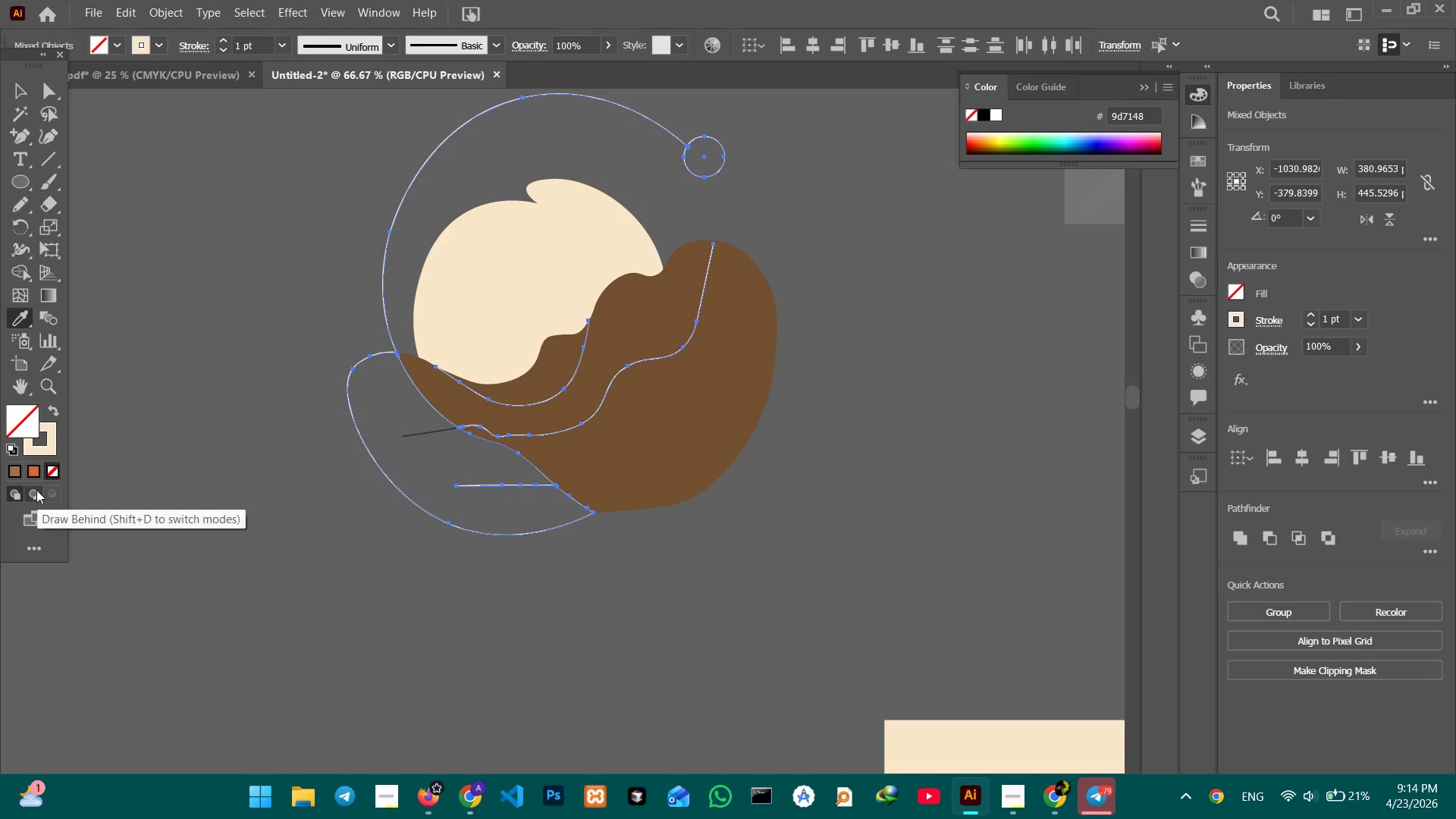 
left_click([38, 476])
 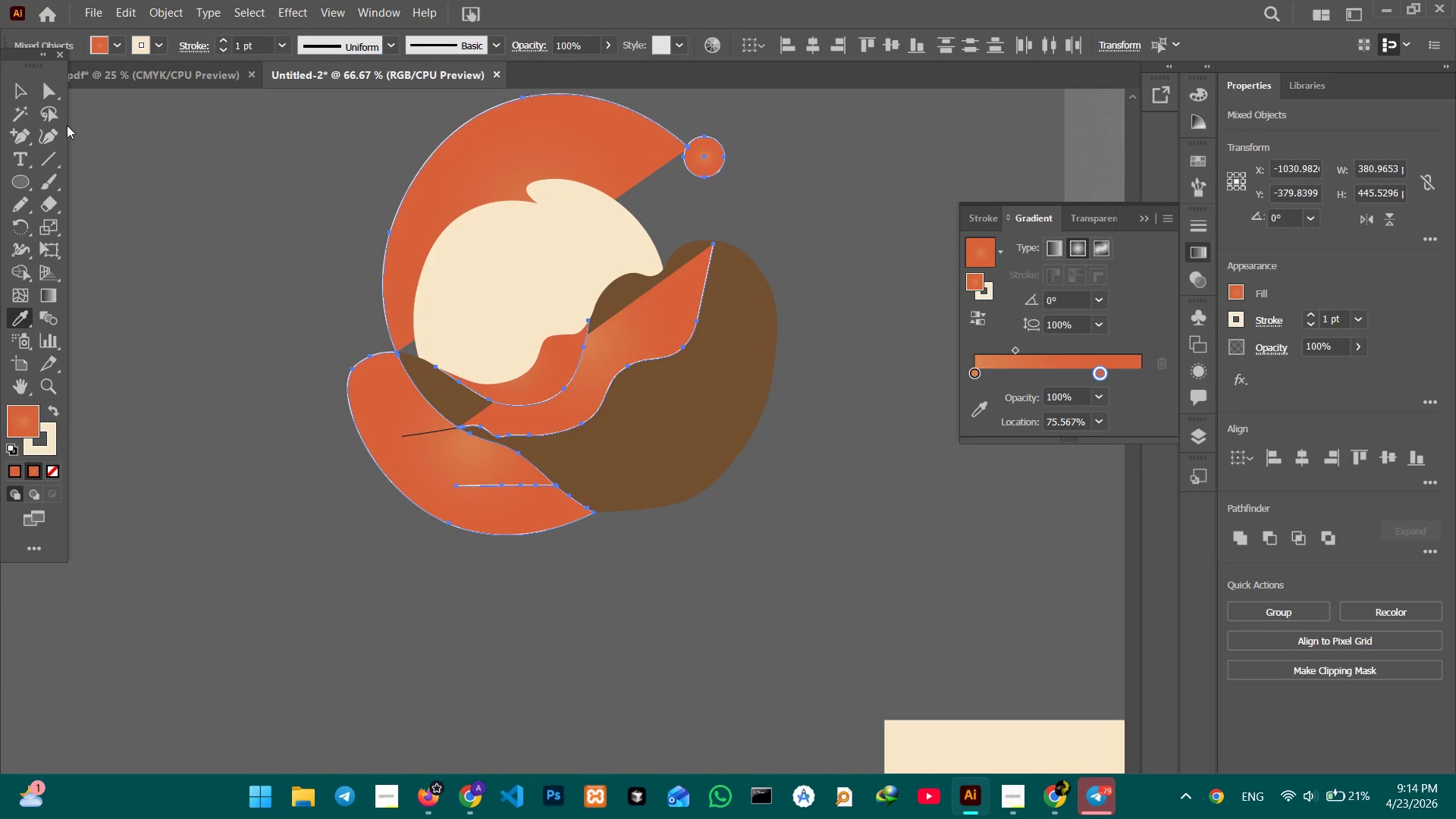 
left_click([6, 83])
 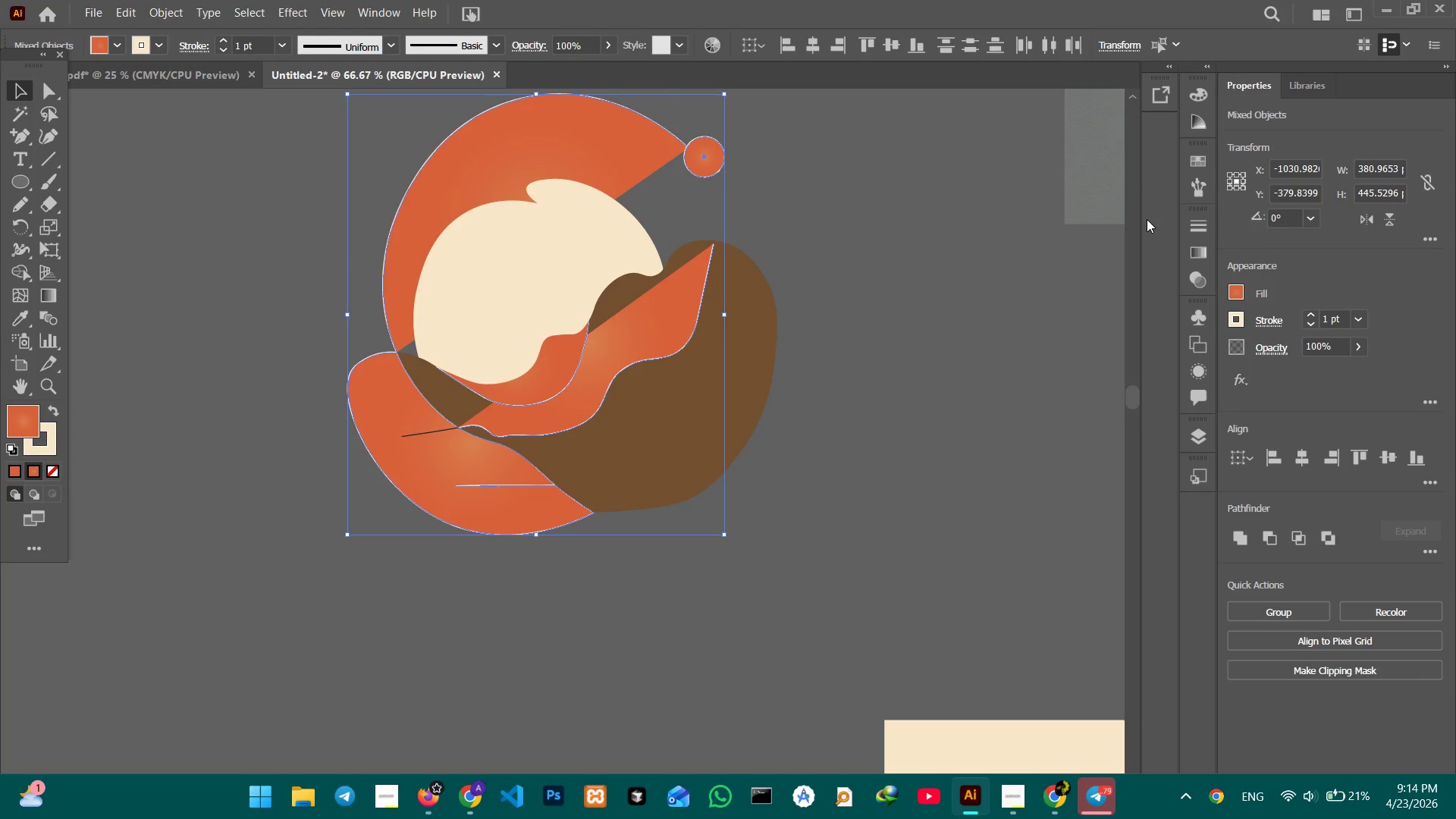 
wait(7.69)
 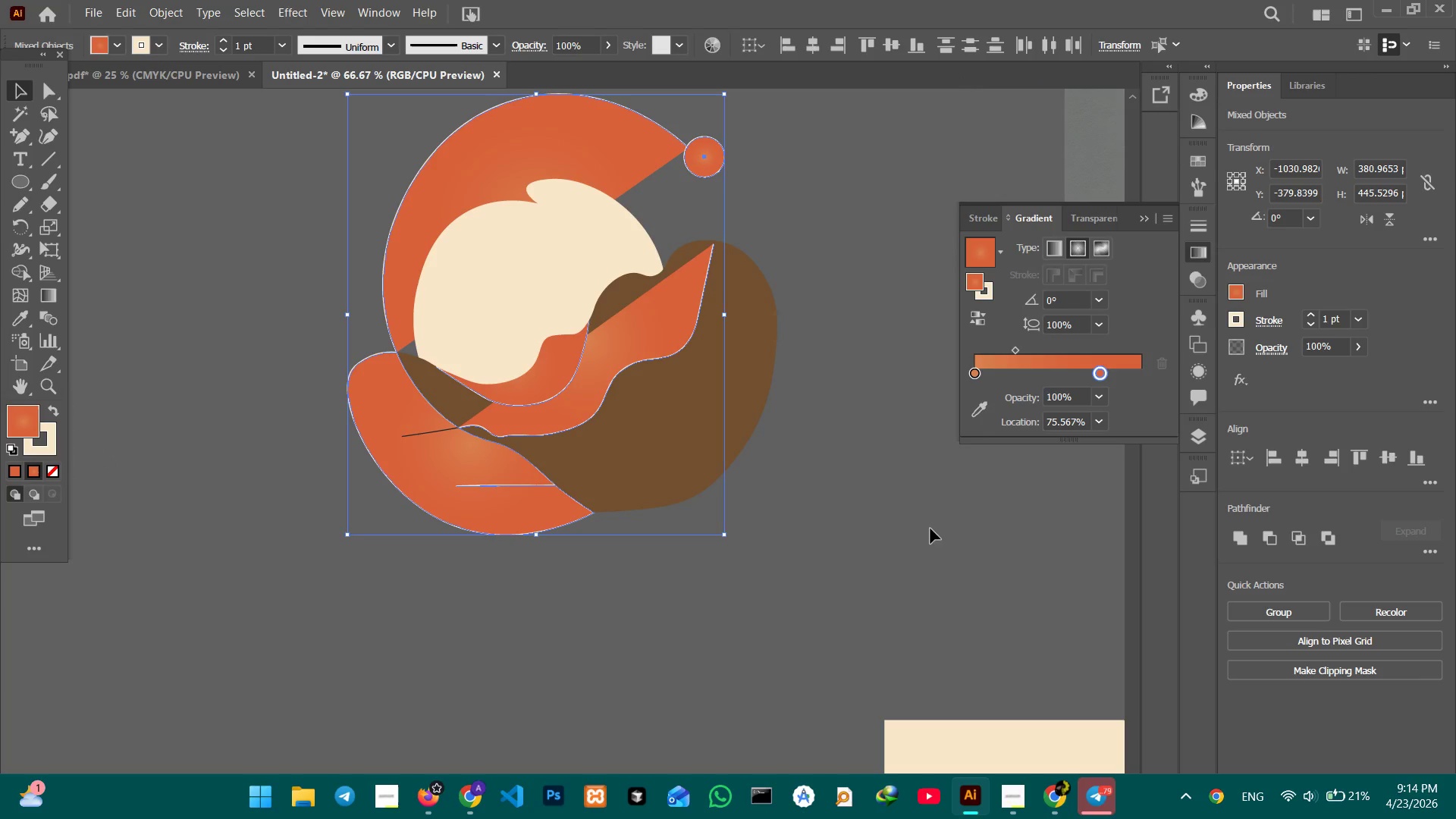 
left_click([17, 308])
 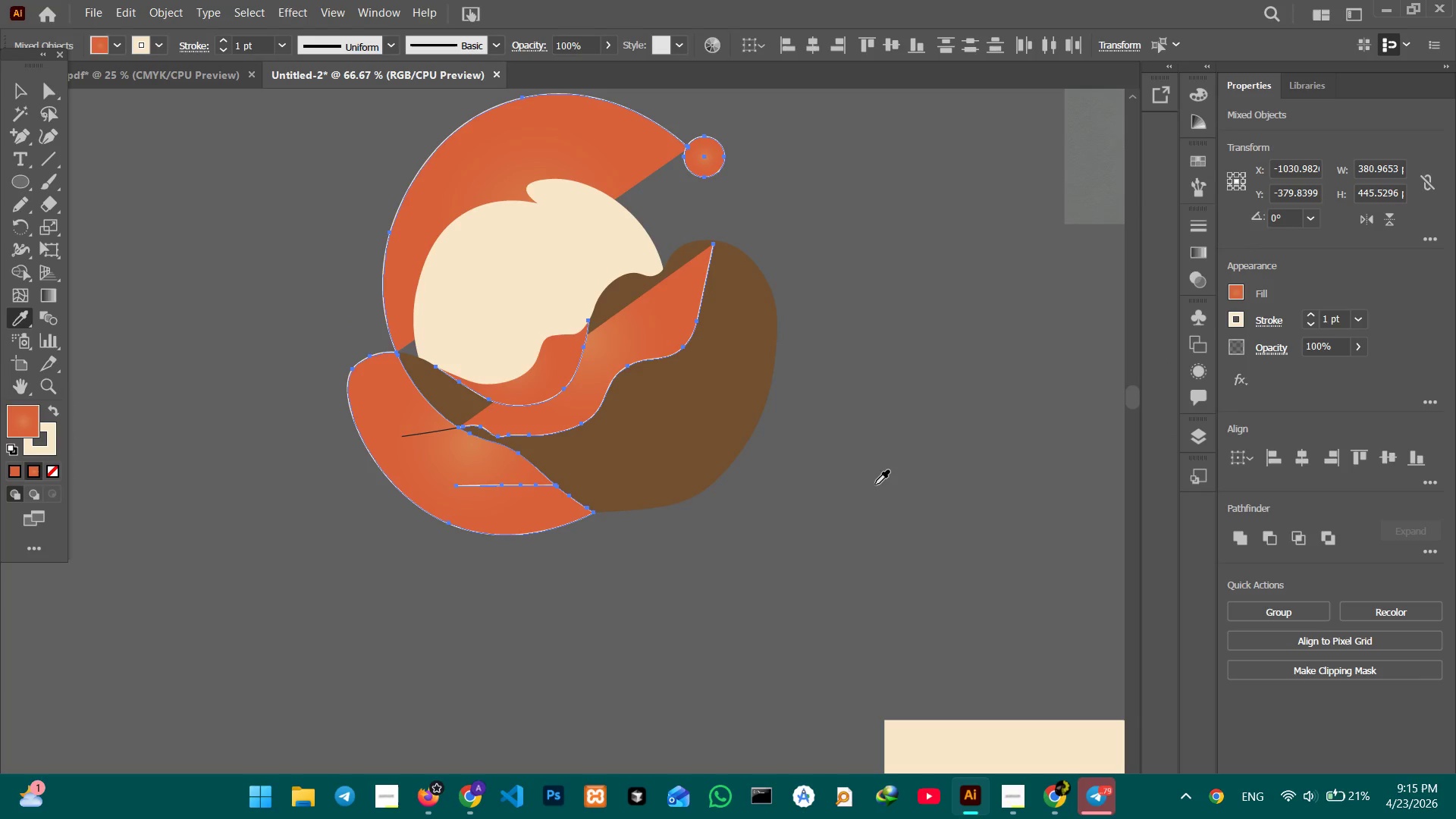 
hold_key(key=Space, duration=1.5)
 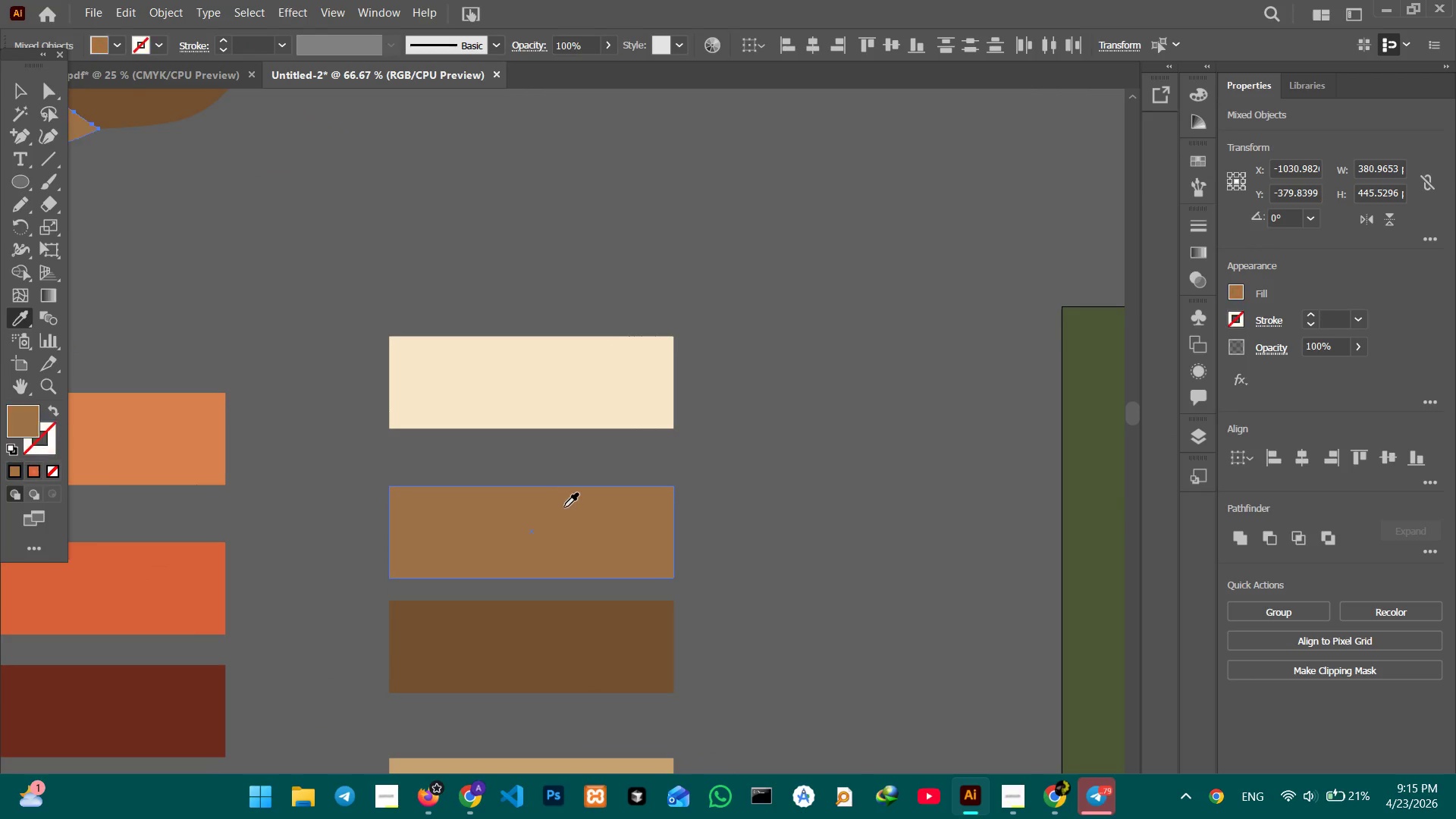 
left_click_drag(start_coordinate=[915, 509], to_coordinate=[325, 356])
 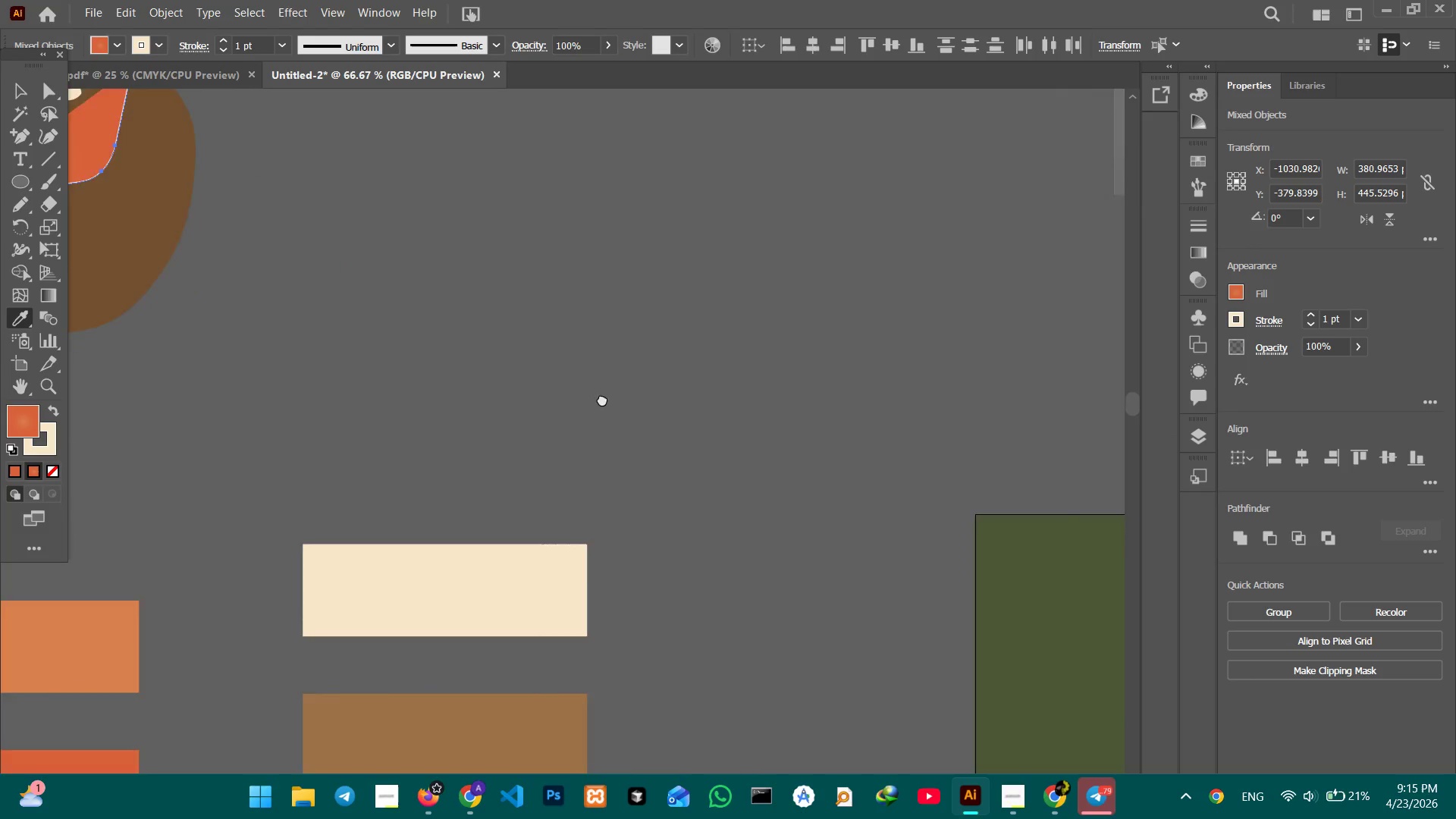 
left_click_drag(start_coordinate=[566, 485], to_coordinate=[661, 255])
 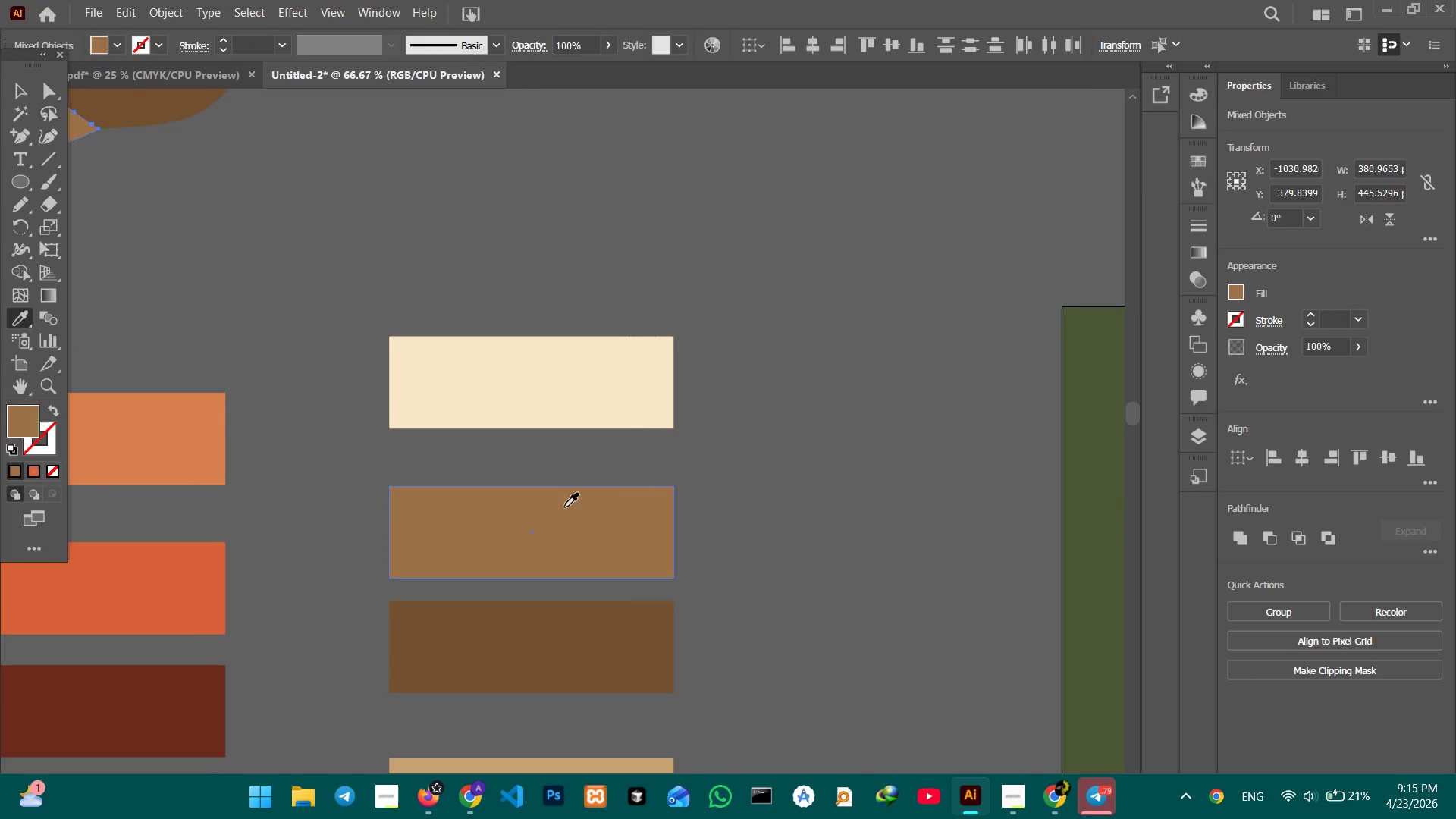 
key(Space)
 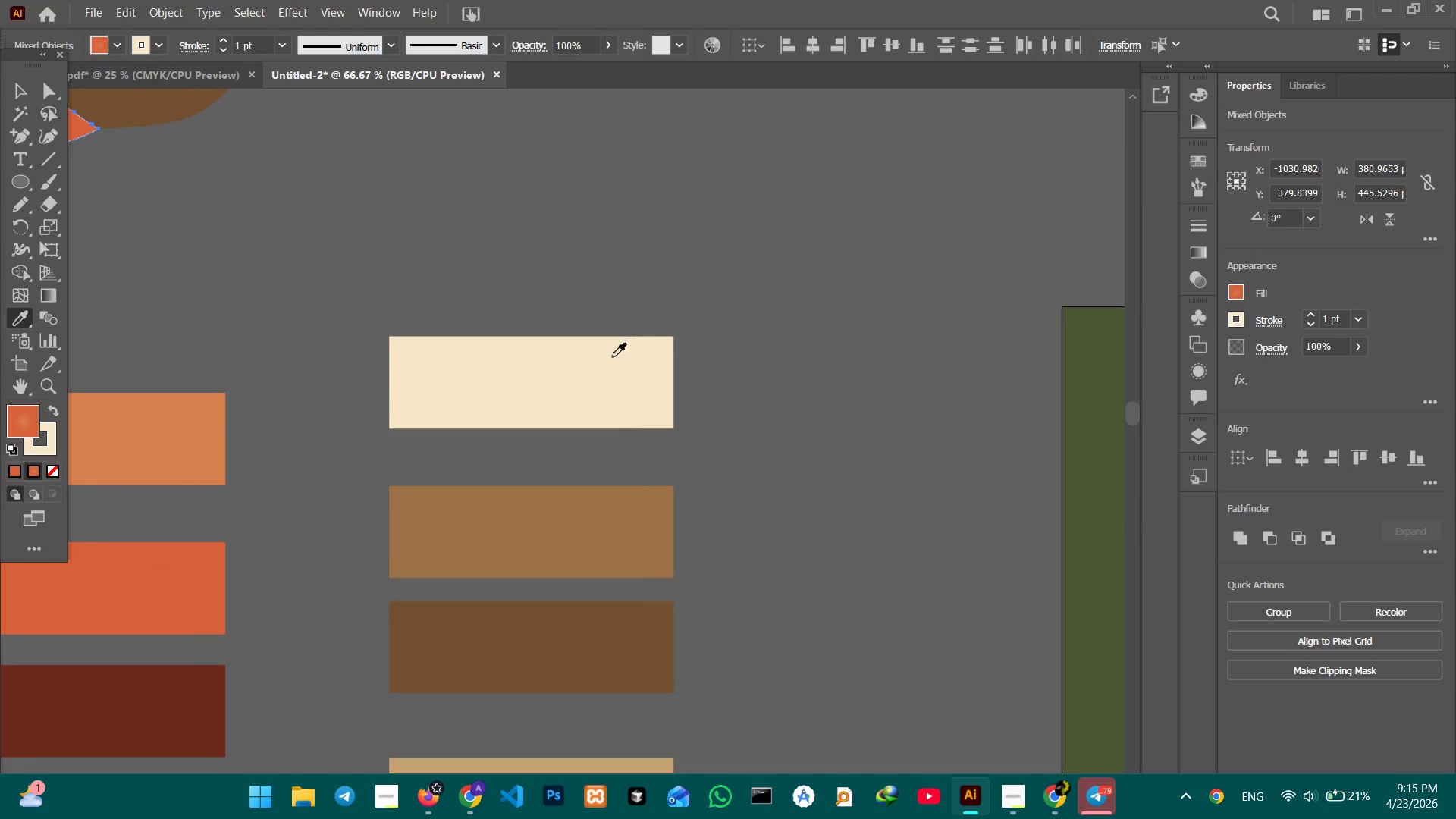 
key(Space)
 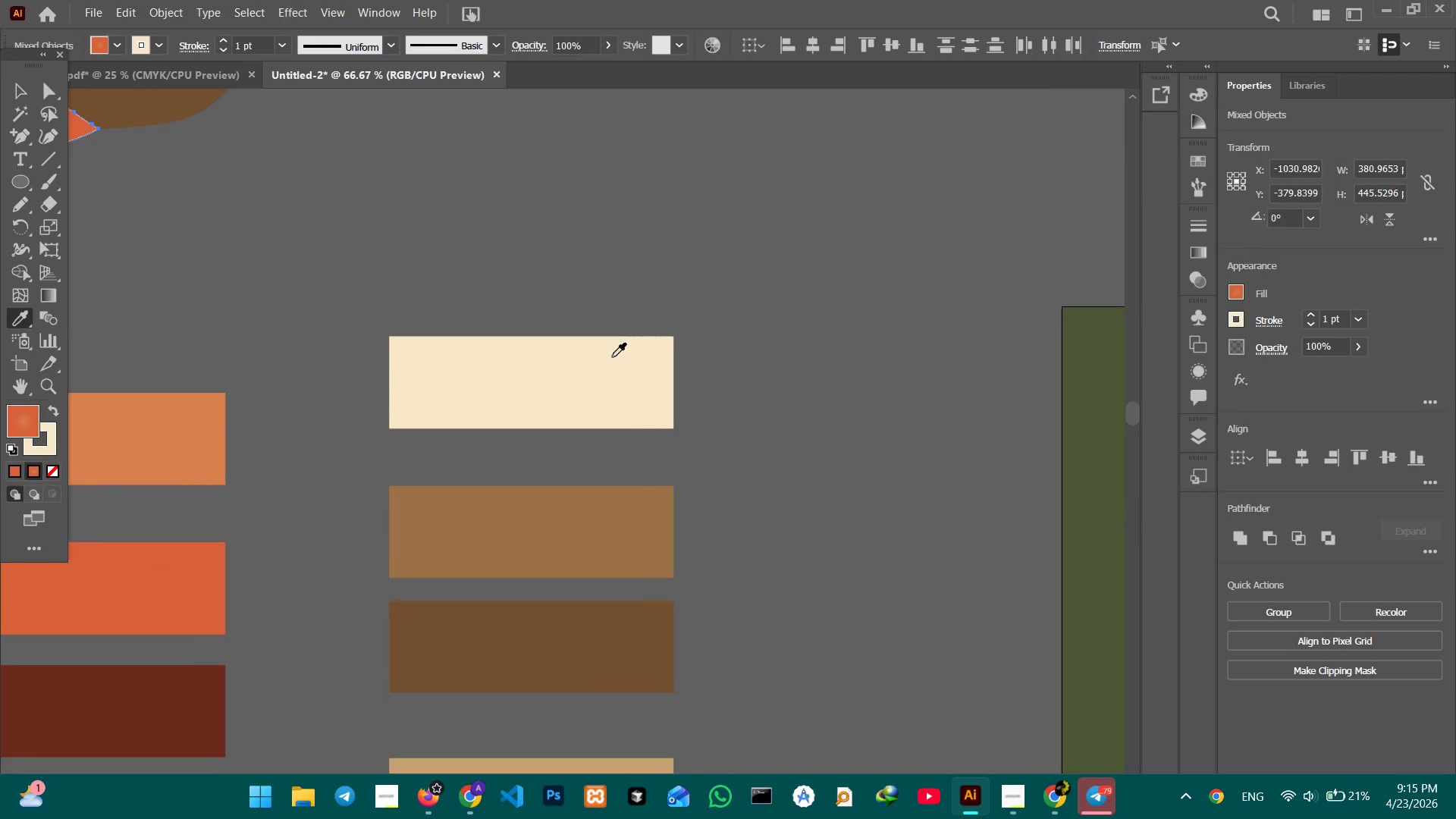 
key(Space)
 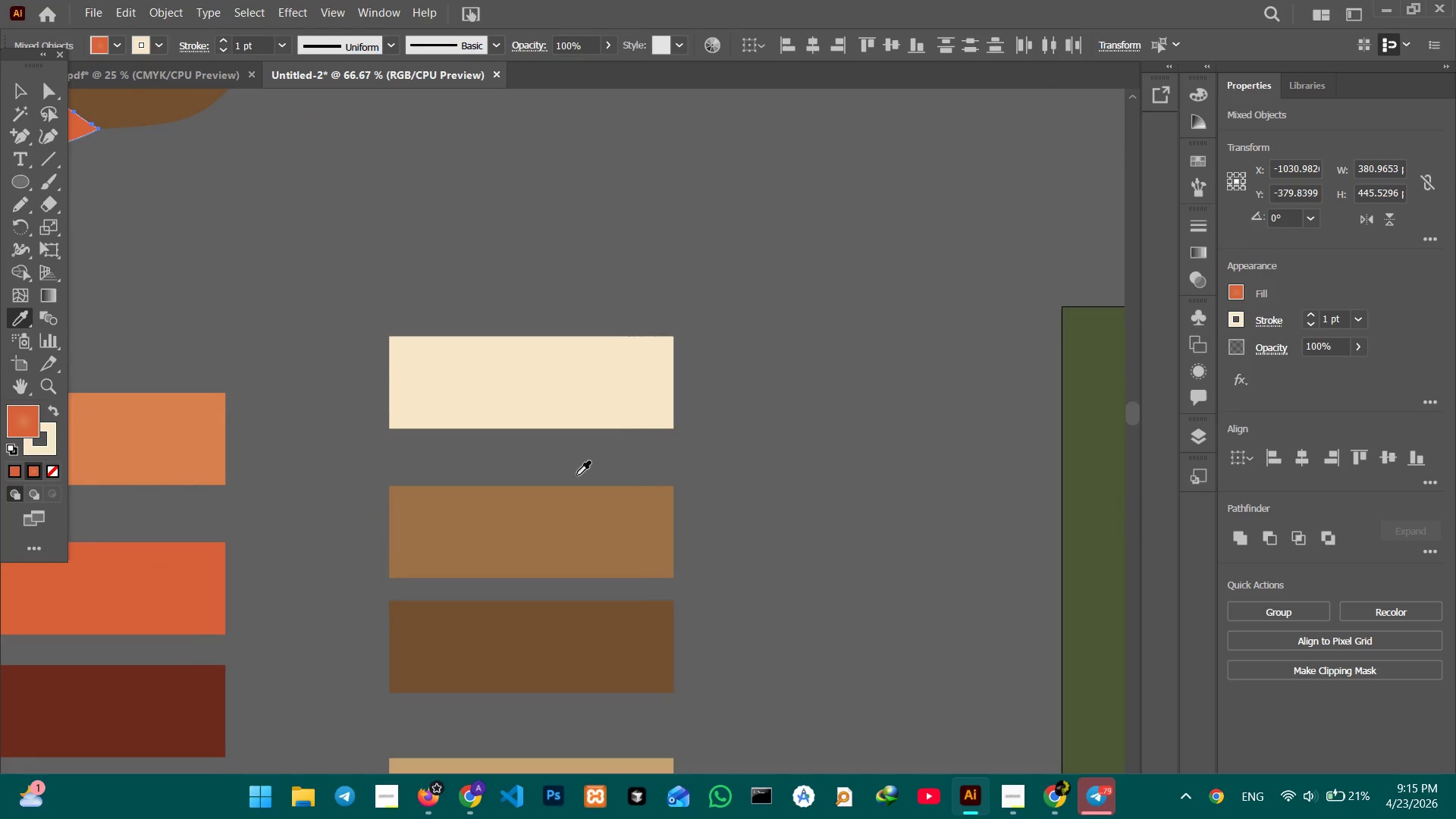 
key(Space)
 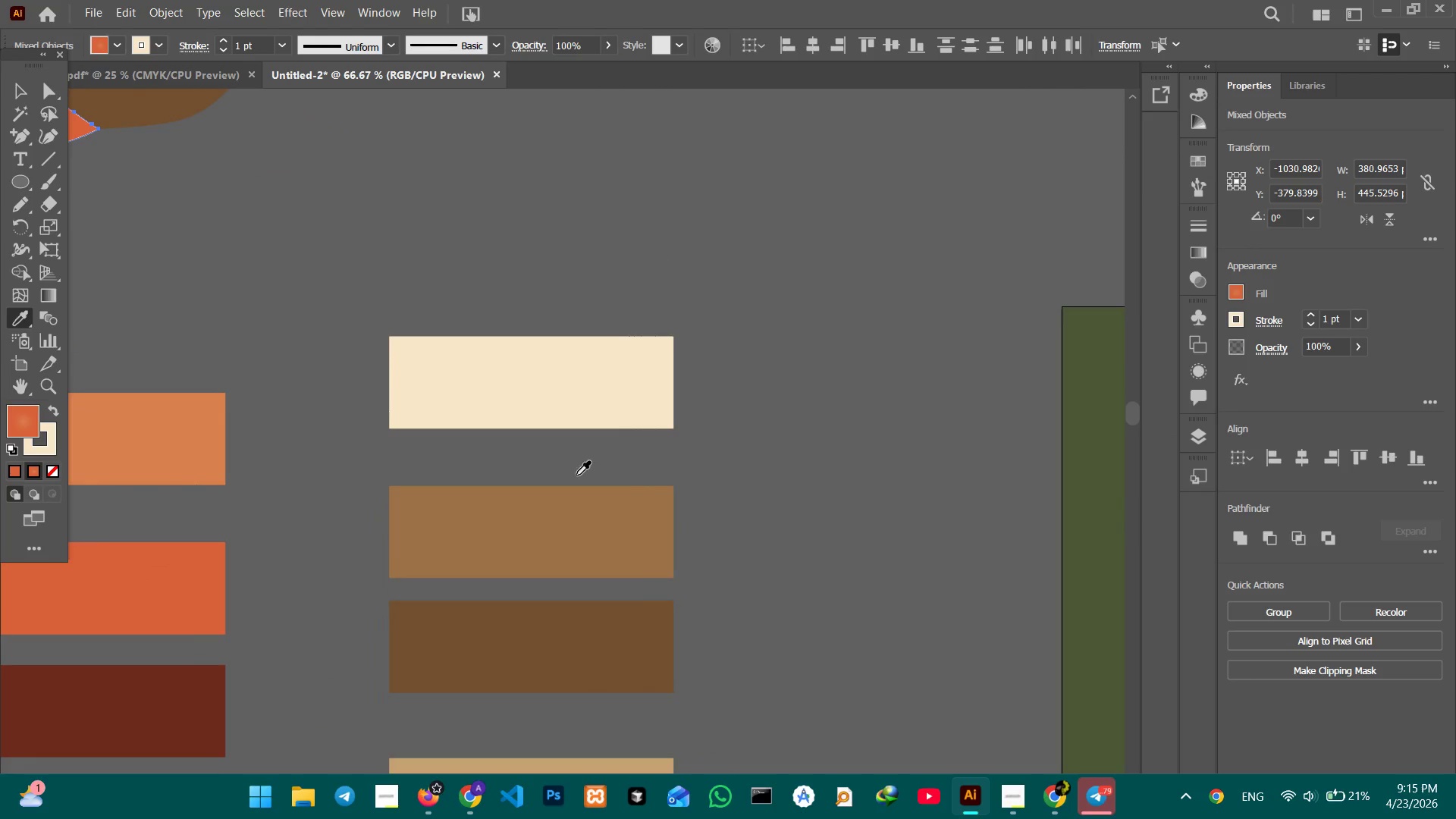 
key(Space)
 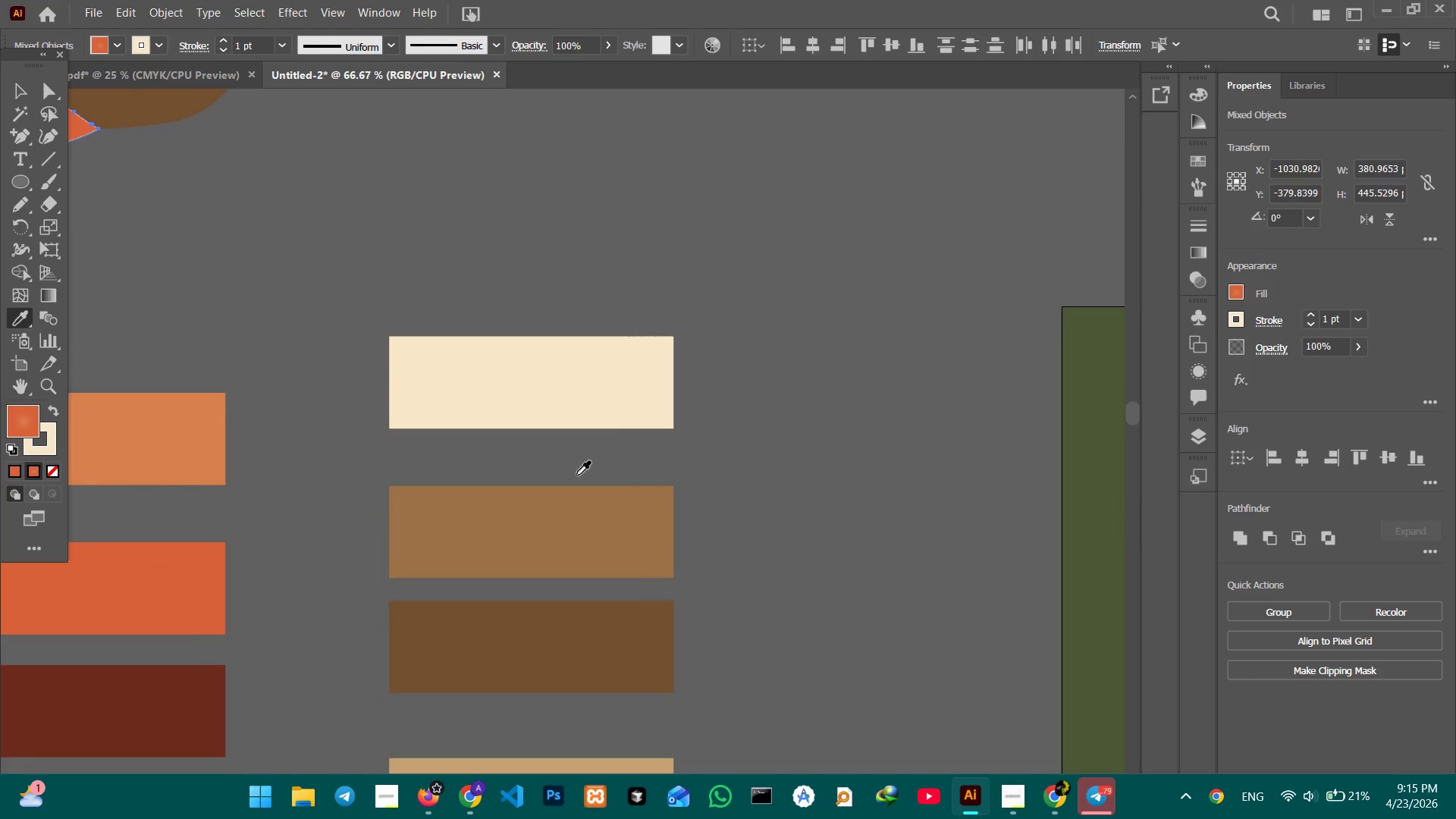 
key(Space)
 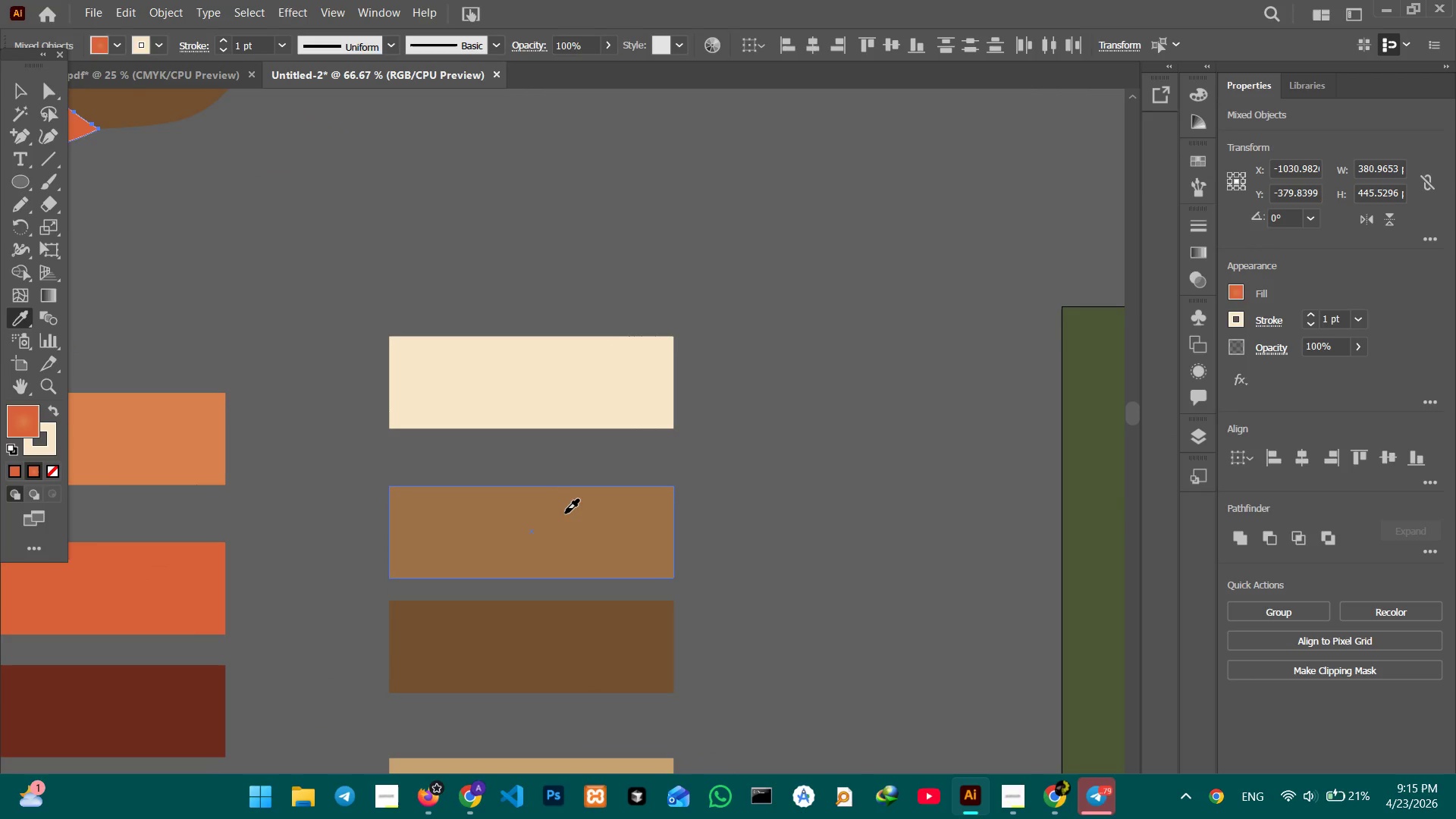 
double_click([565, 513])
 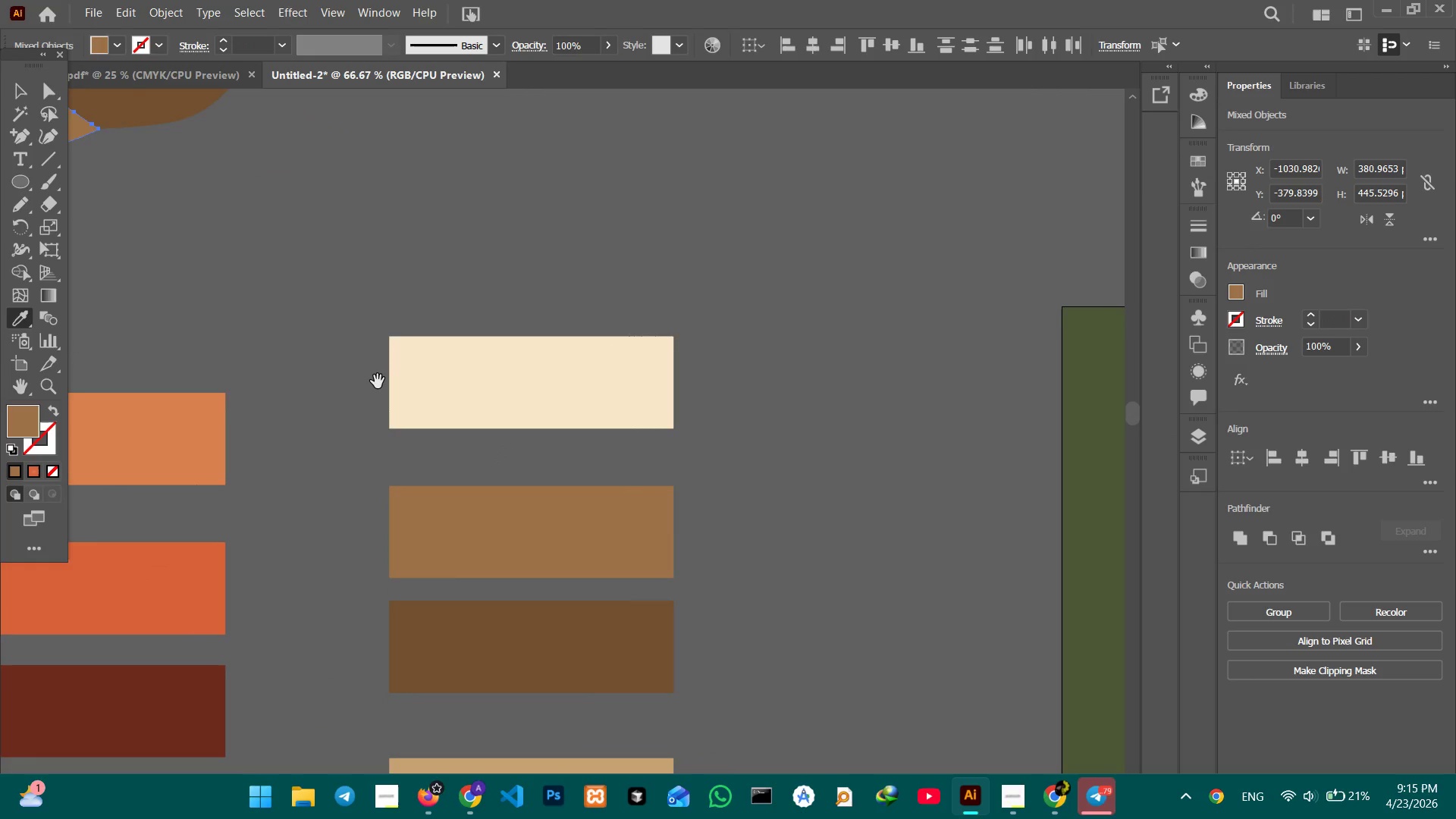 
hold_key(key=Space, duration=1.5)
 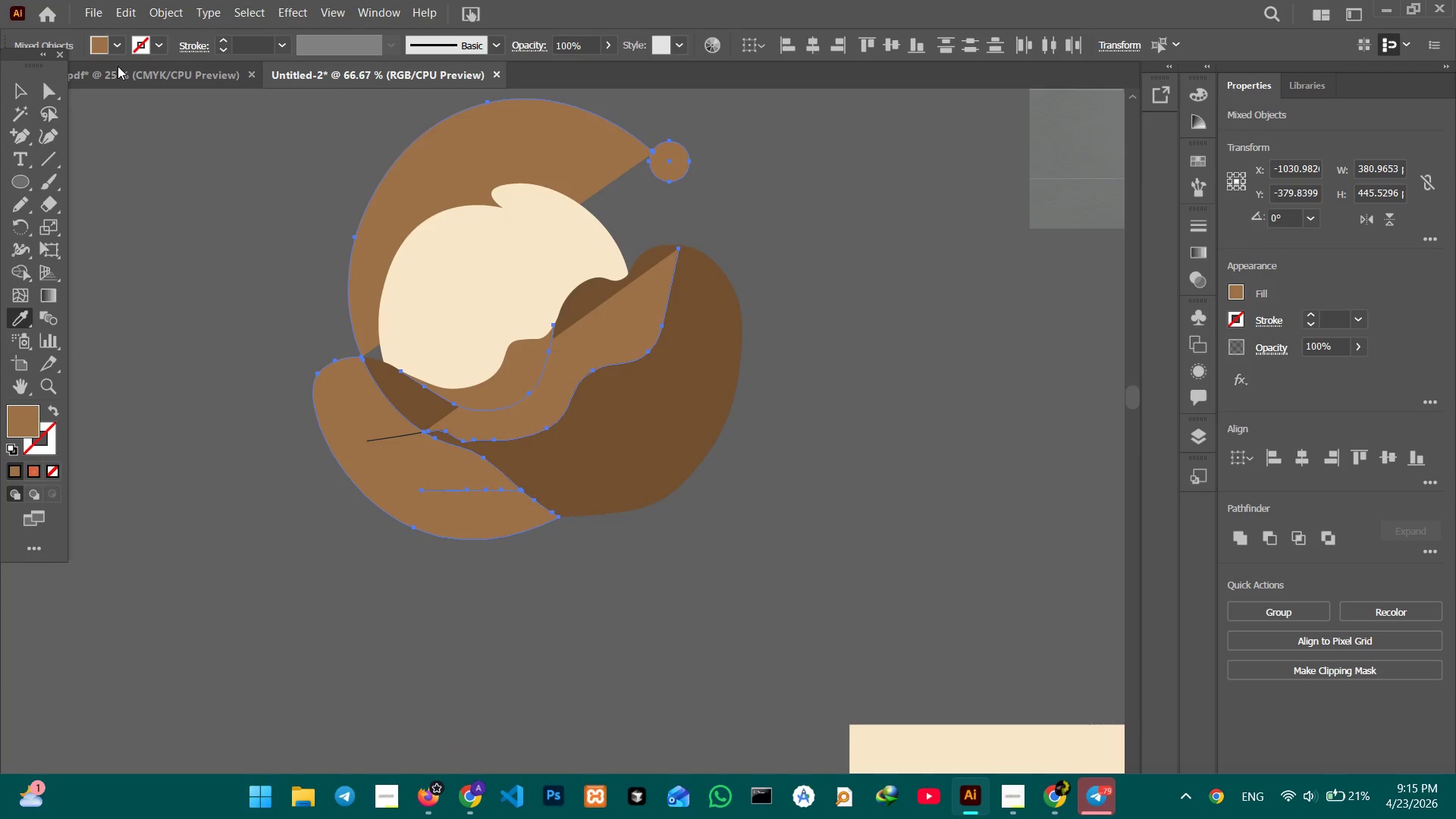 
left_click_drag(start_coordinate=[376, 378], to_coordinate=[701, 536])
 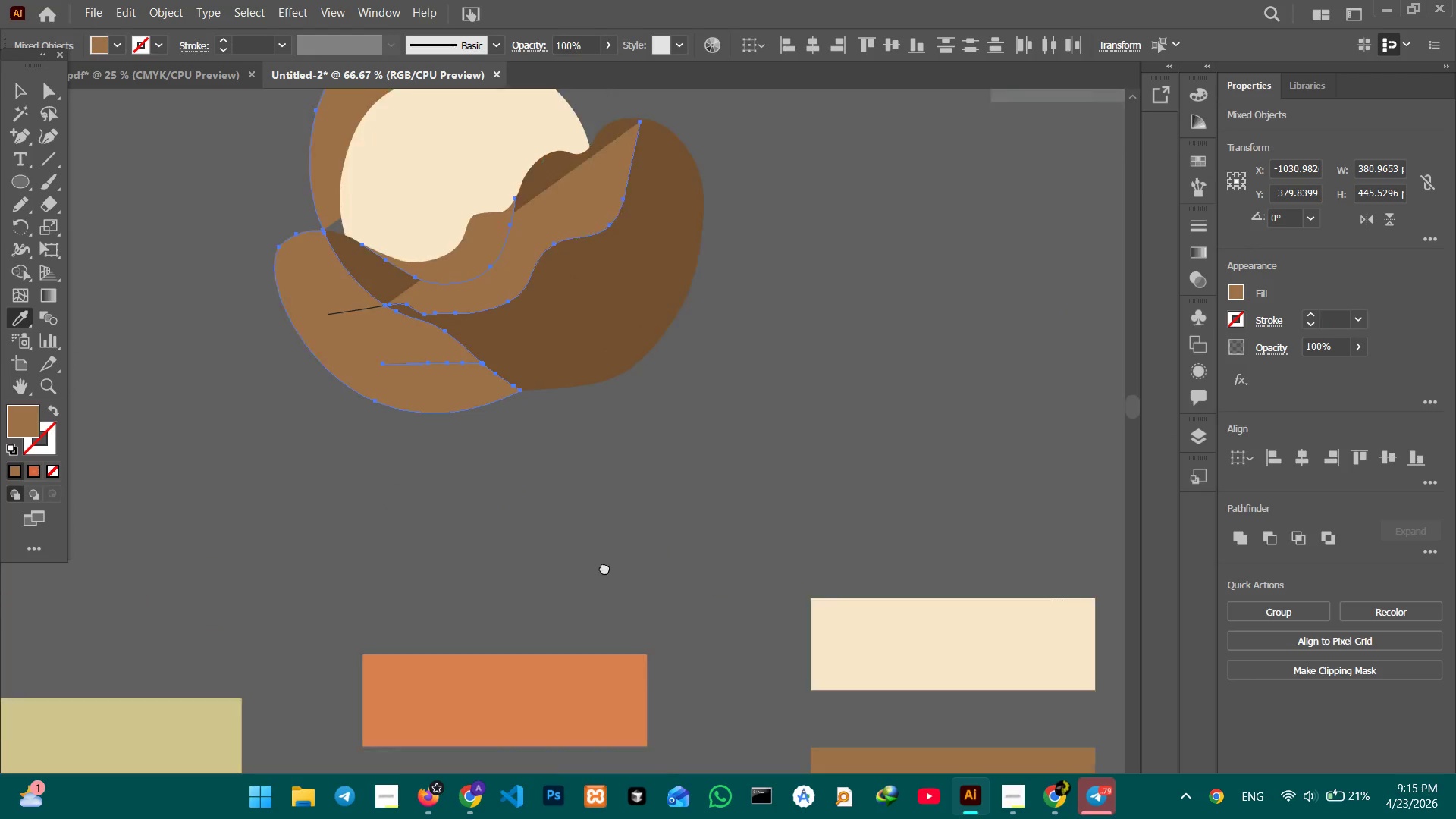 
left_click_drag(start_coordinate=[494, 447], to_coordinate=[609, 583])
 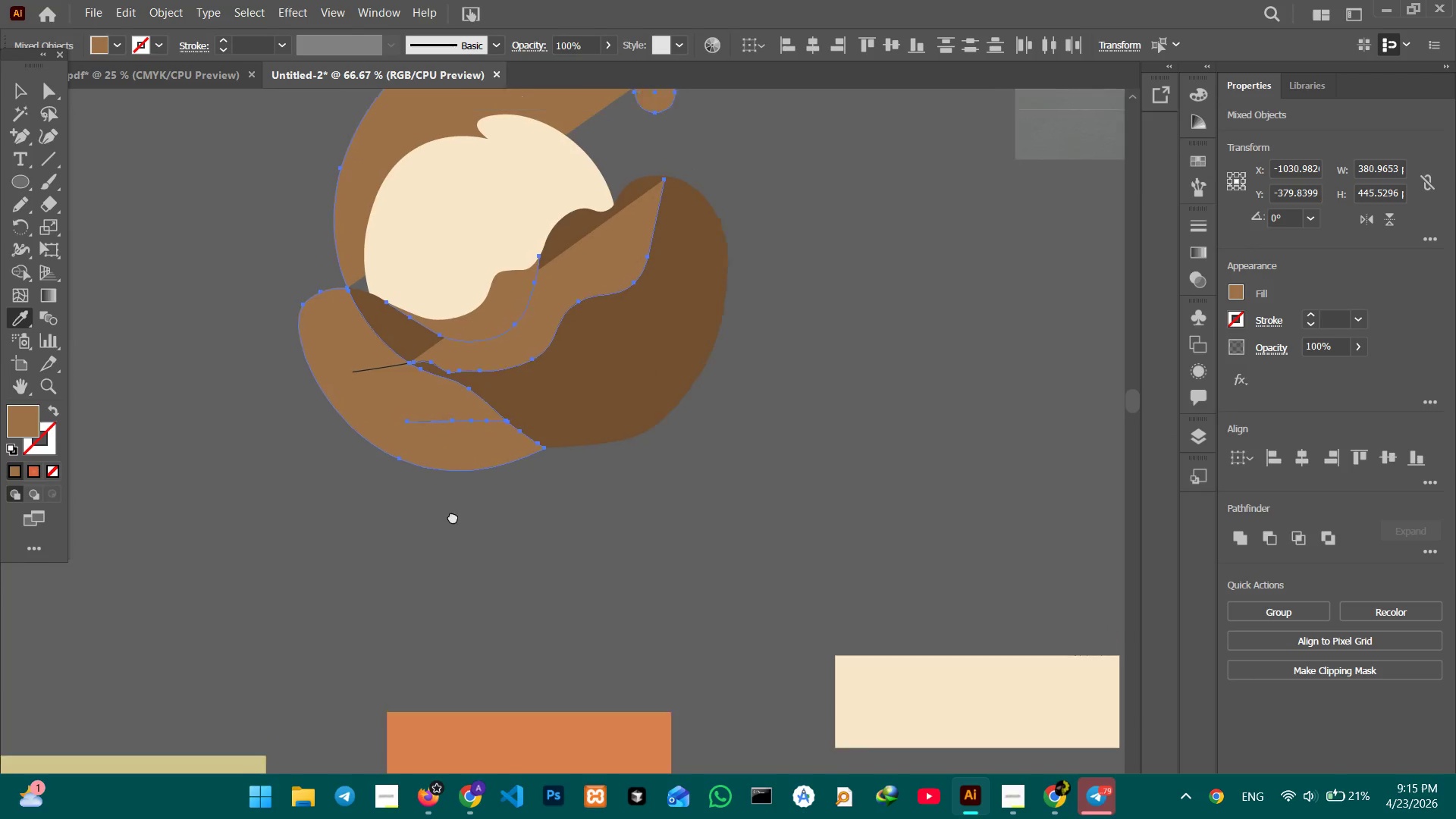 
left_click_drag(start_coordinate=[435, 453], to_coordinate=[453, 541])
 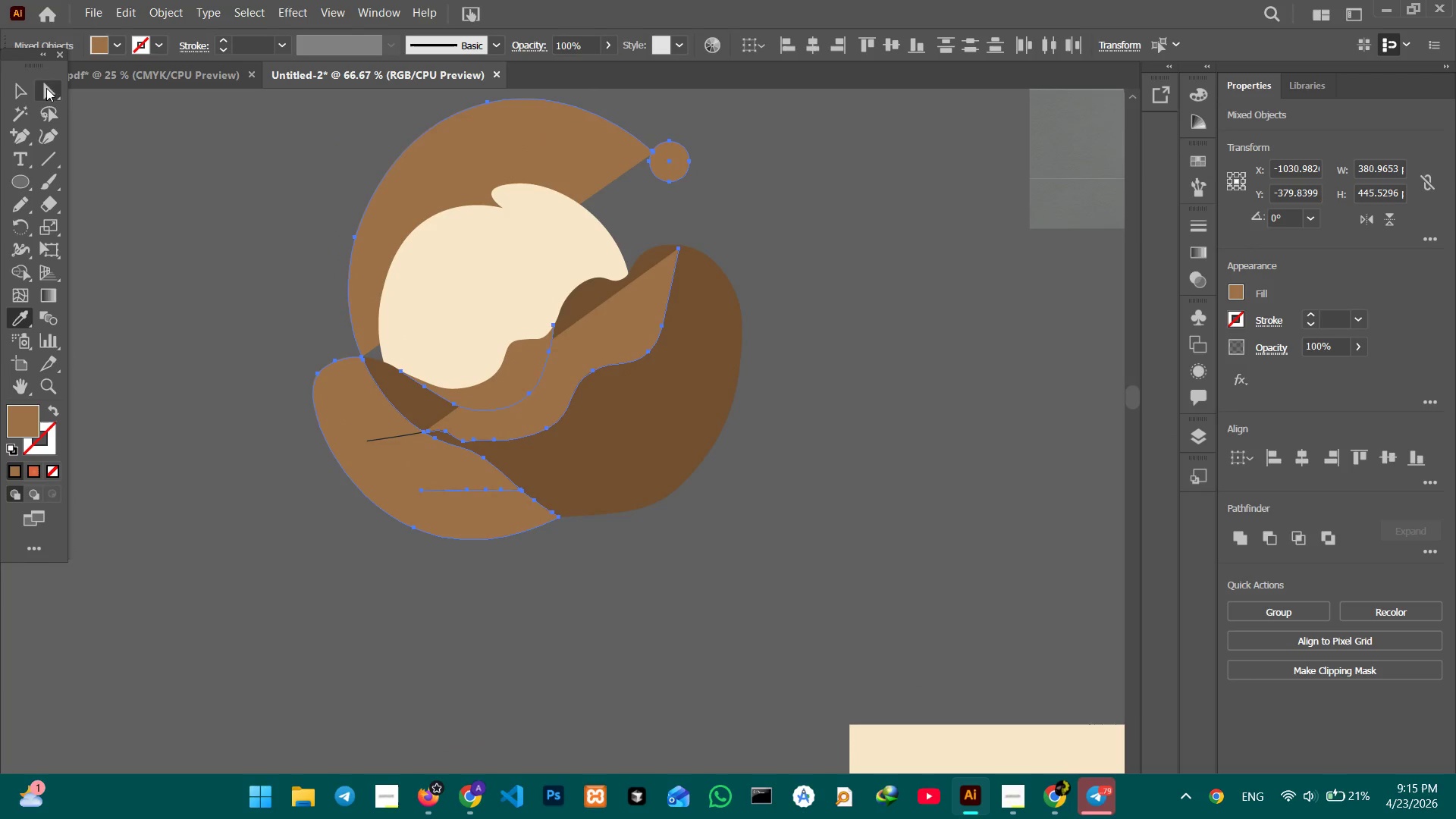 
key(Space)
 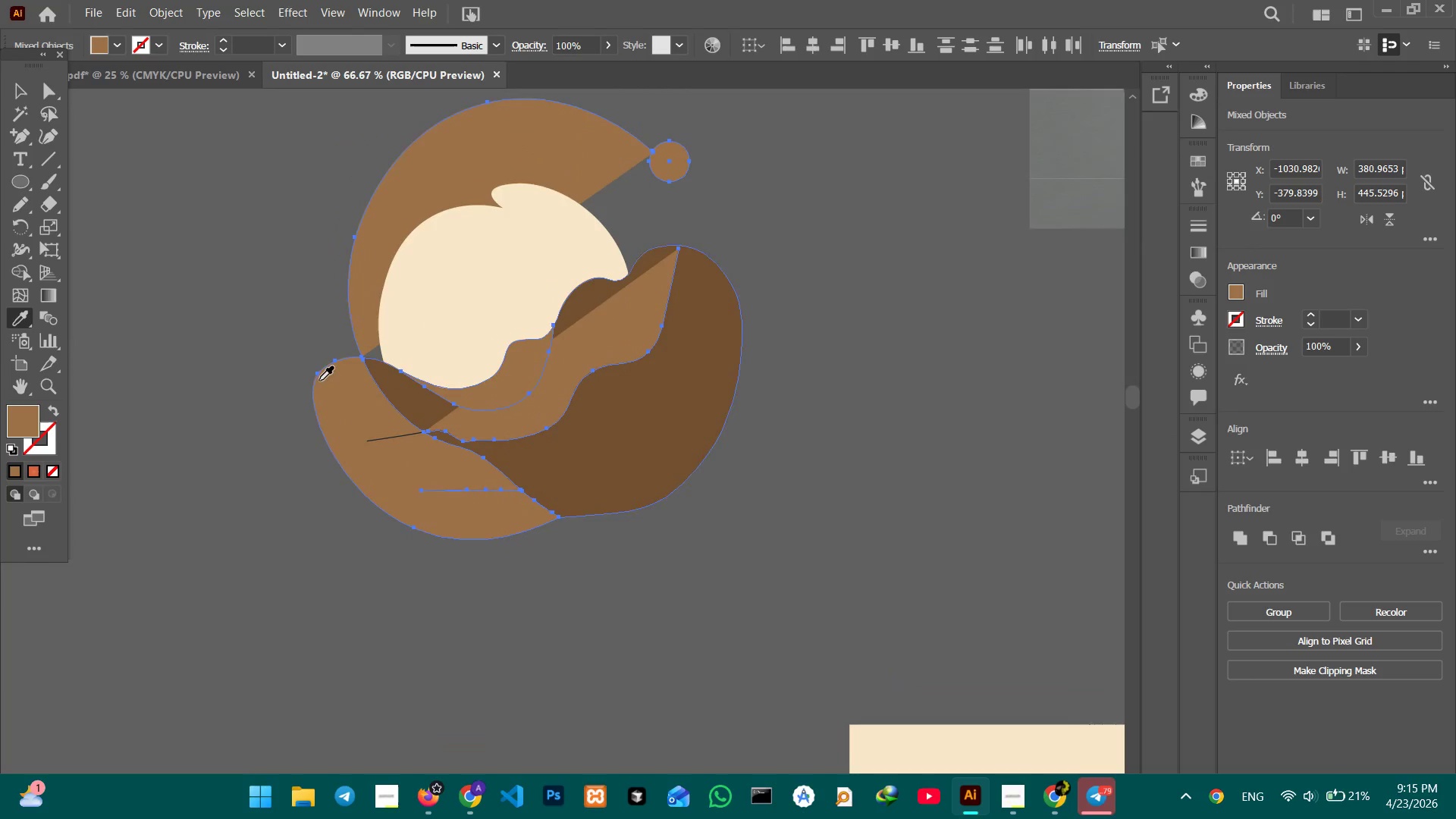 
key(Space)
 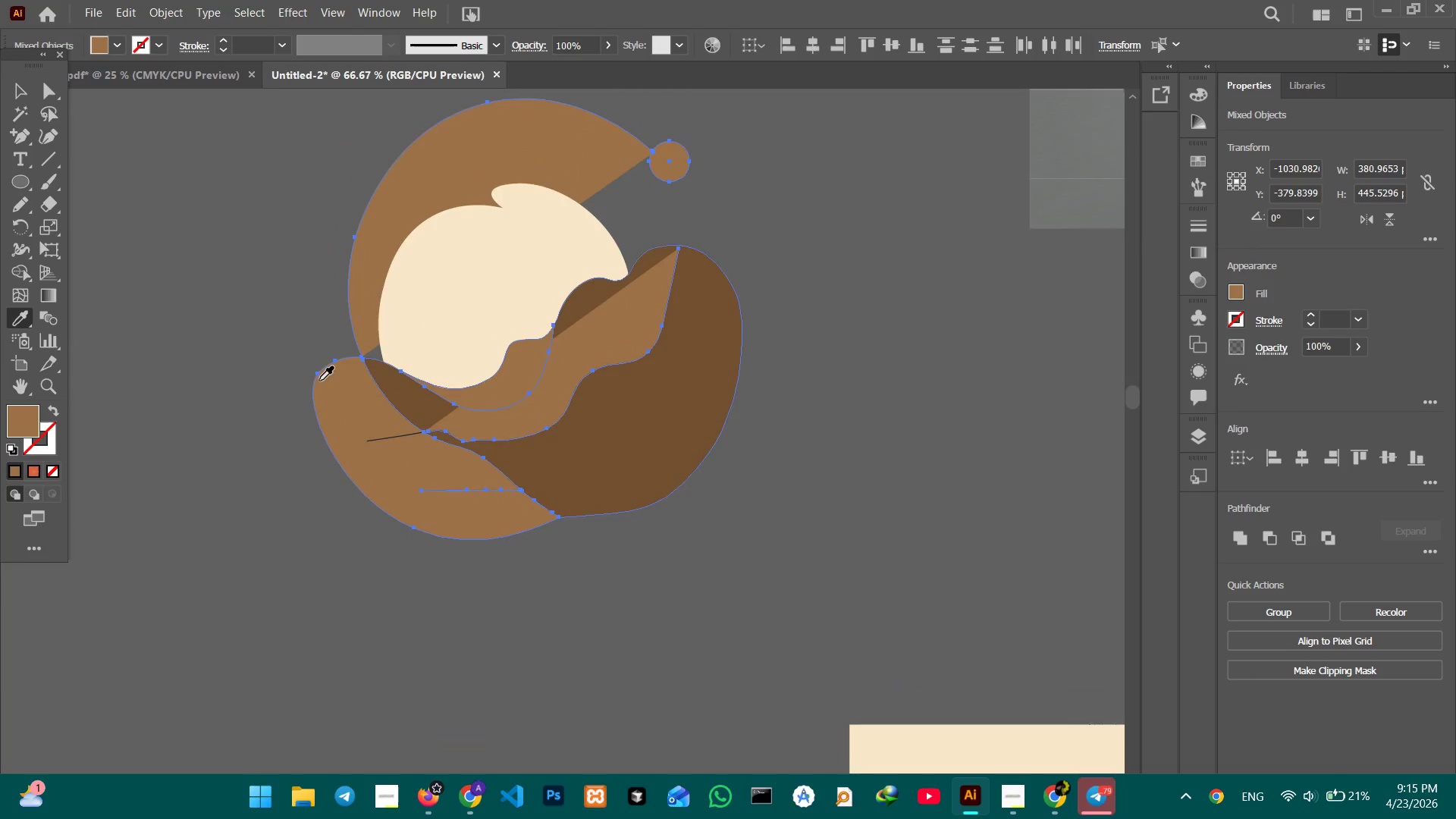 
key(Space)
 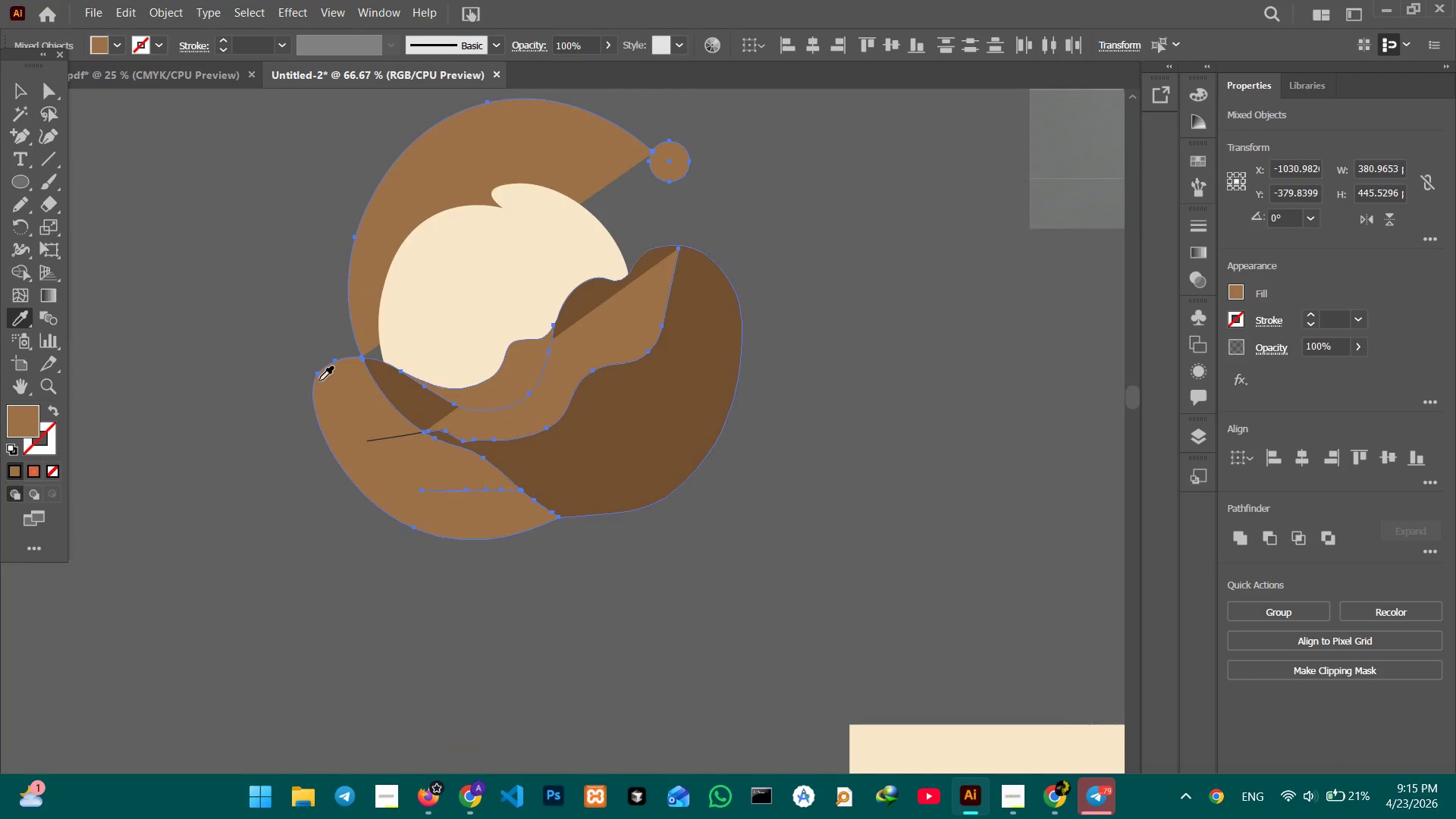 
key(Space)
 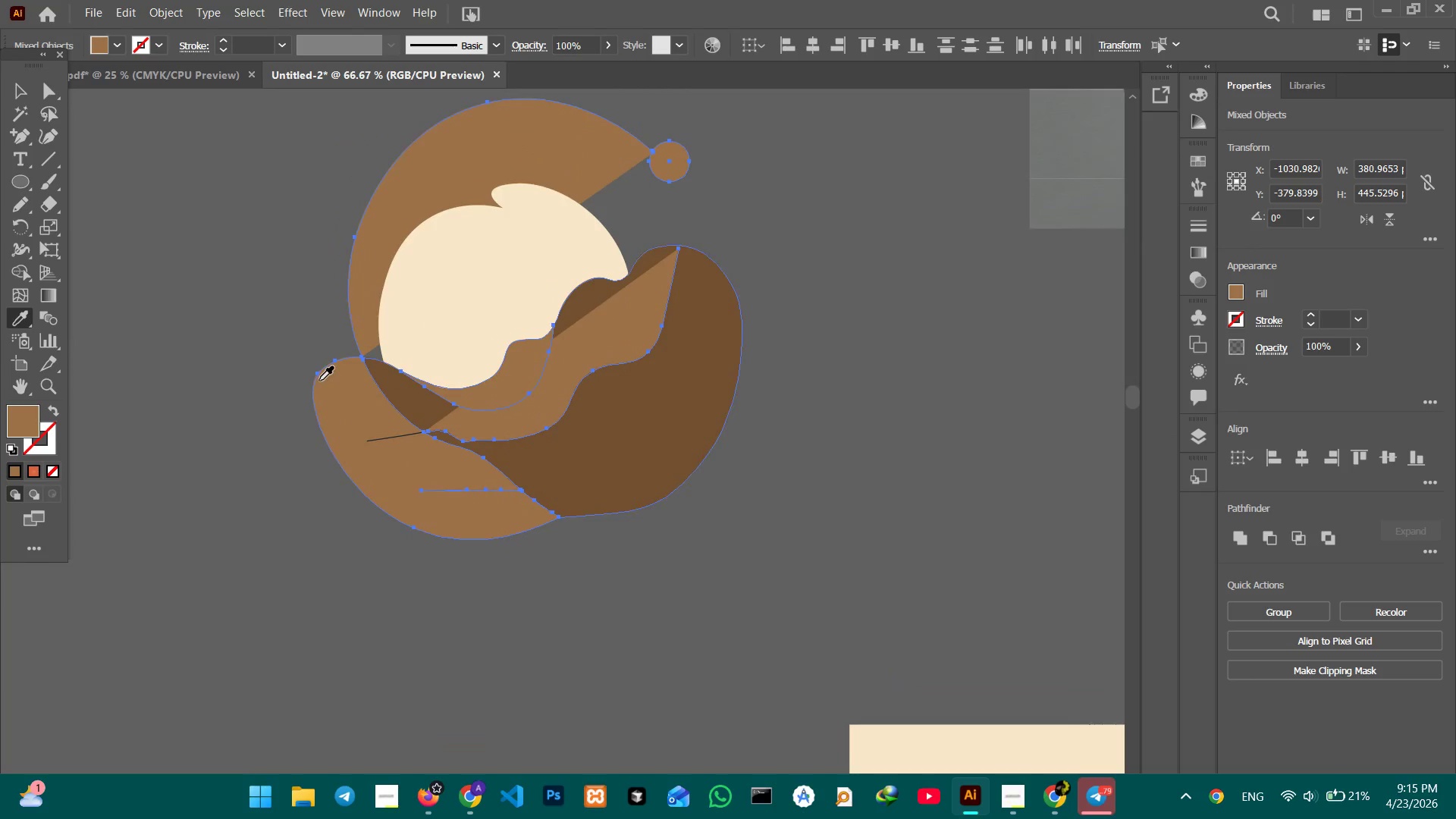 
key(Space)
 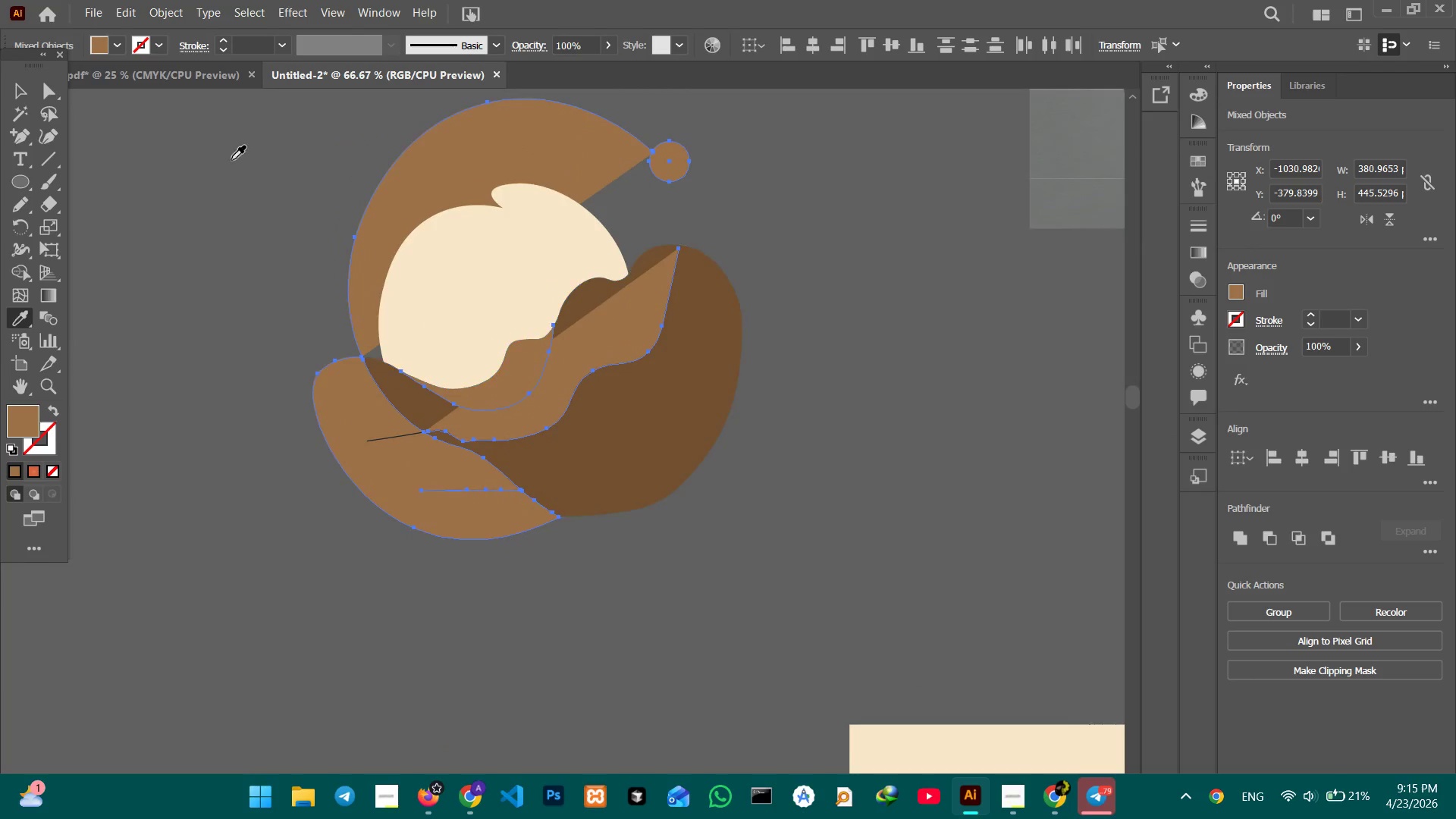 
left_click([0, 88])
 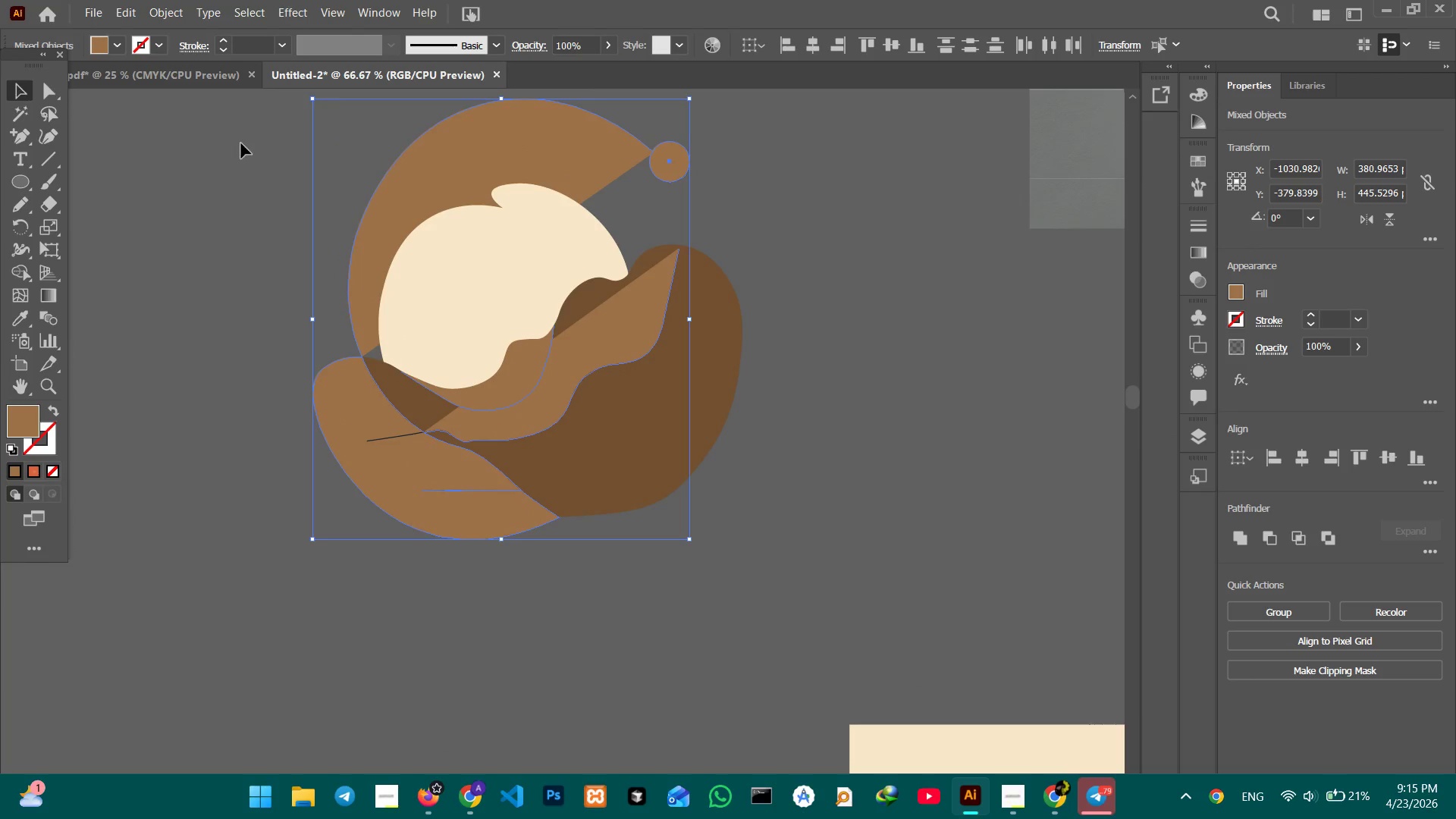 
triple_click([241, 143])
 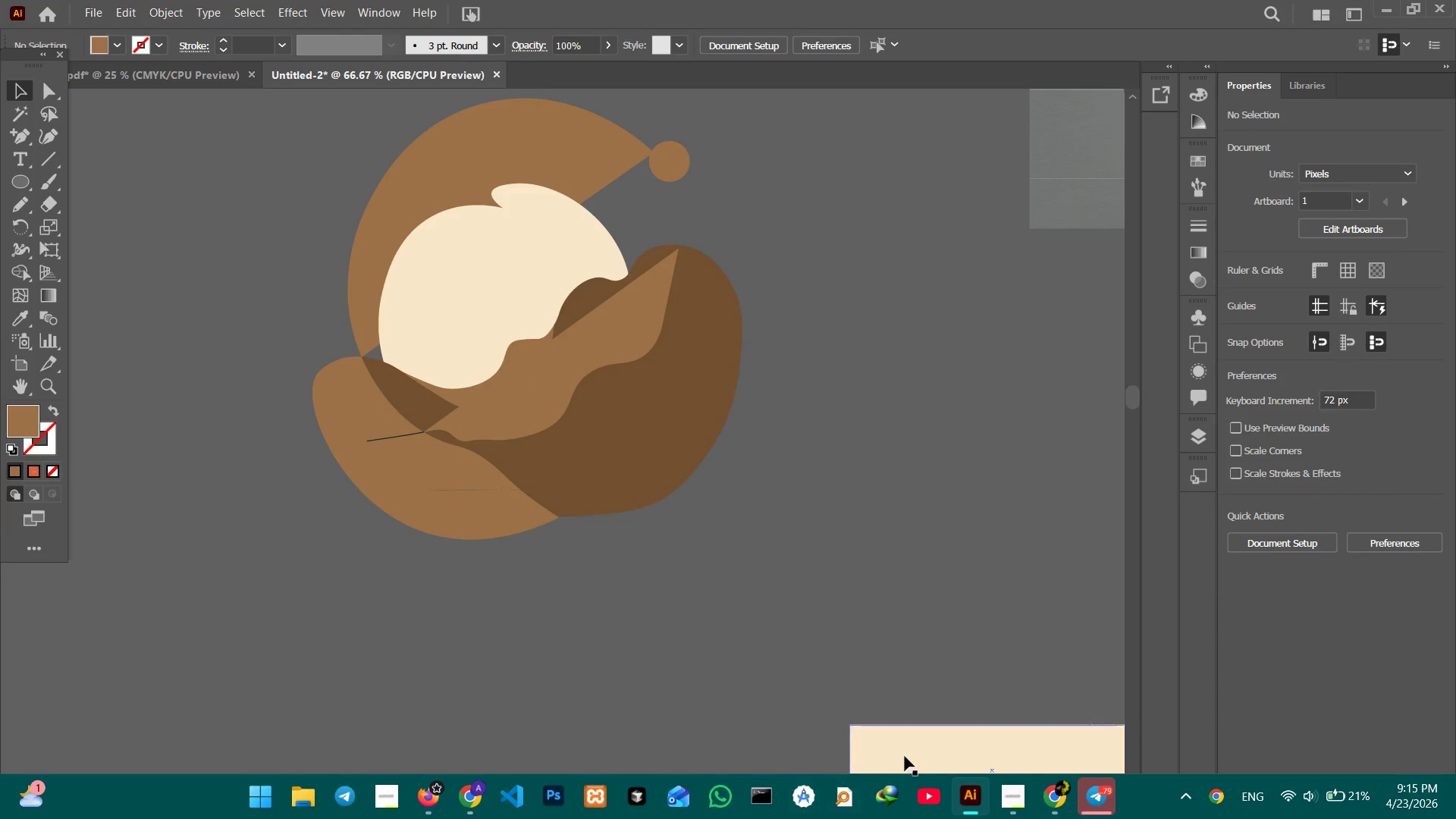 
left_click([918, 747])
 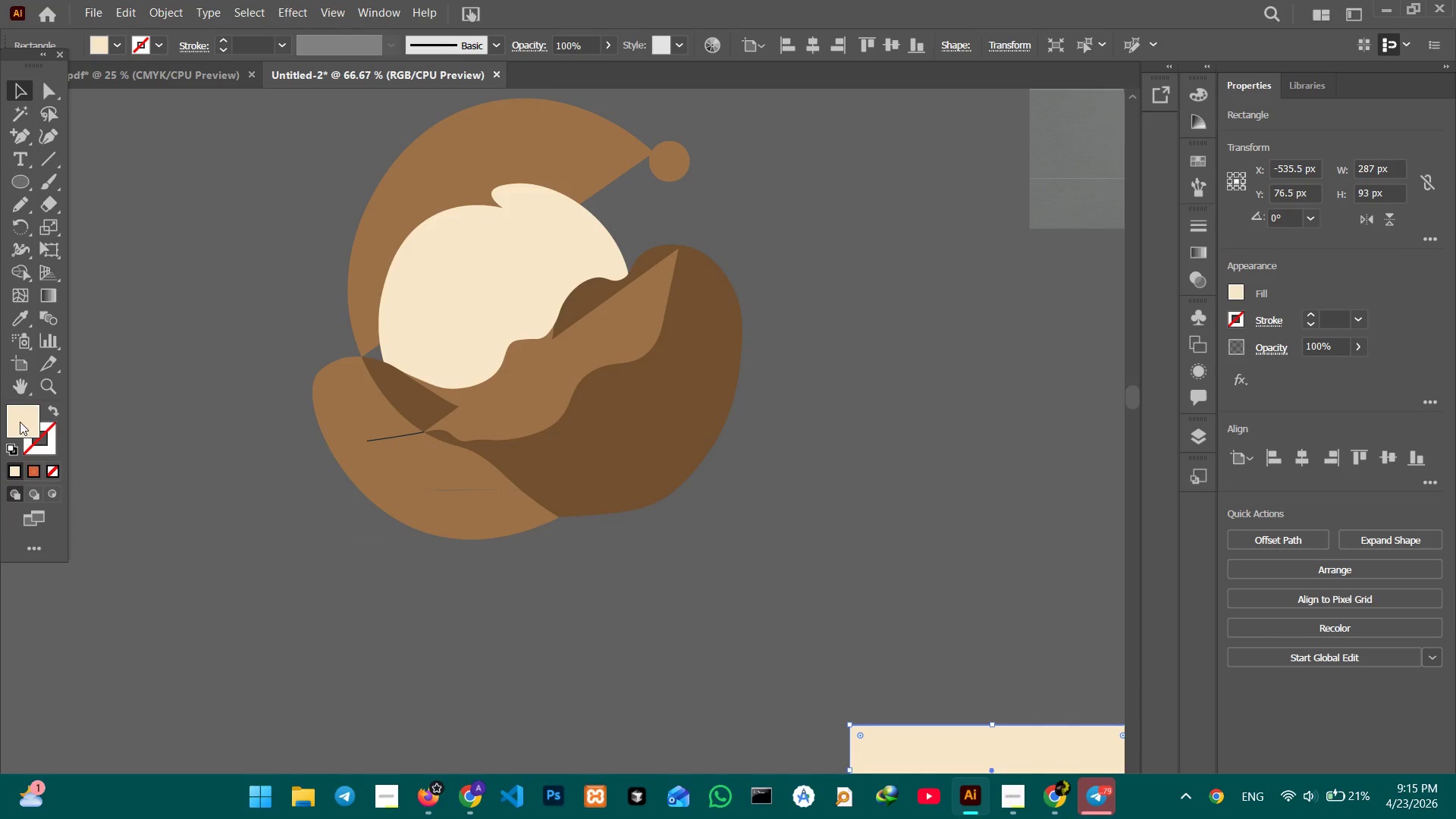 
double_click([20, 422])
 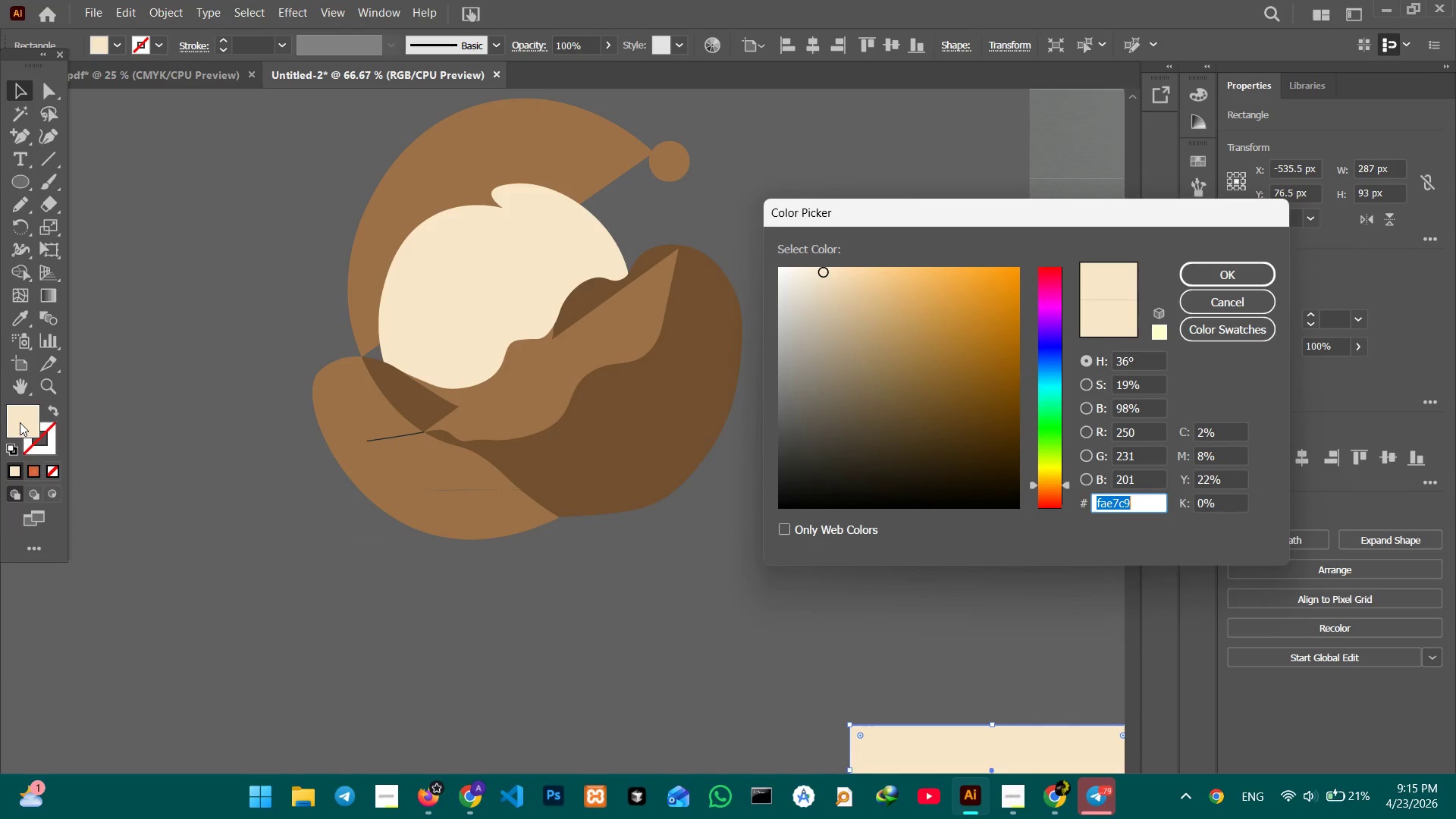 
key(Control+C)
 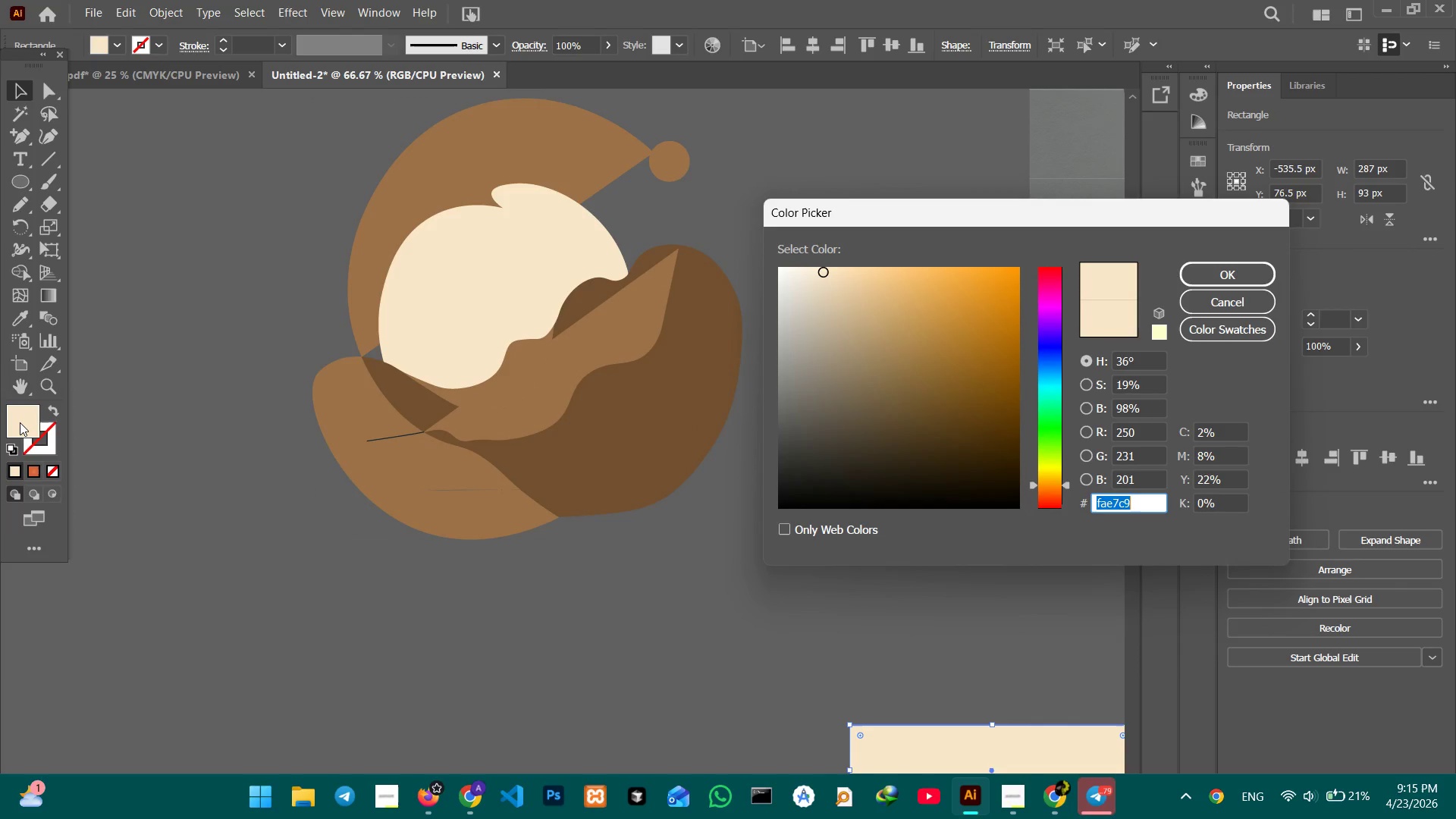 
key(Enter)
 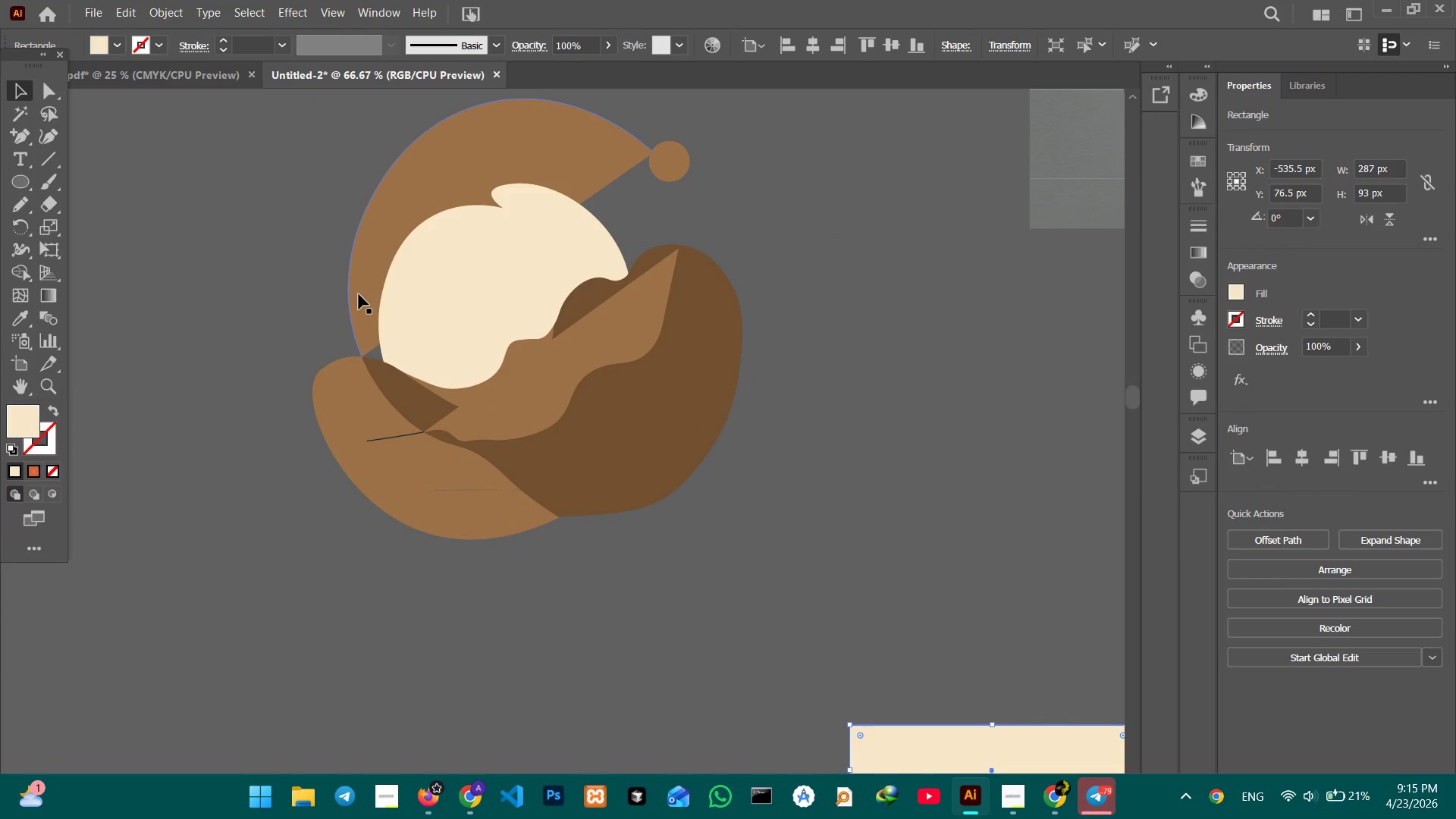 
left_click([350, 294])
 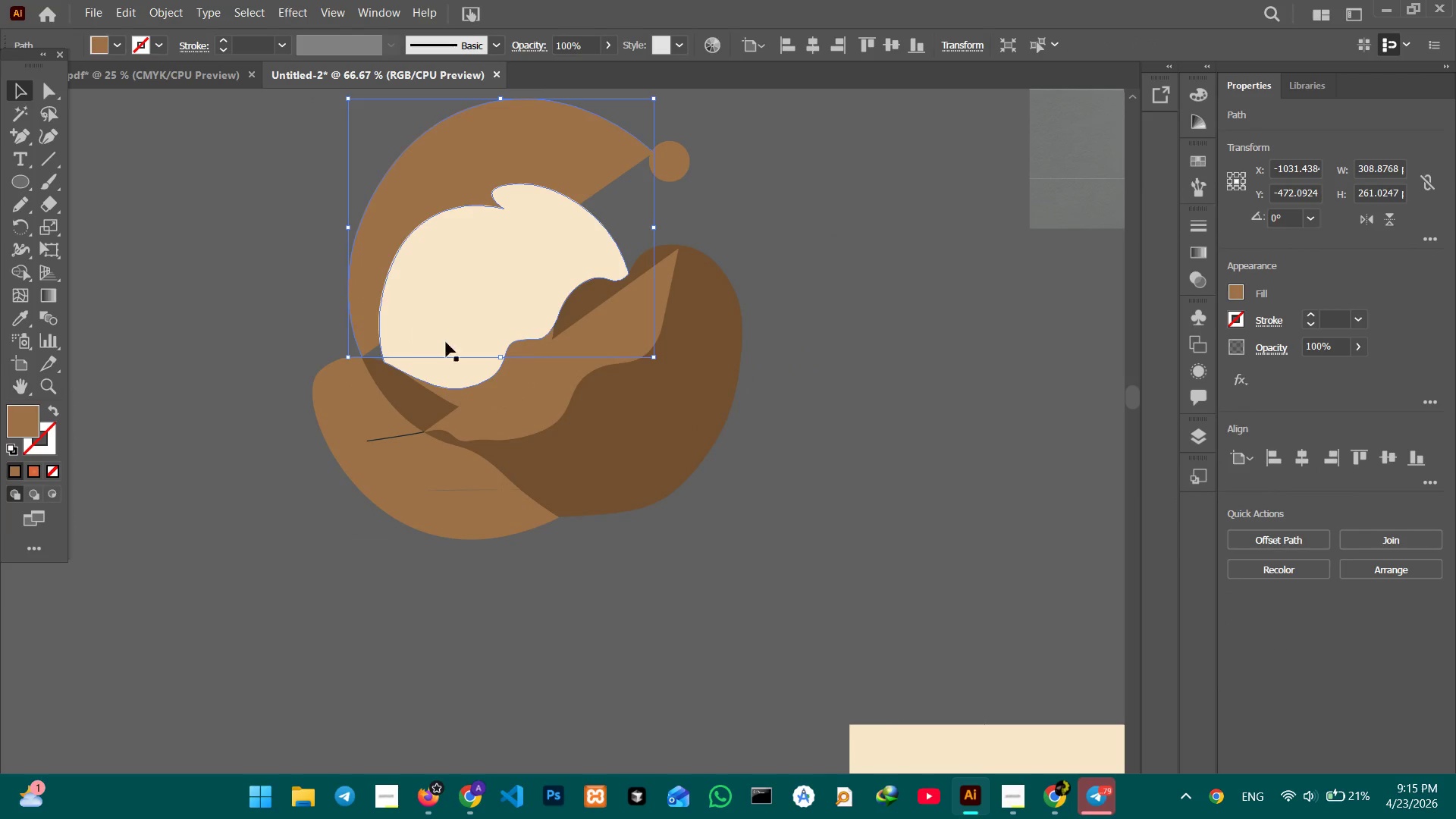 
hold_key(key=ShiftLeft, duration=4.34)
left_click([594, 372])
 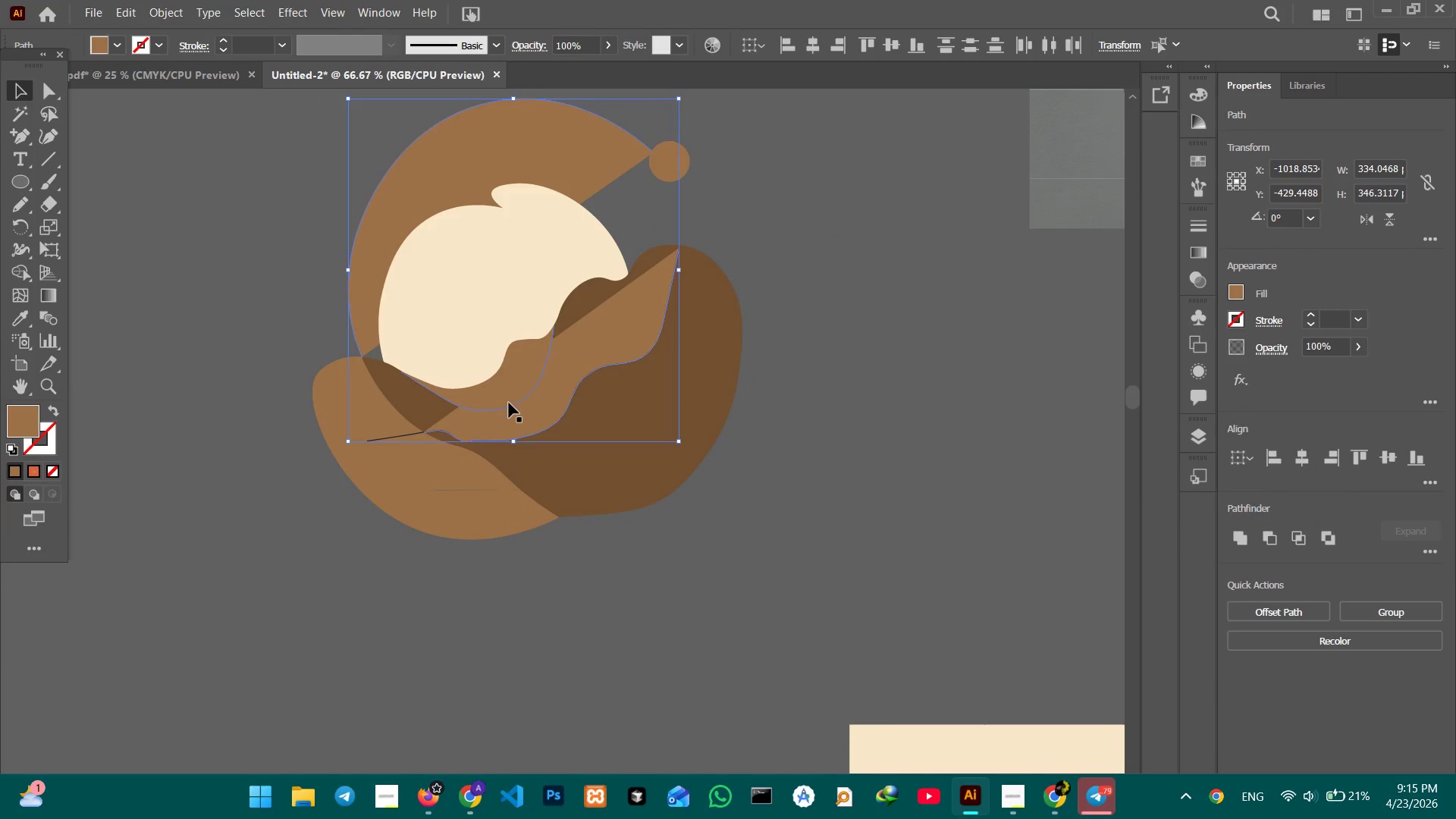 
left_click([509, 403])
 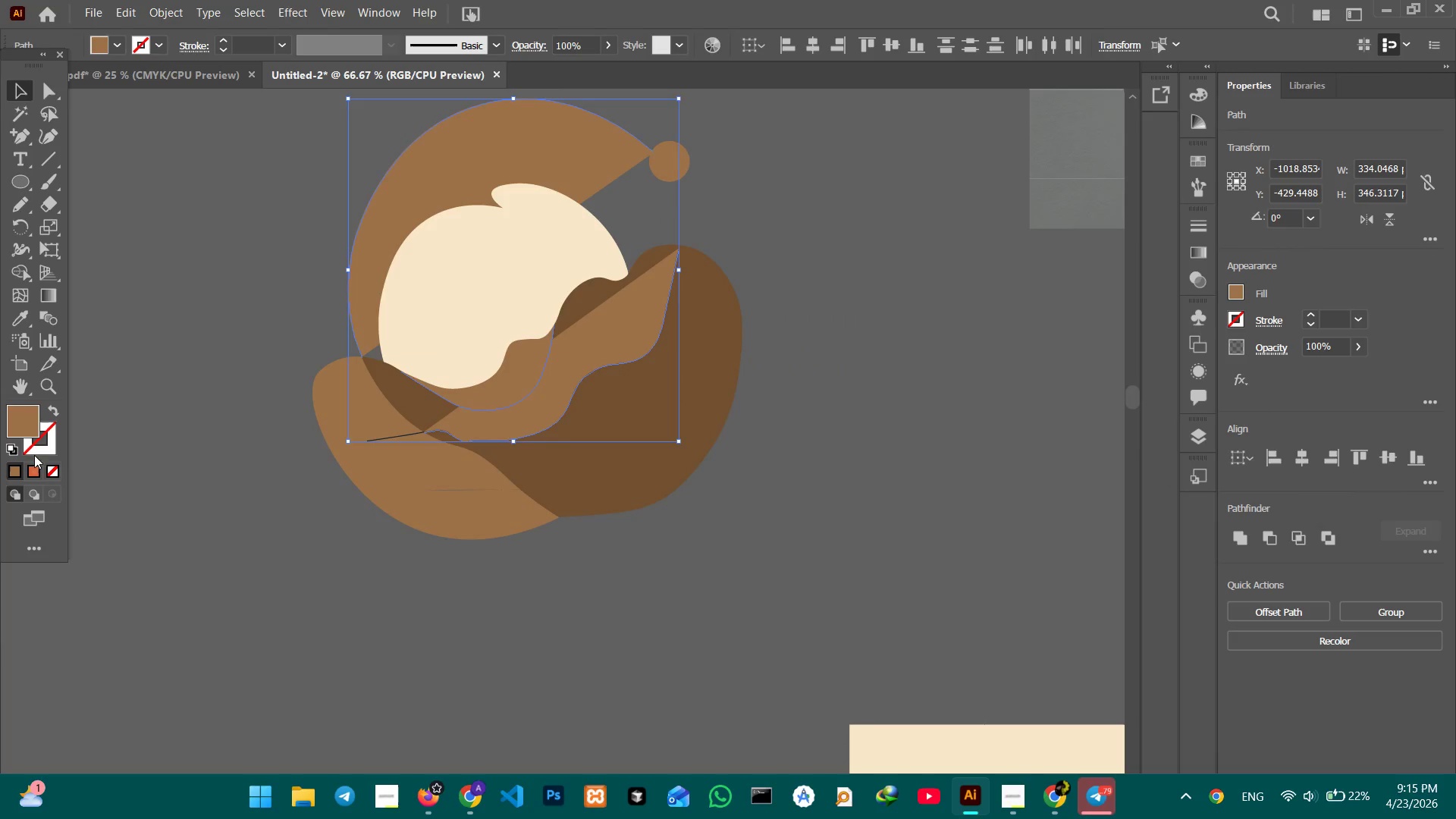 
left_click([38, 447])
 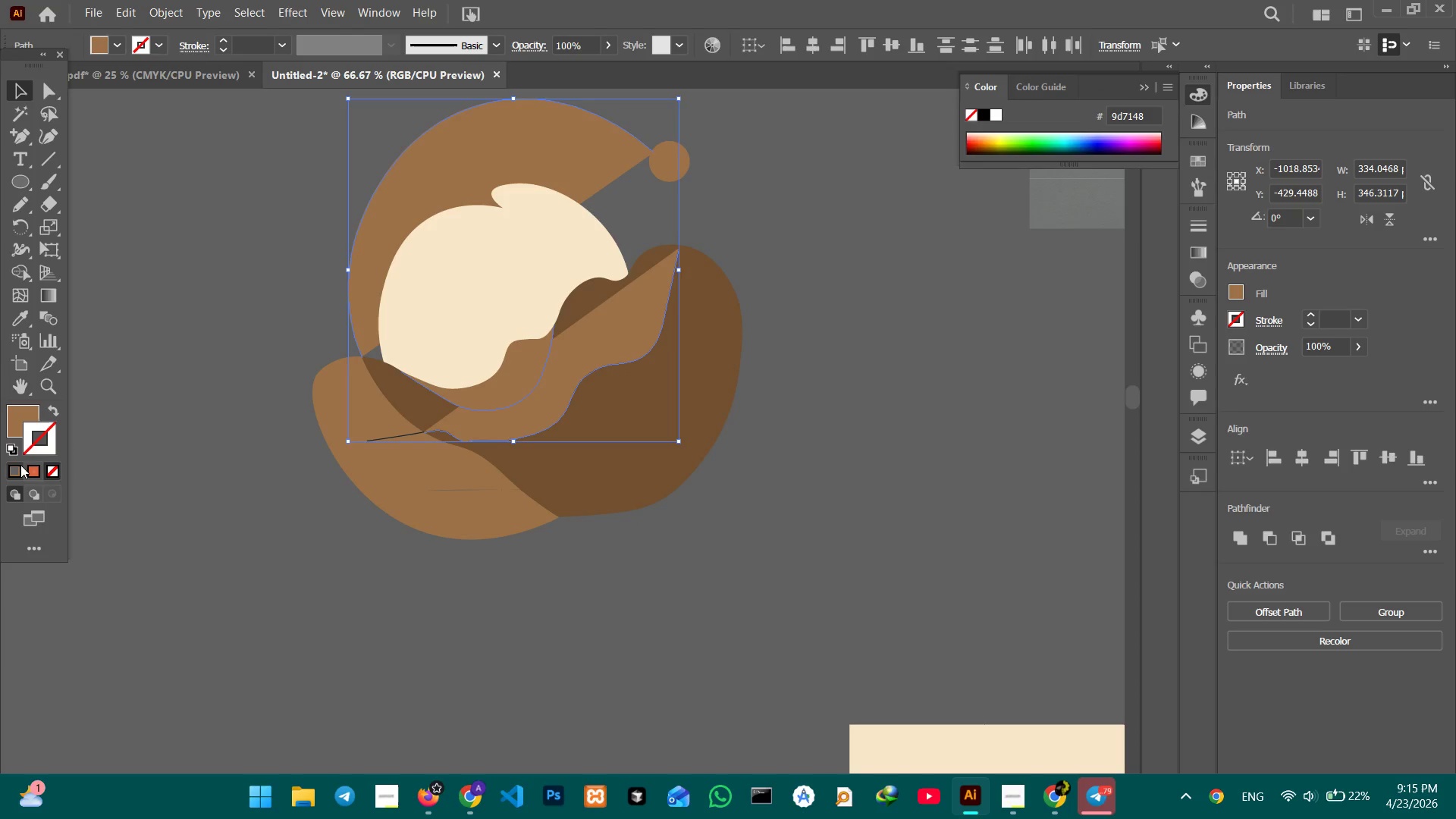 
left_click([19, 465])
 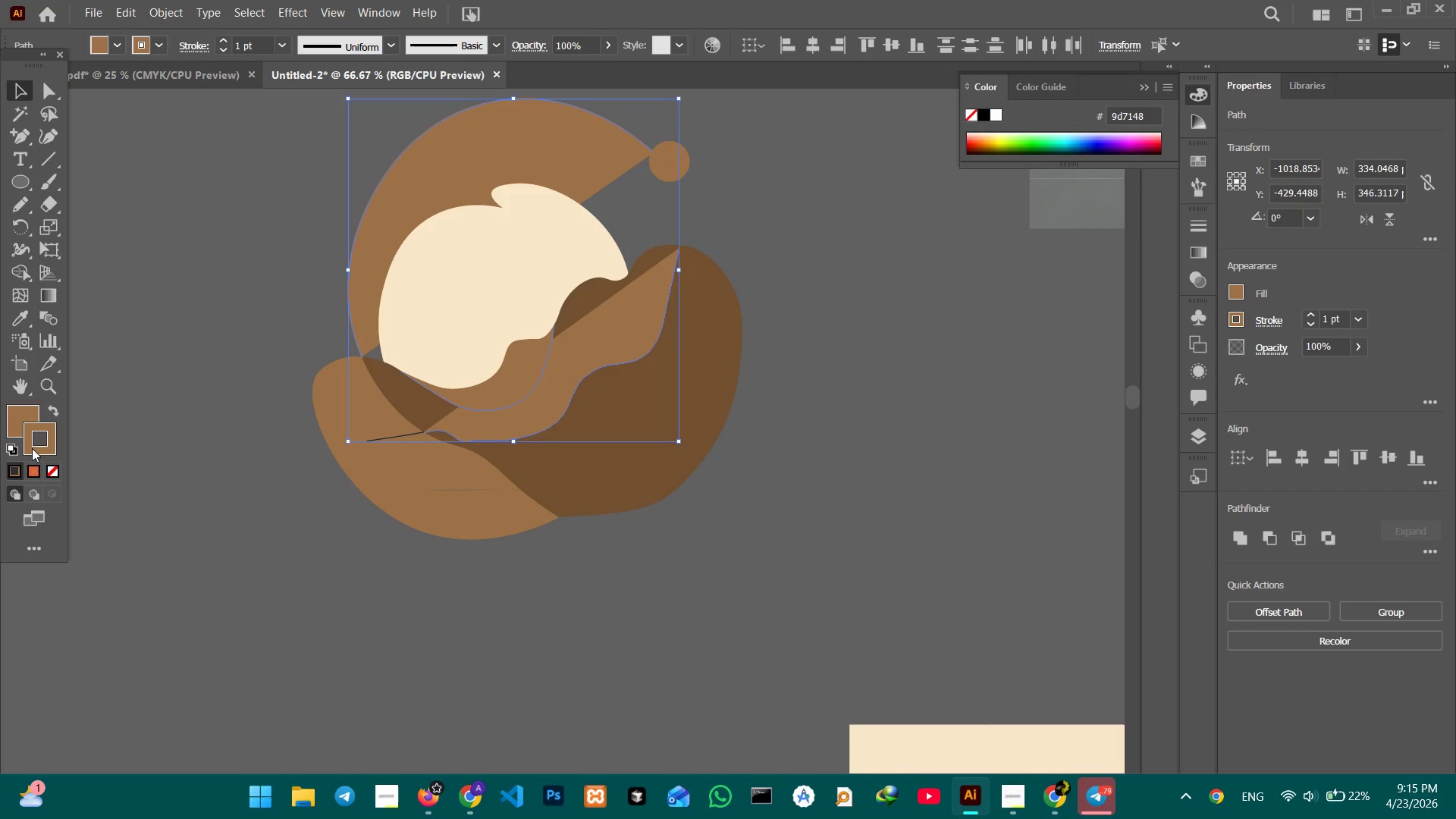 
double_click([32, 448])
 